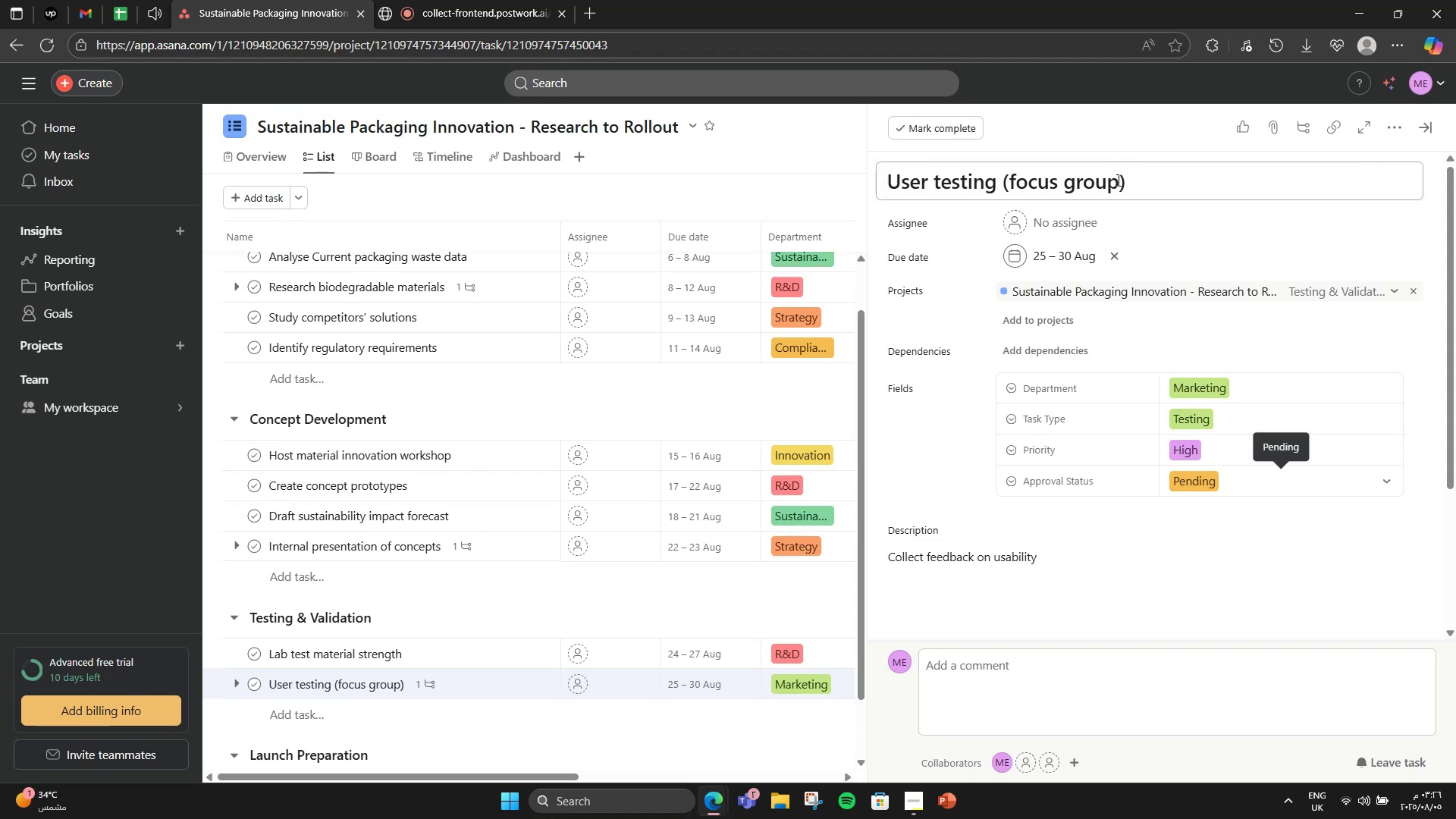 
scroll: coordinate [708, 579], scroll_direction: none, amount: 0.0
 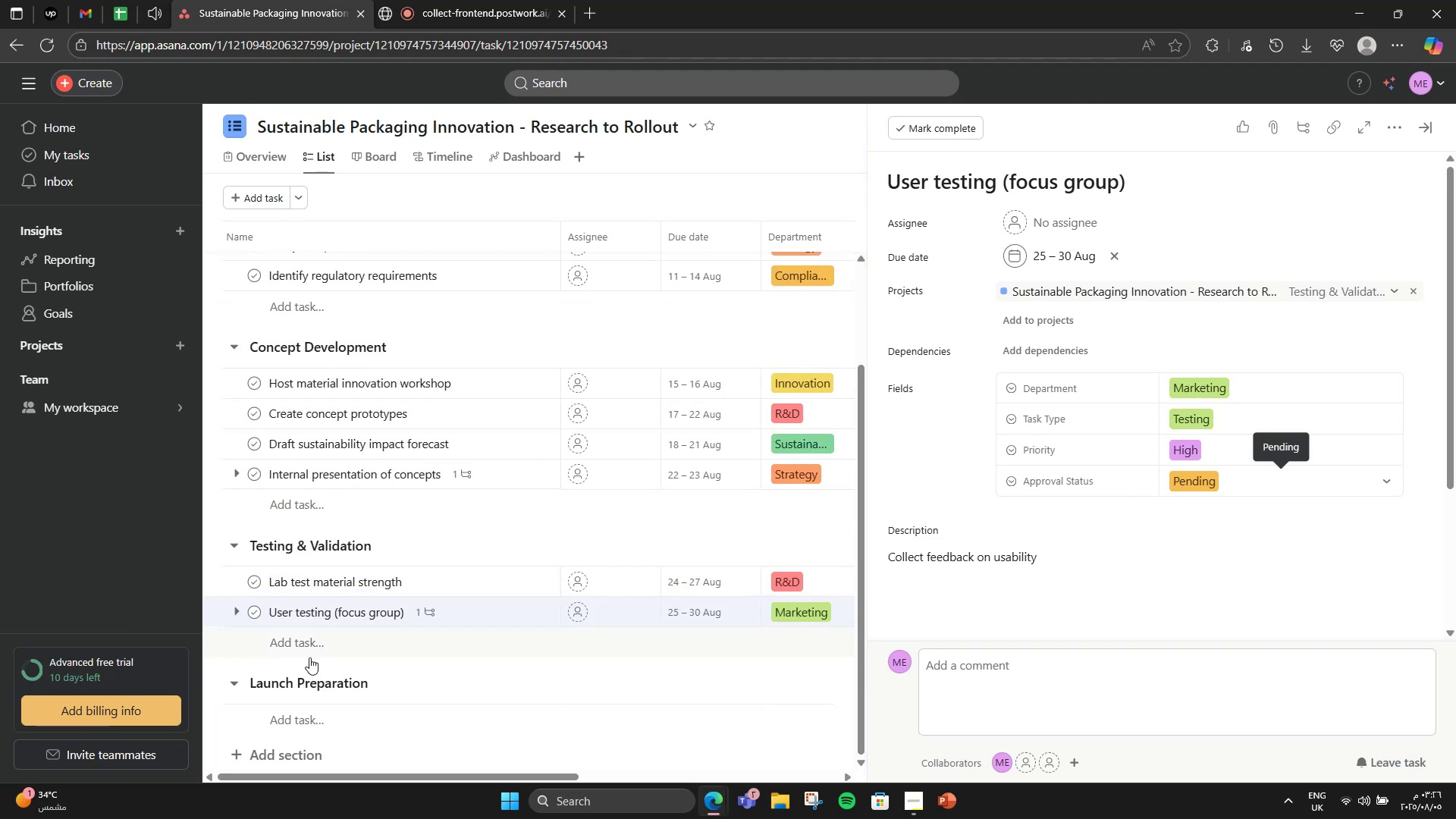 
left_click([311, 652])
 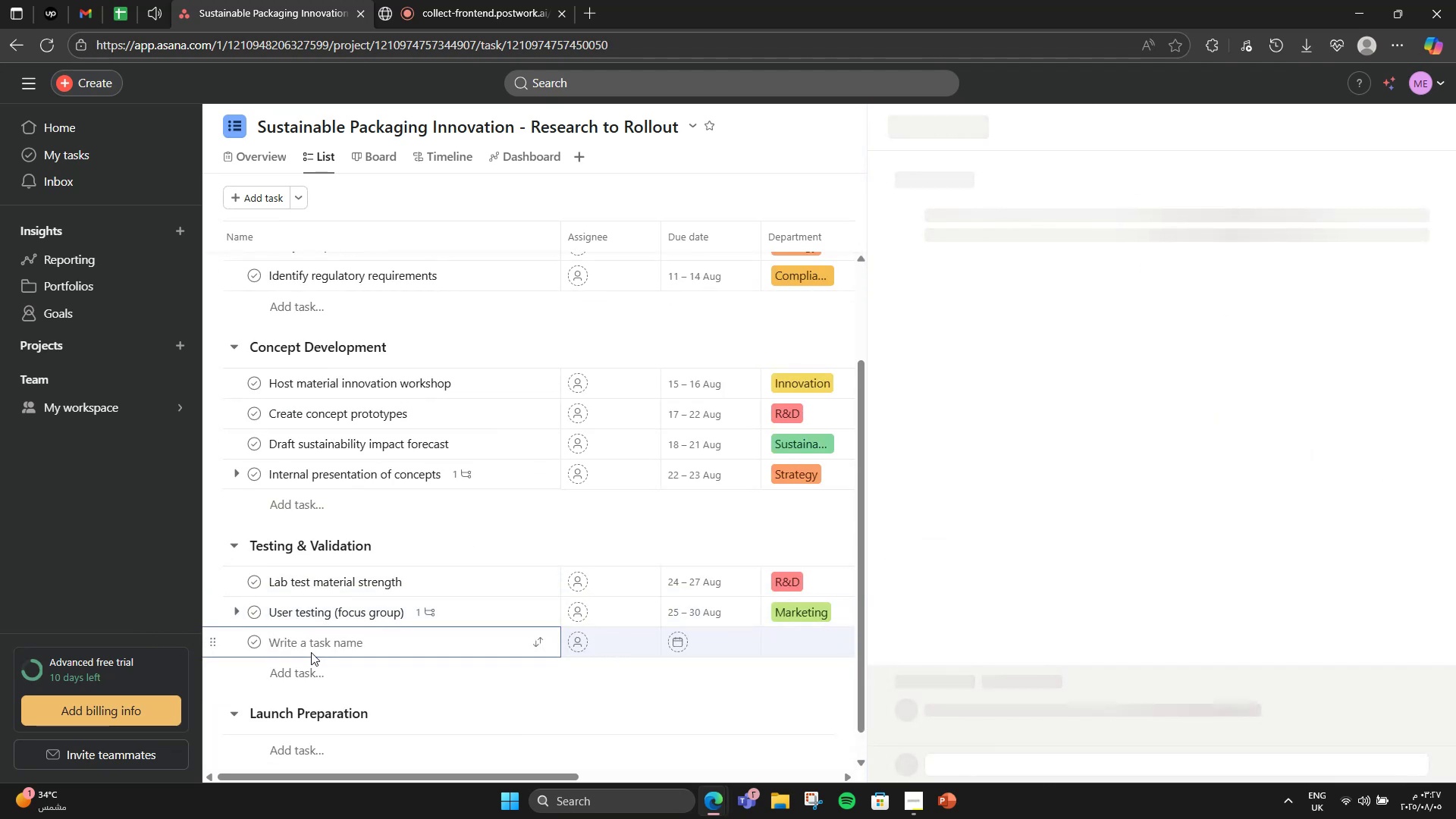 
type(Cost anak)
key(Backspace)
type(lysis report)
 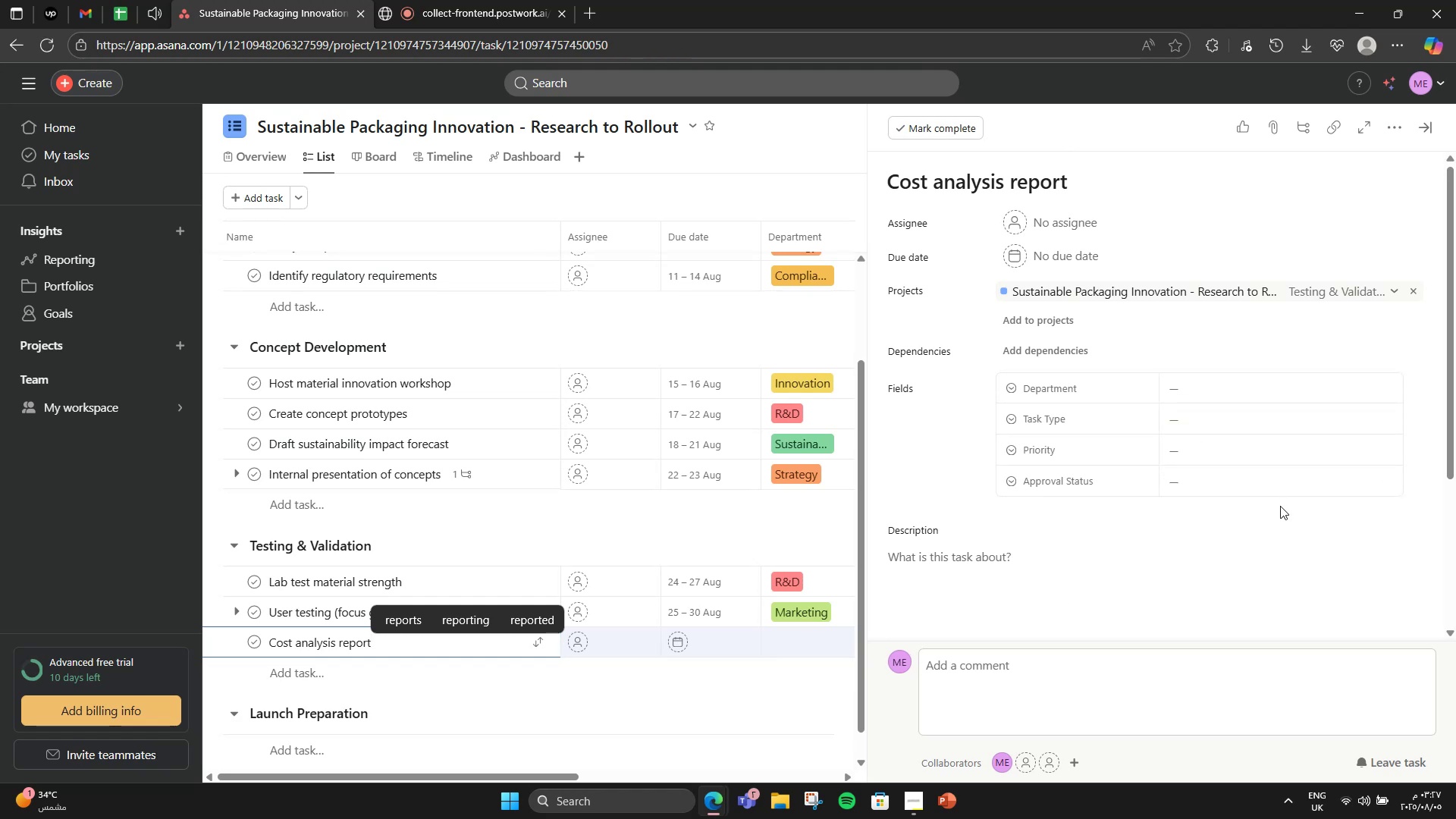 
wait(10.15)
 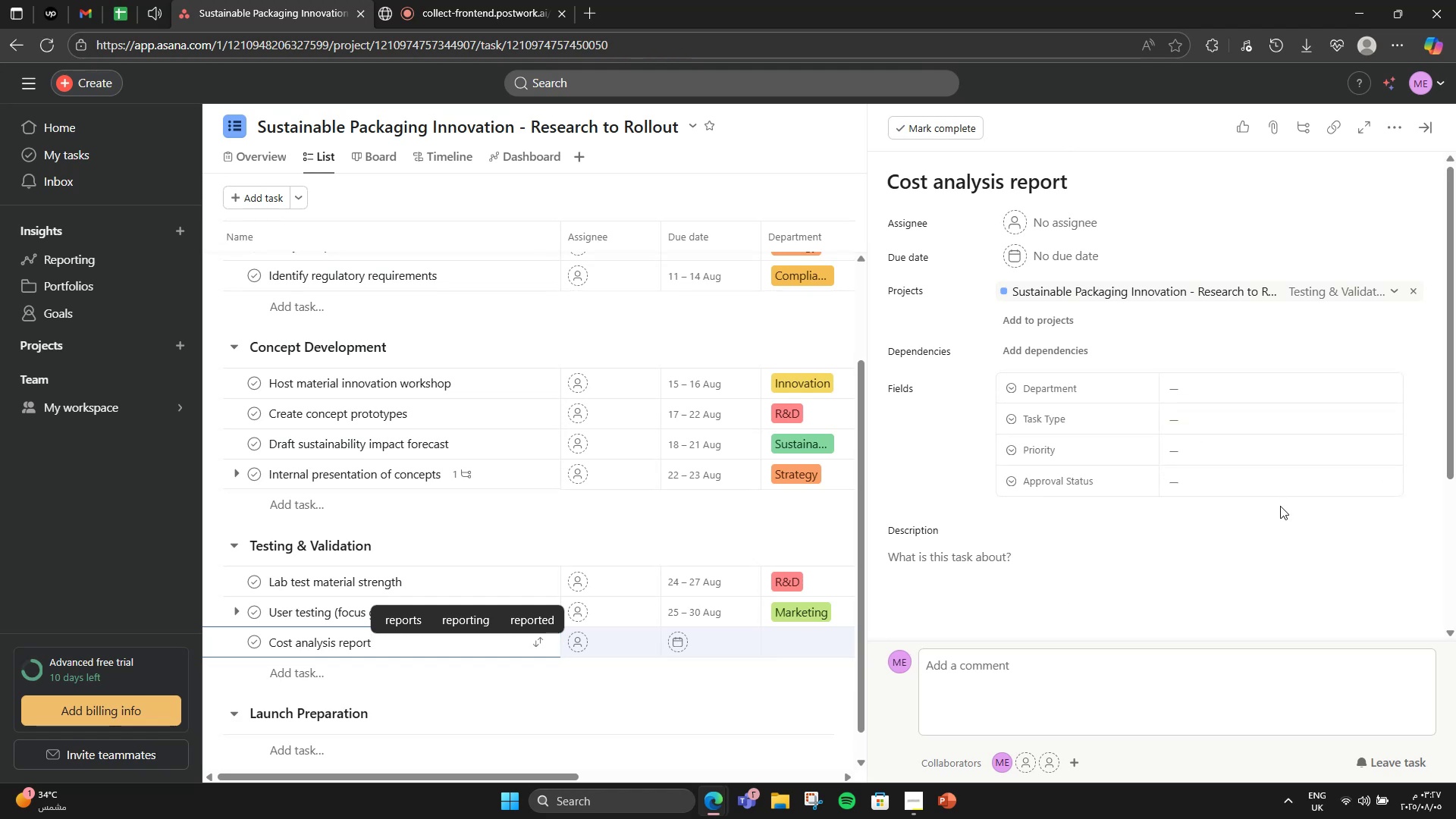 
left_click([446, 551])
 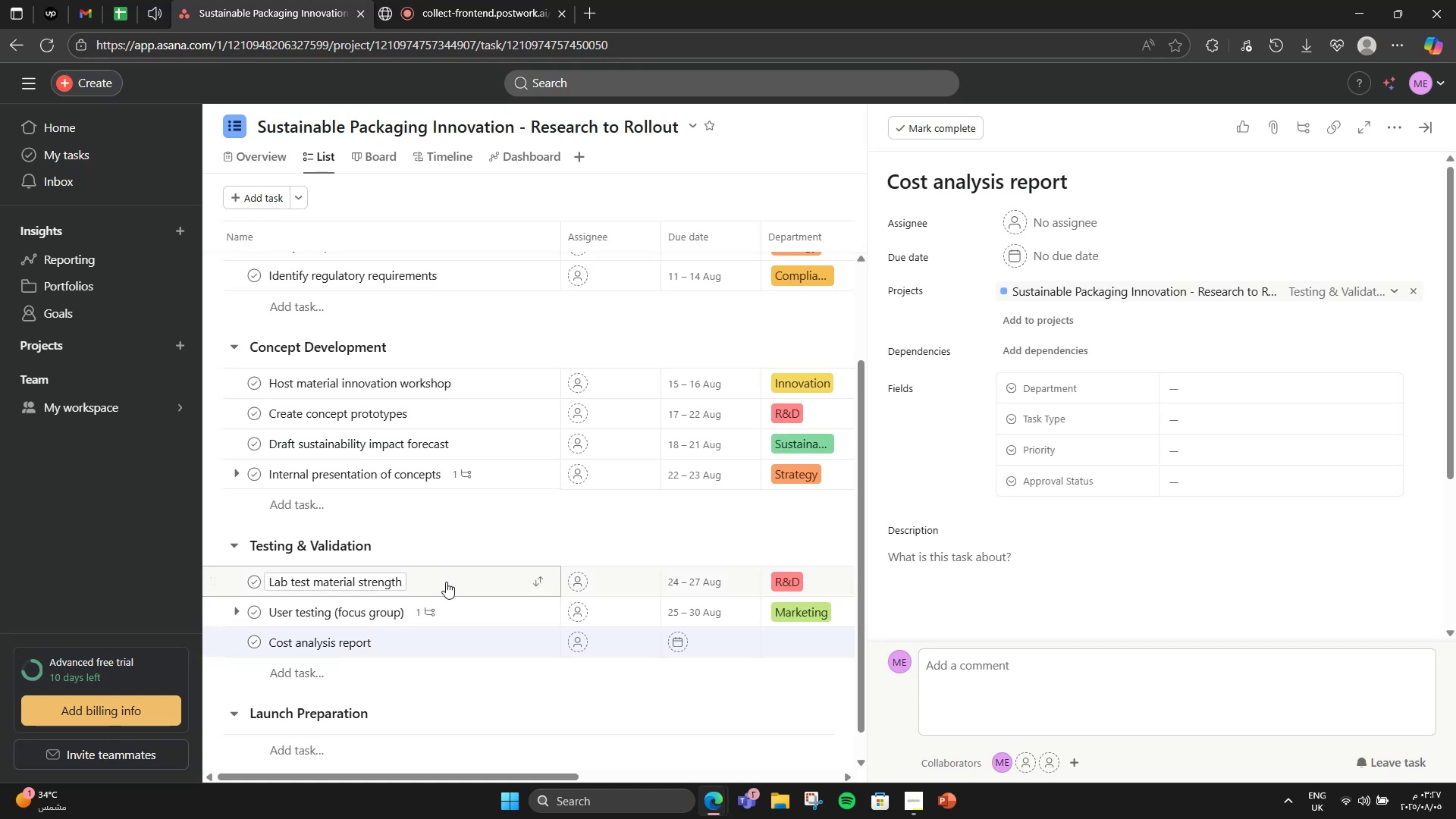 
left_click([450, 614])
 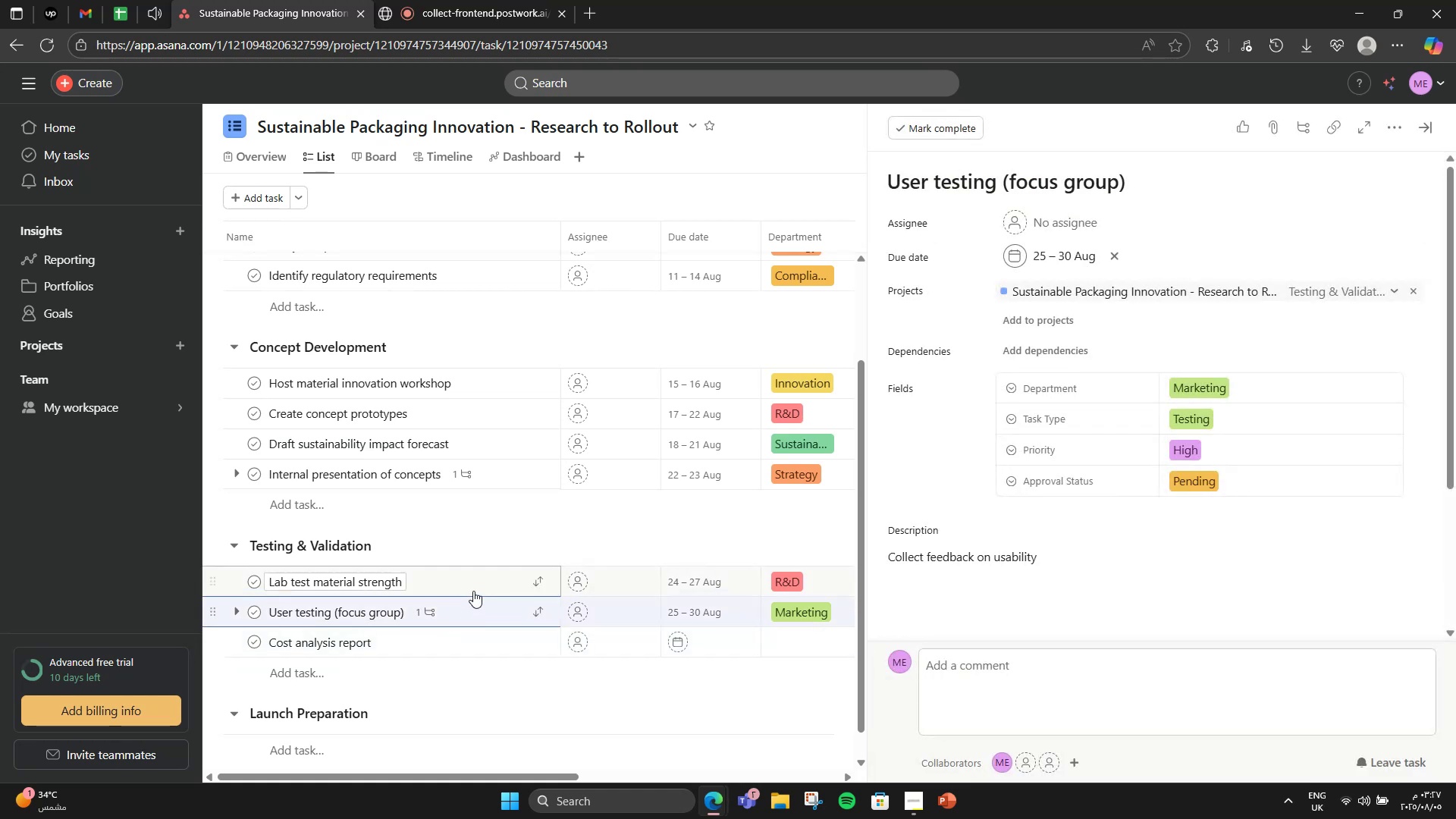 
left_click([481, 579])
 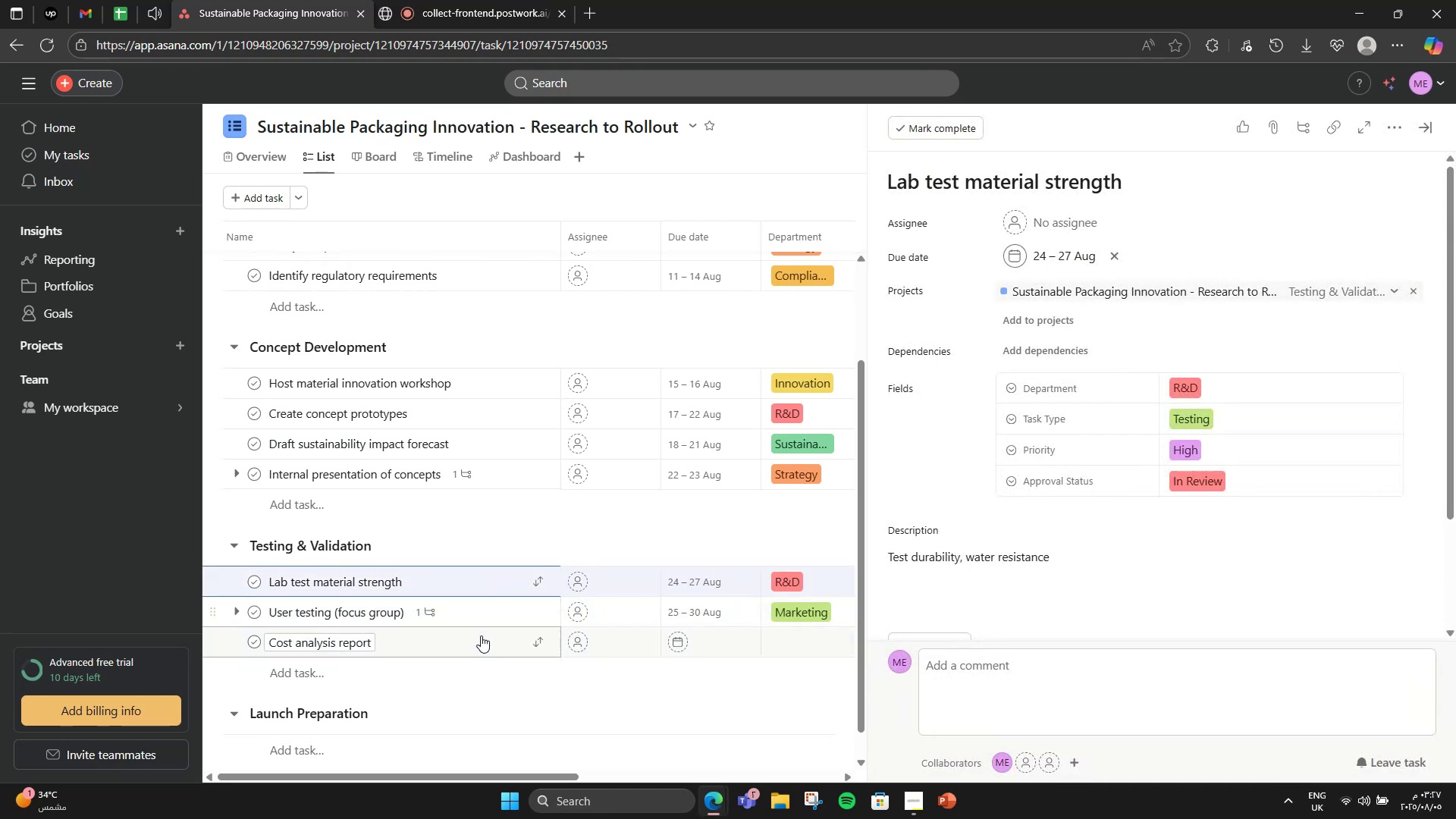 
left_click([481, 642])
 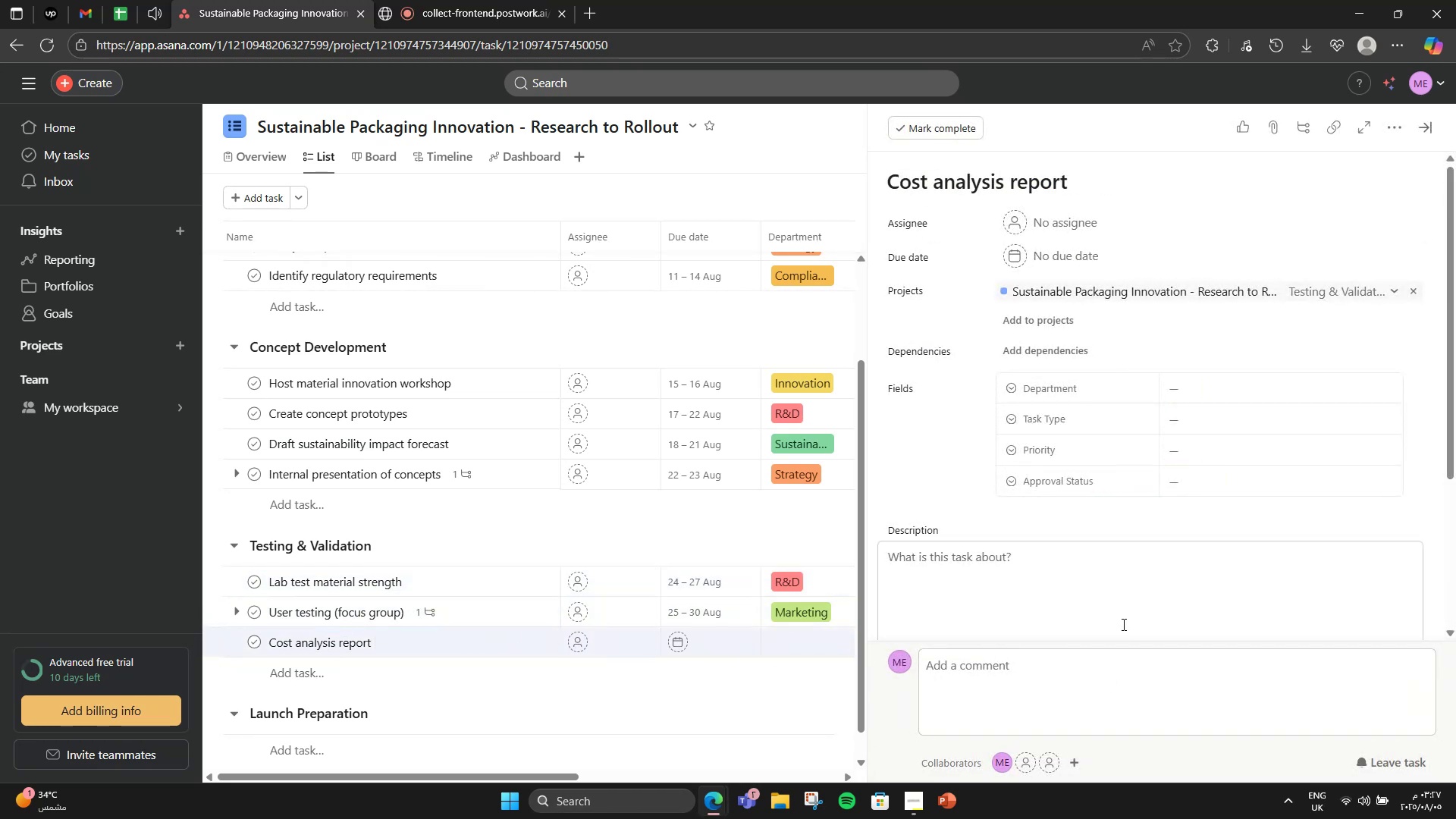 
left_click([1124, 617])
 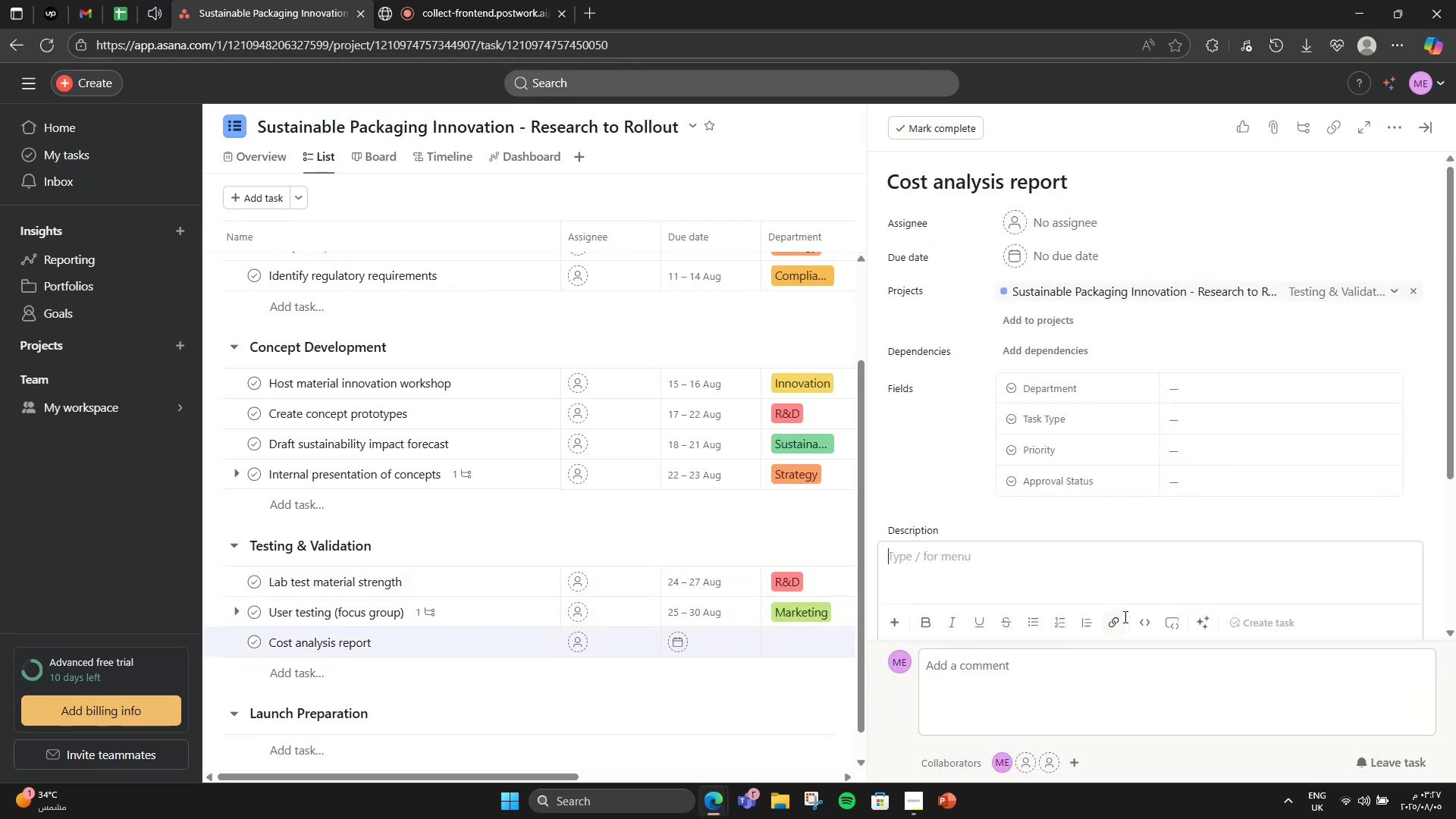 
type(Compare to current packagein)
key(Backspace)
key(Backspace)
key(Backspace)
key(Backspace)
type(ging costs)
 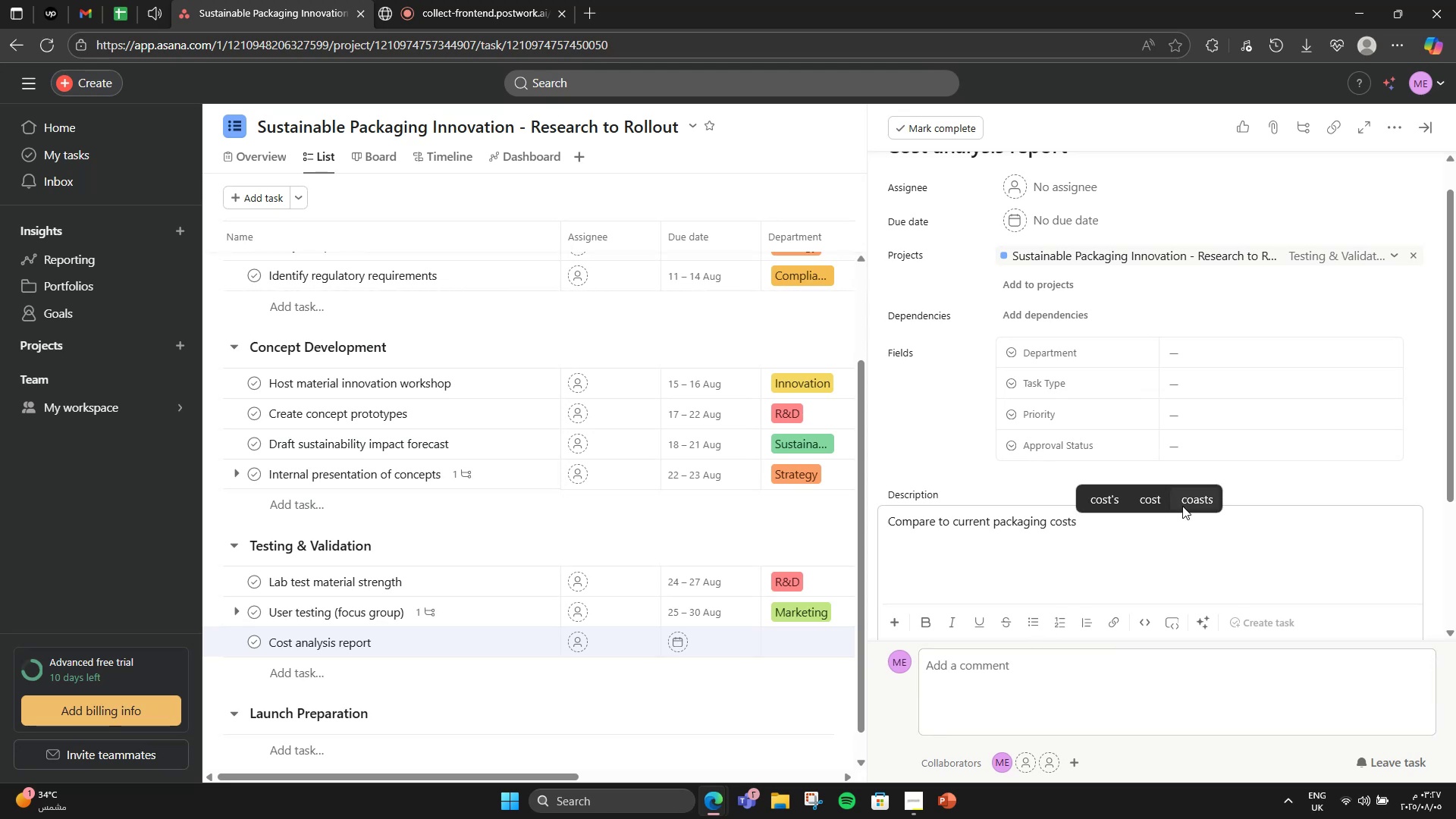 
wait(6.56)
 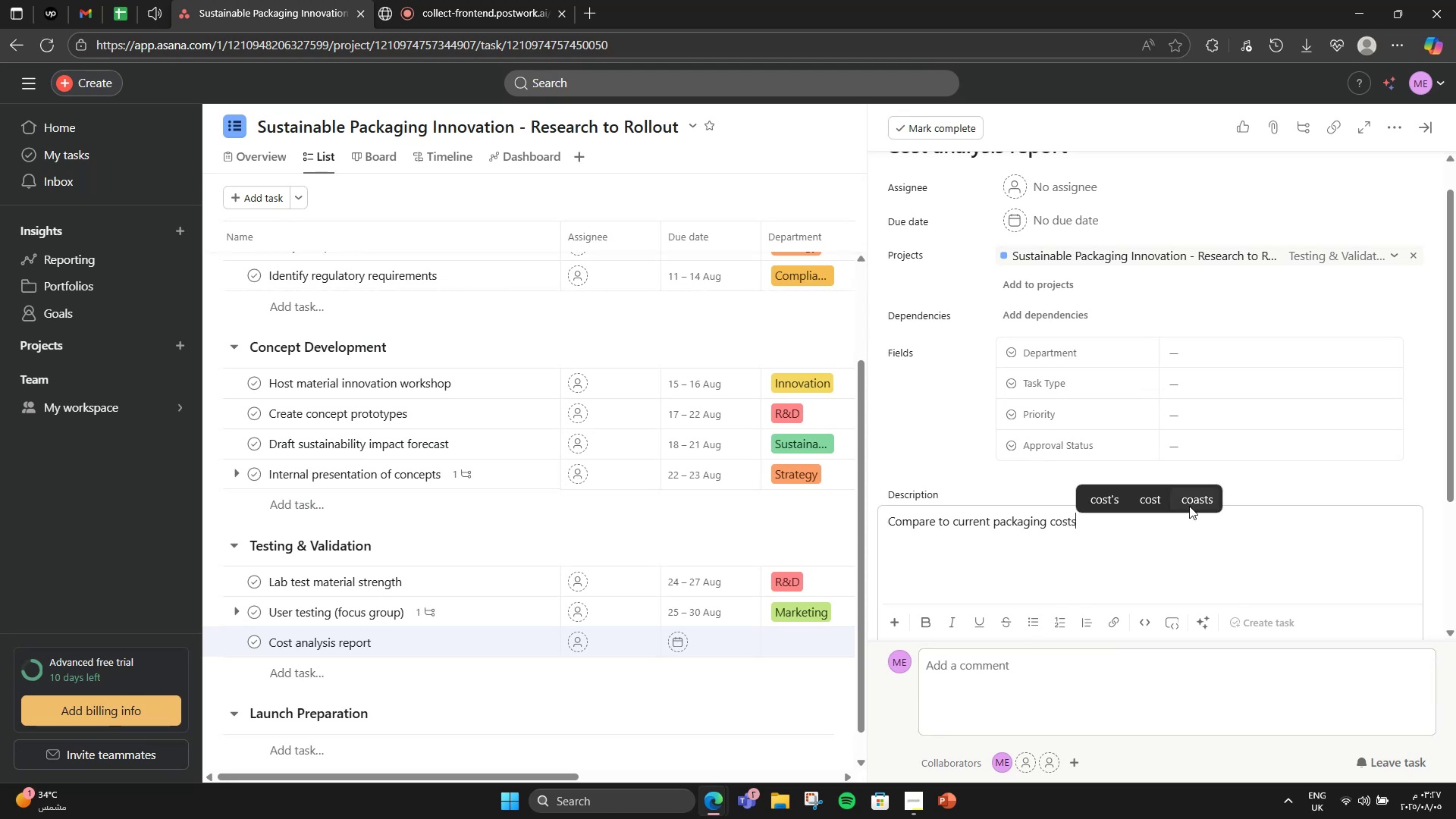 
left_click([1170, 356])
 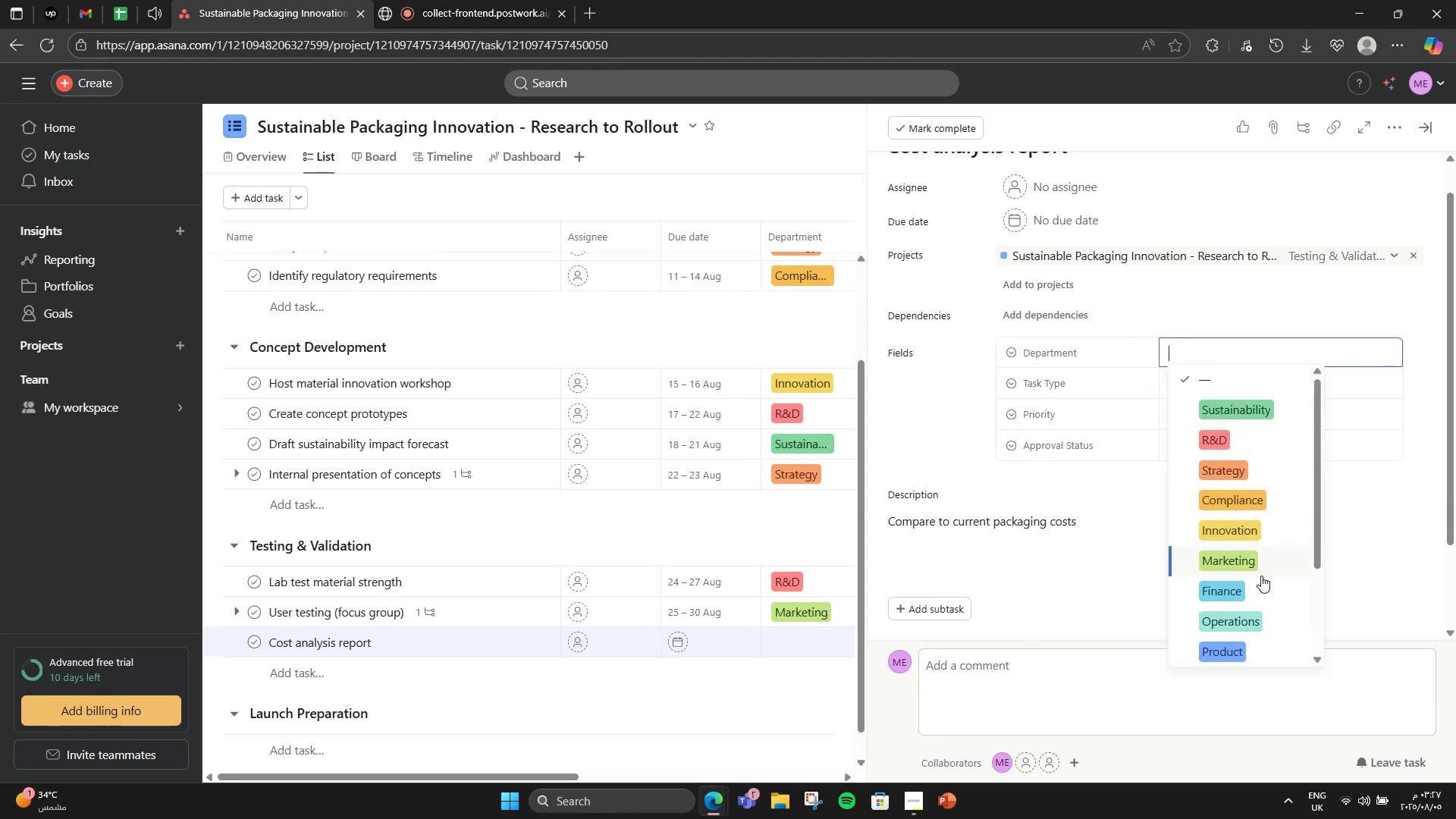 
left_click([1261, 604])
 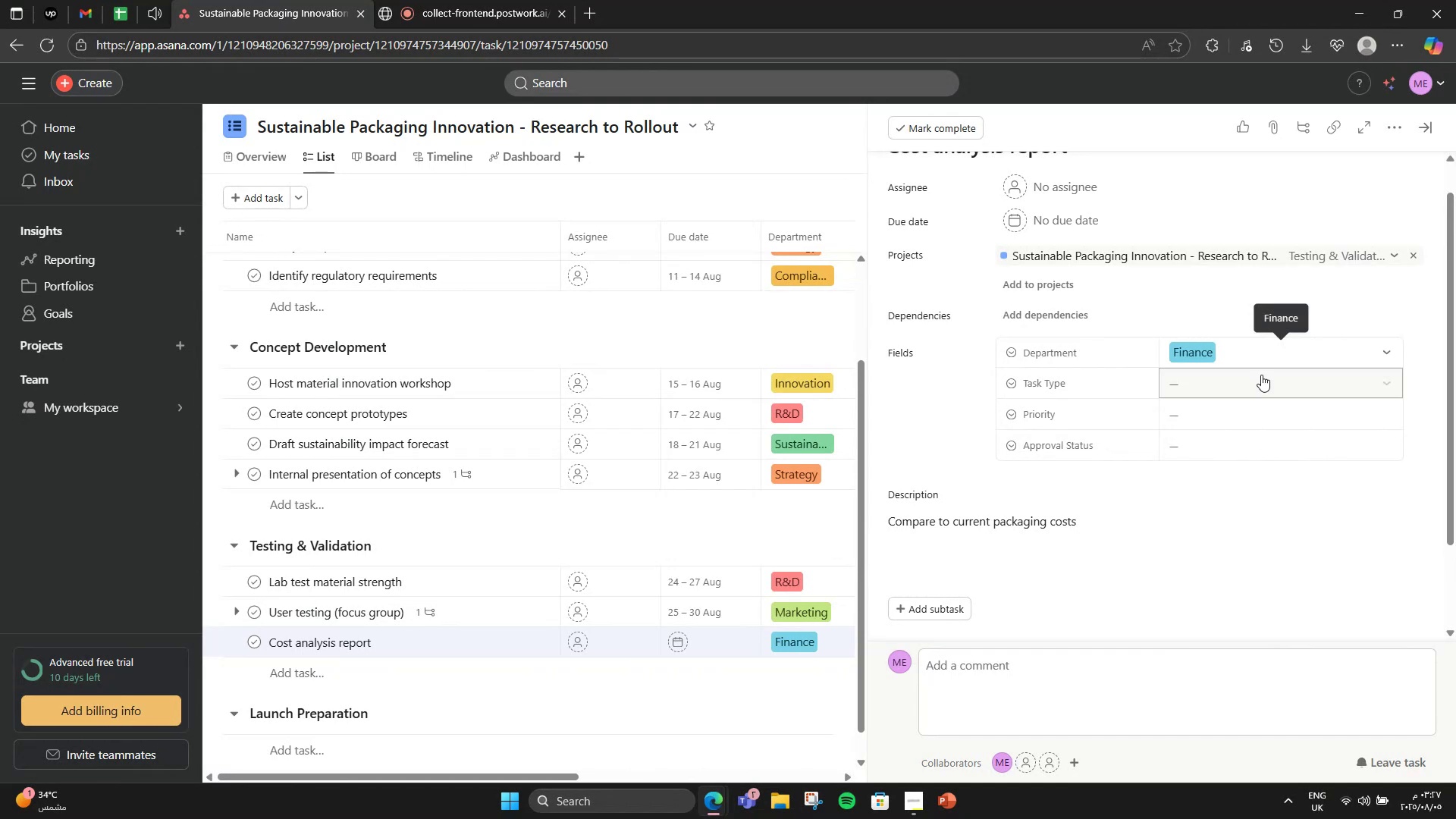 
left_click([1261, 374])
 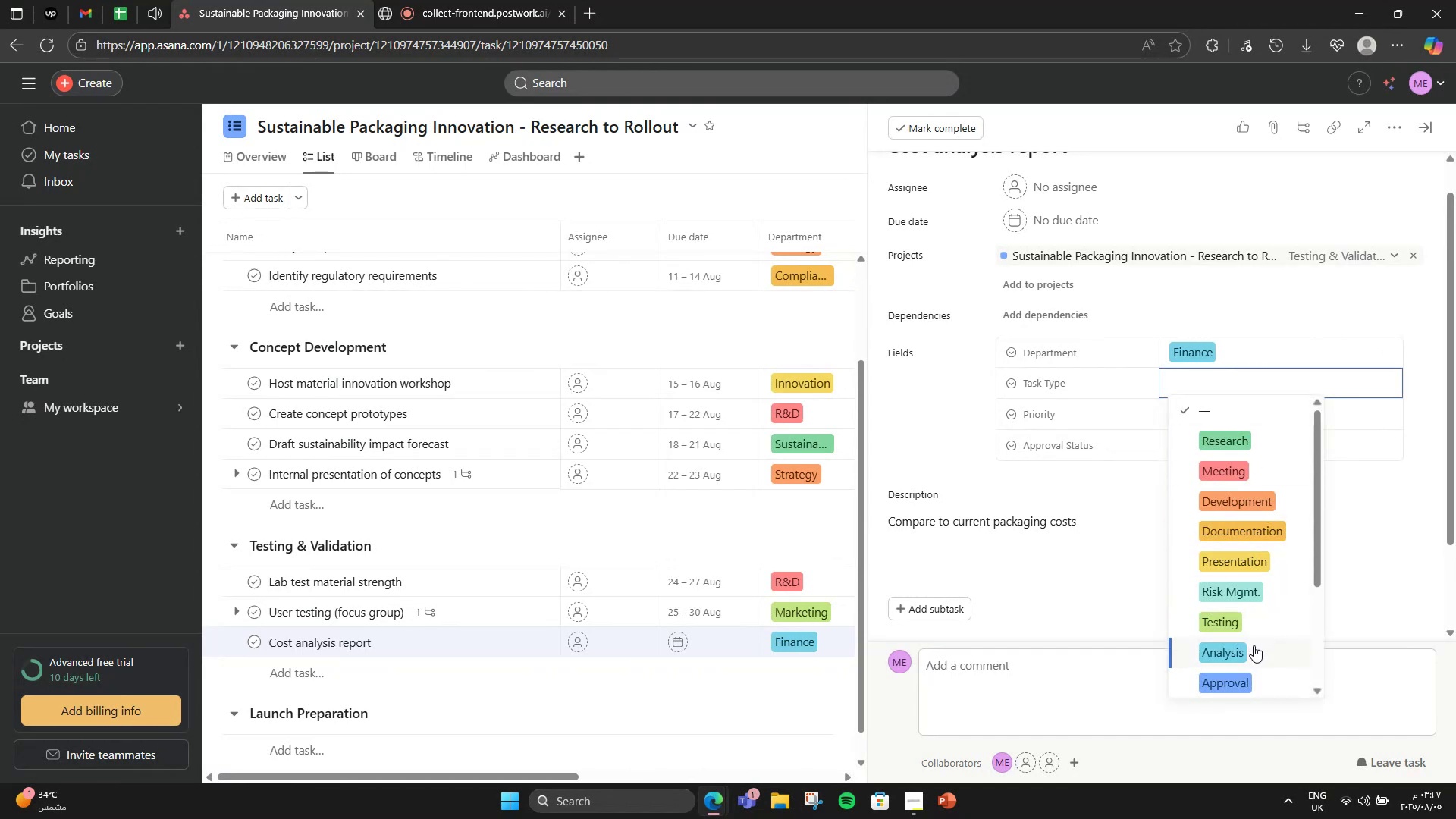 
left_click([1254, 645])
 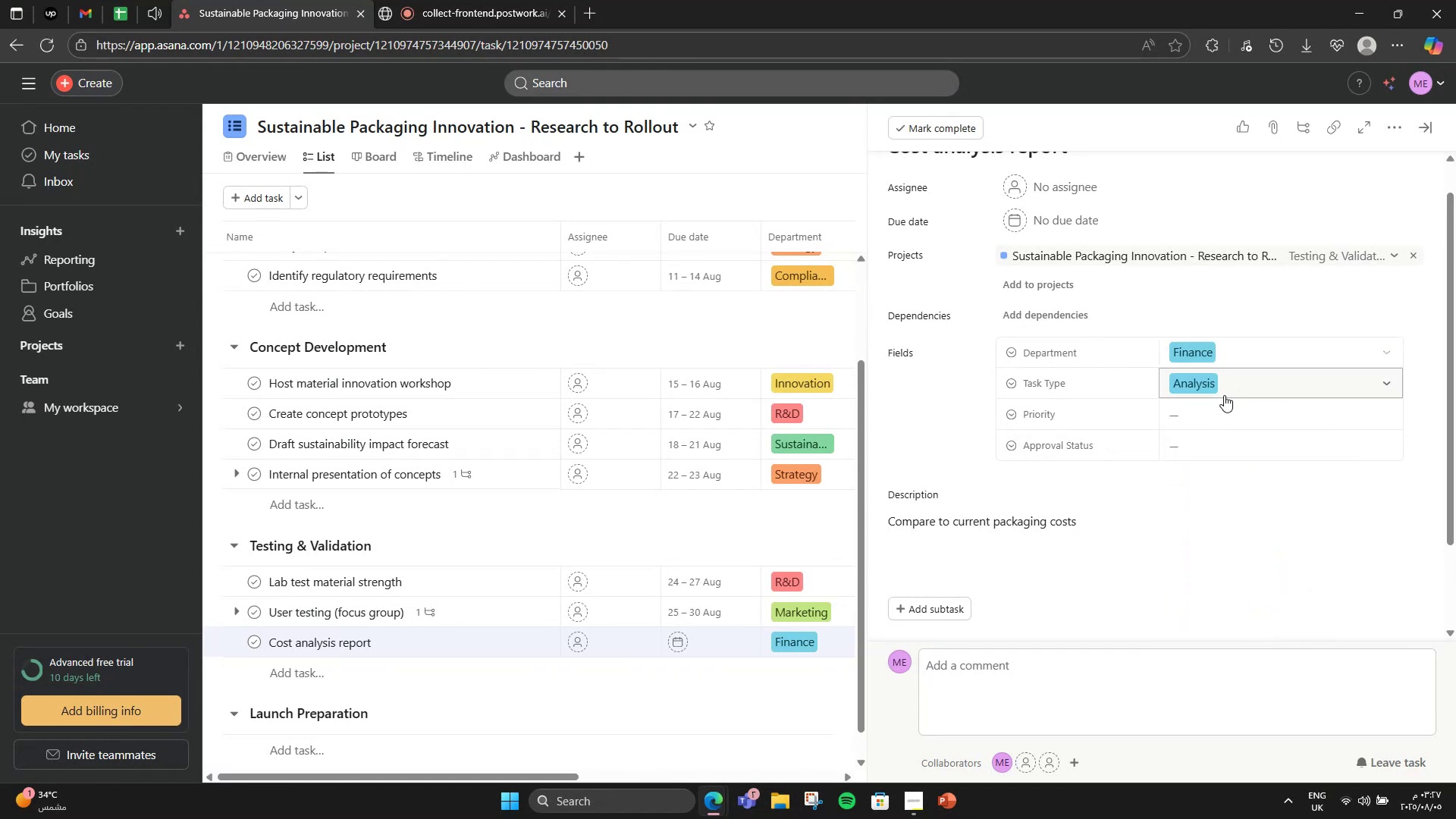 
left_click([1222, 406])
 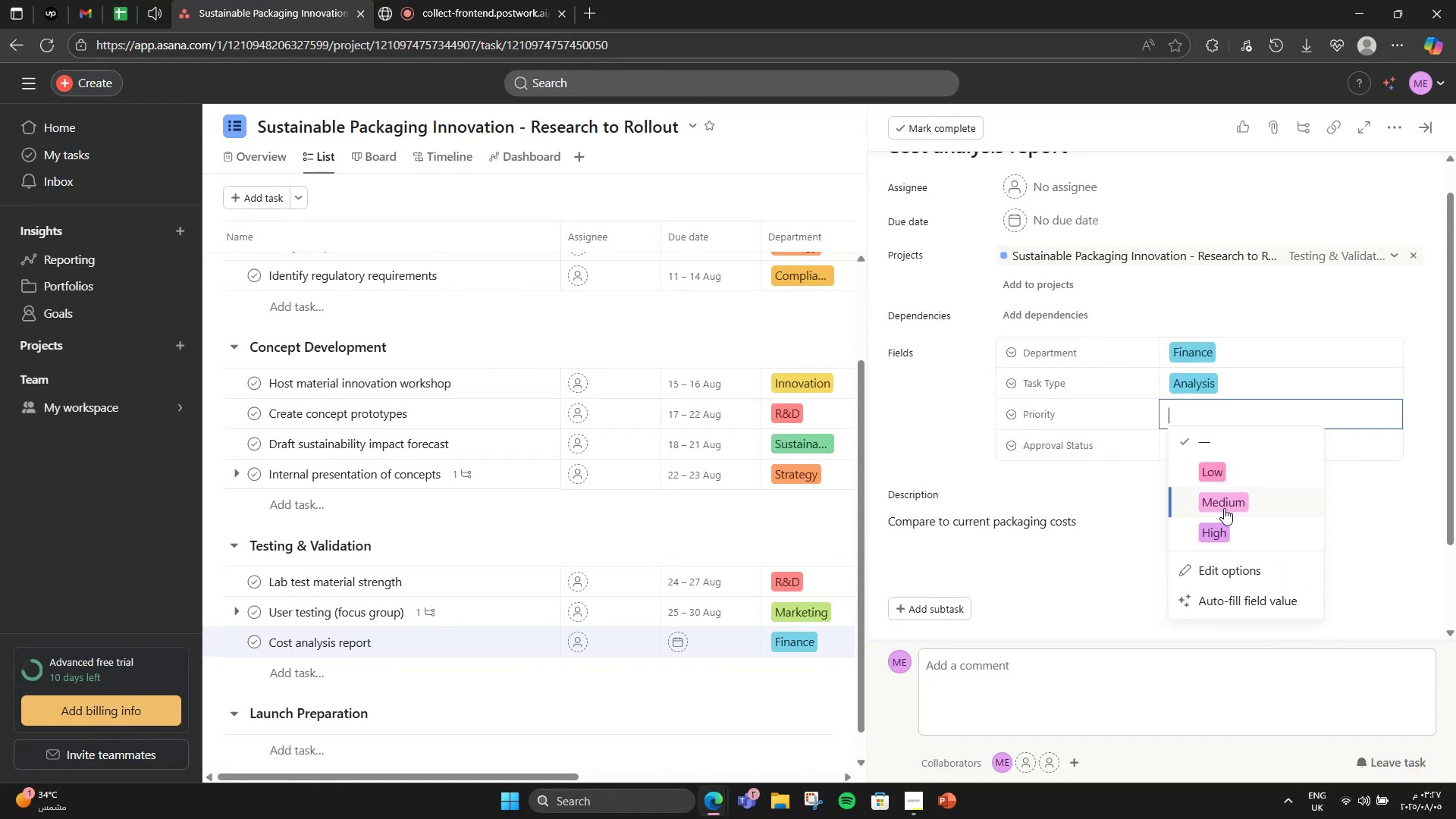 
left_click([1224, 508])
 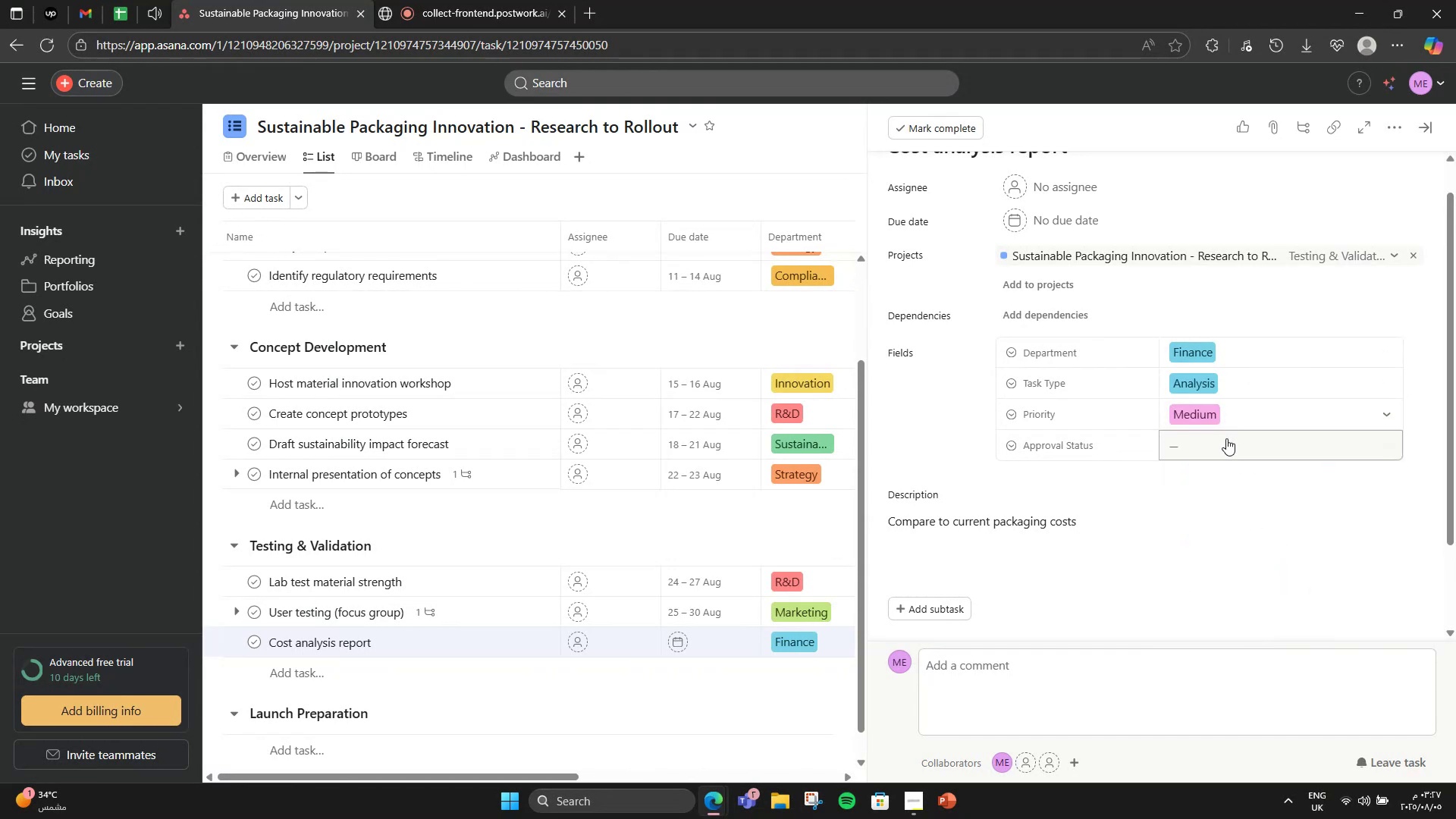 
left_click([1225, 442])
 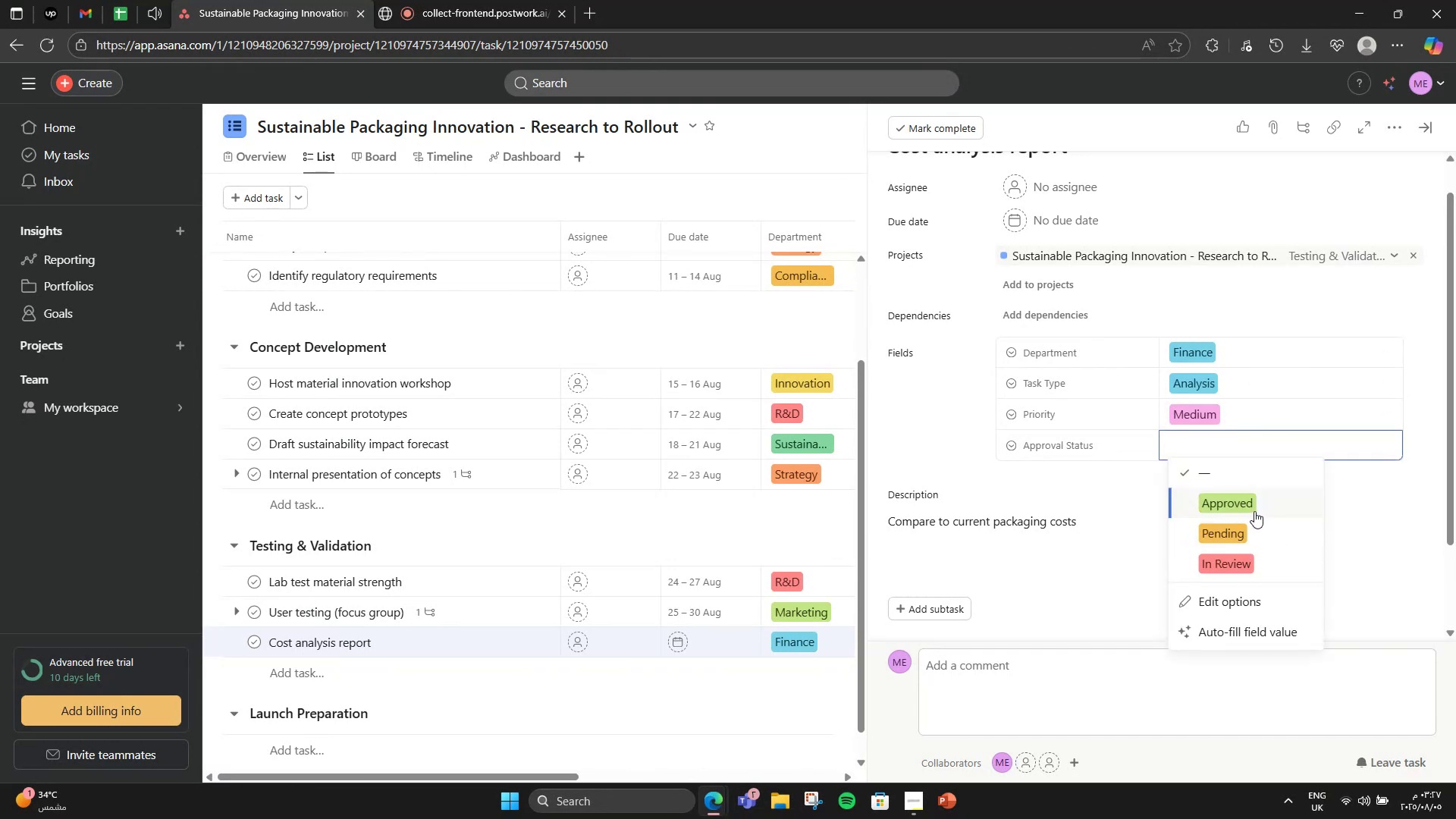 
left_click([1254, 511])
 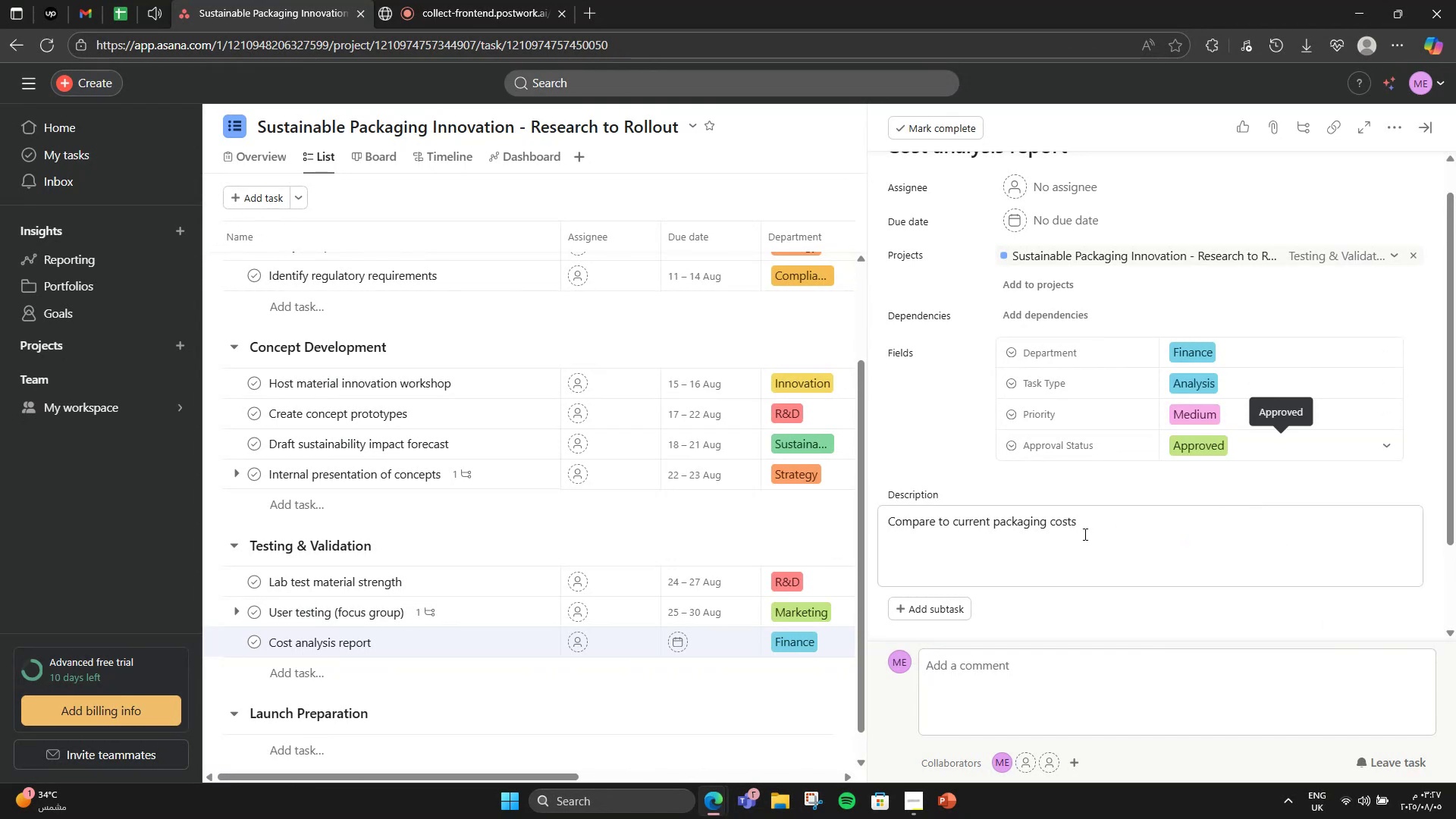 
scroll: coordinate [701, 560], scroll_direction: down, amount: 1.0
 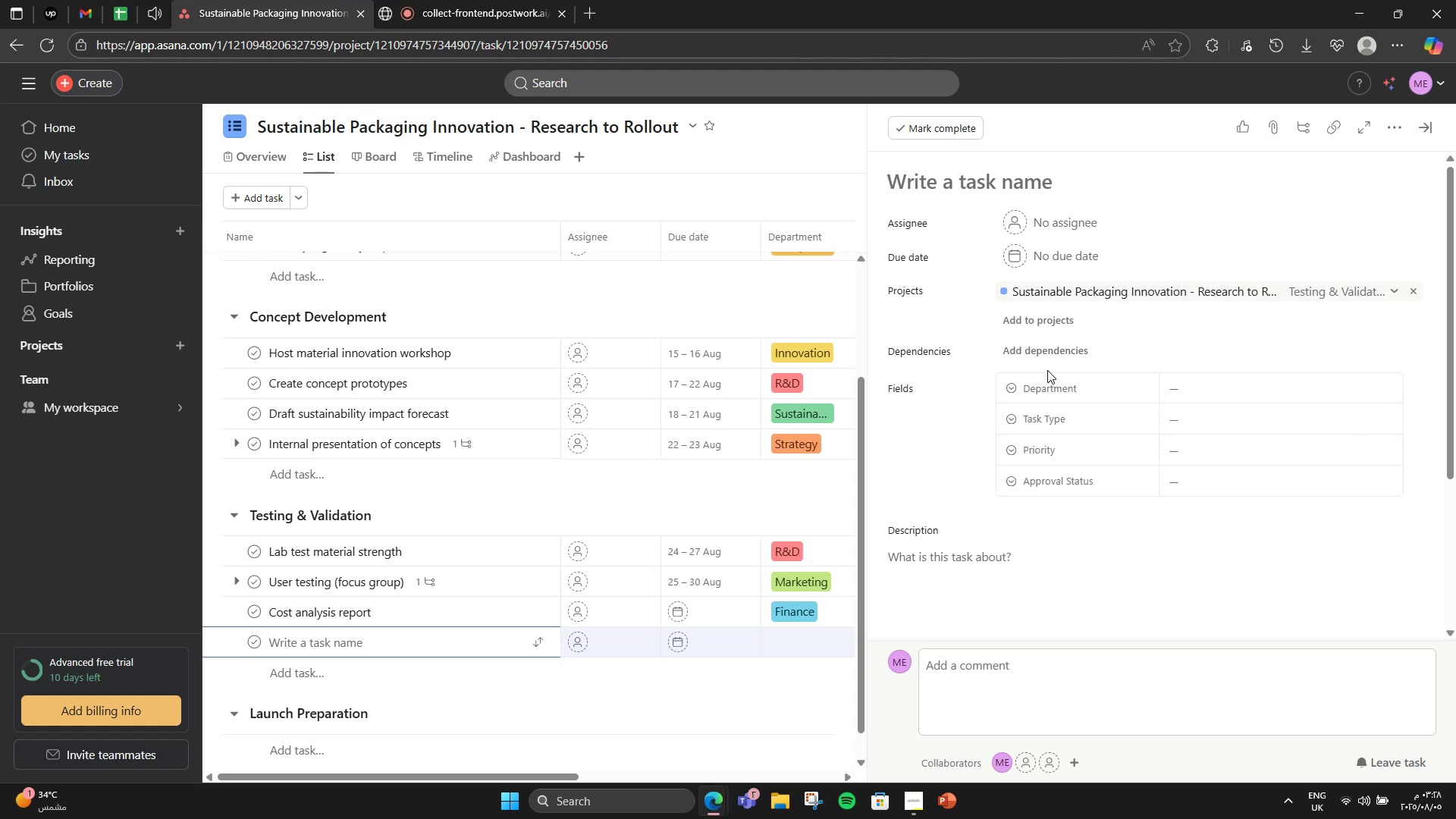 
wait(7.37)
 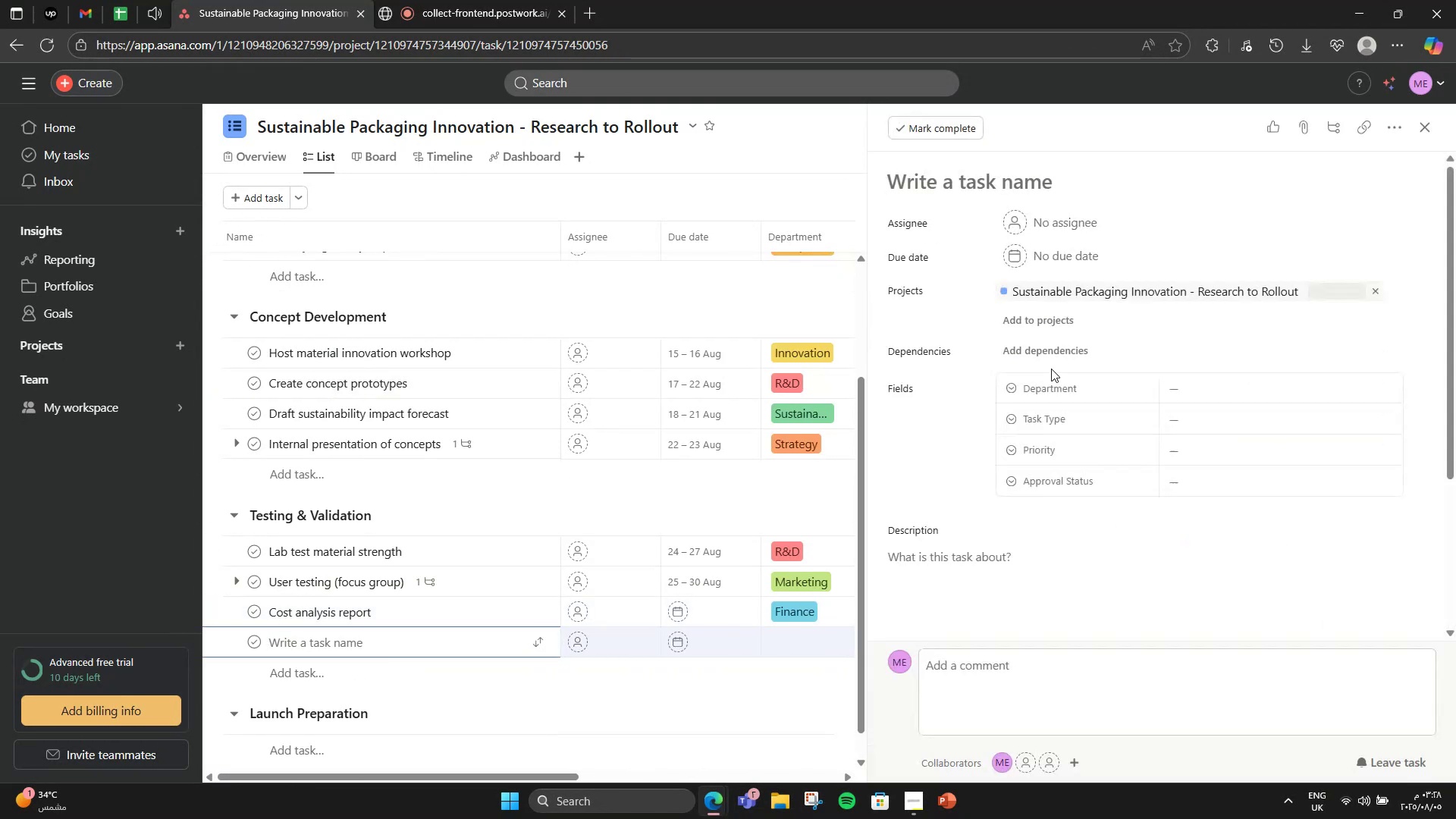 
type(Risk assessment)
 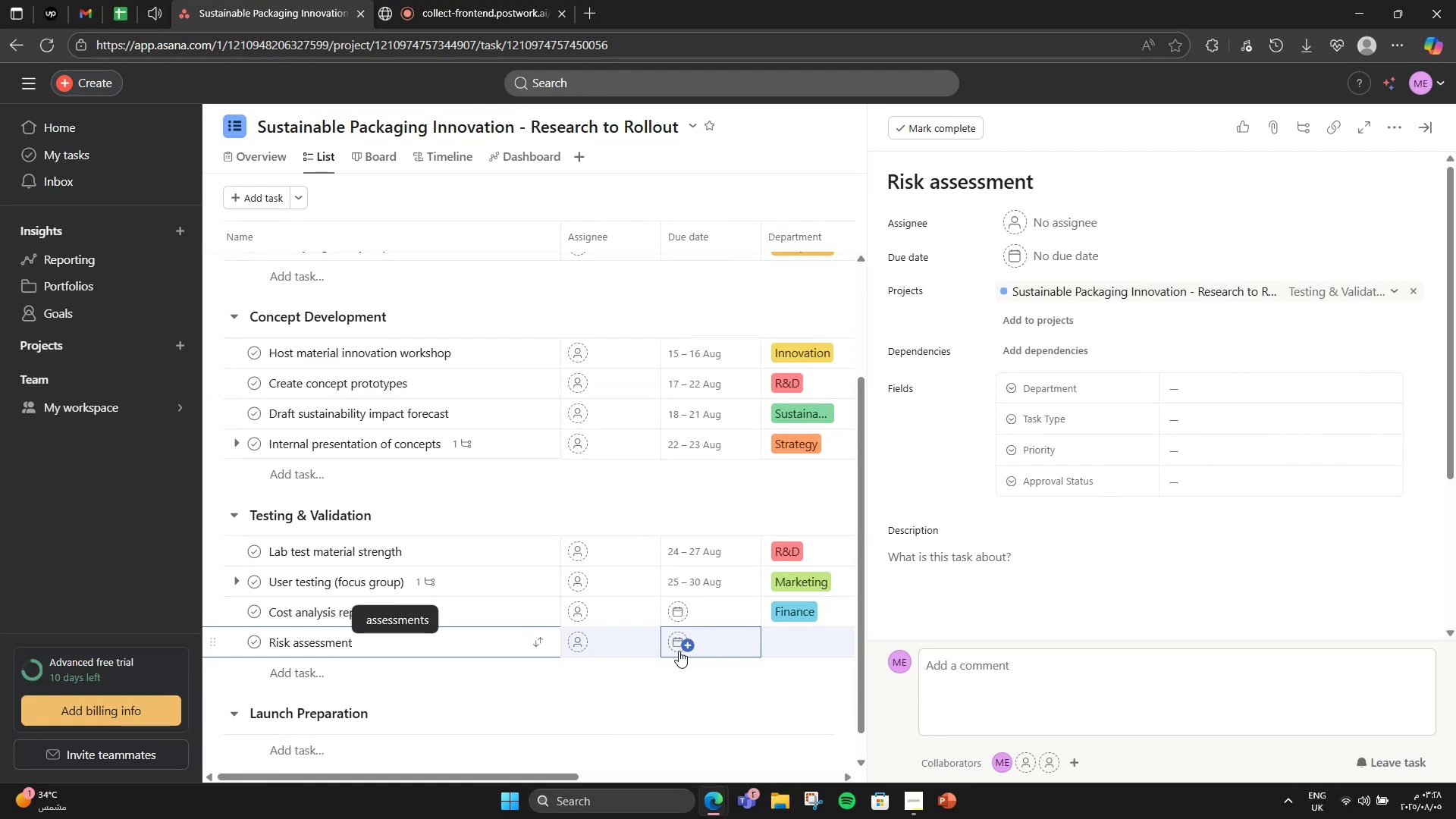 
left_click([726, 623])
 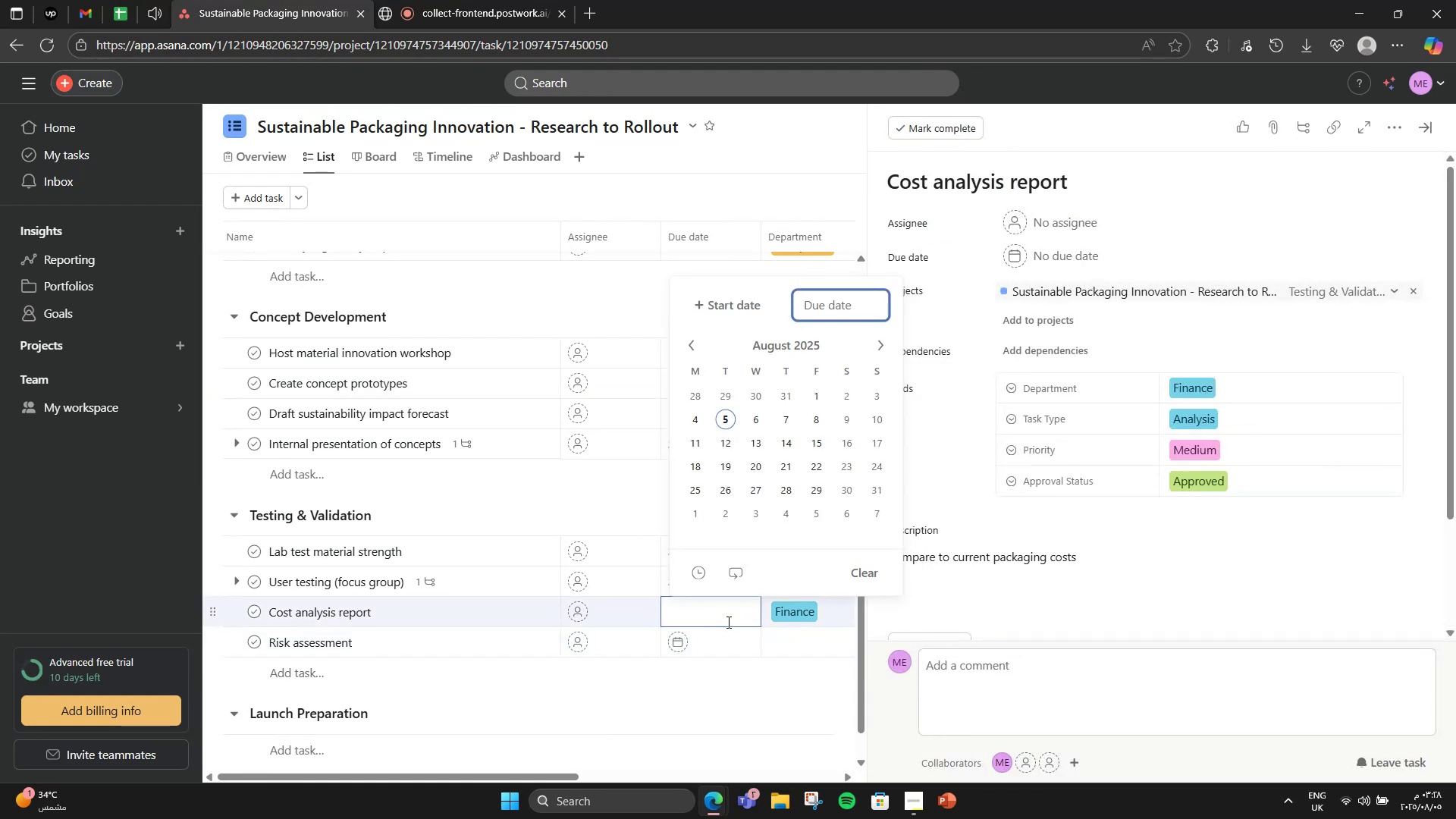 
wait(9.19)
 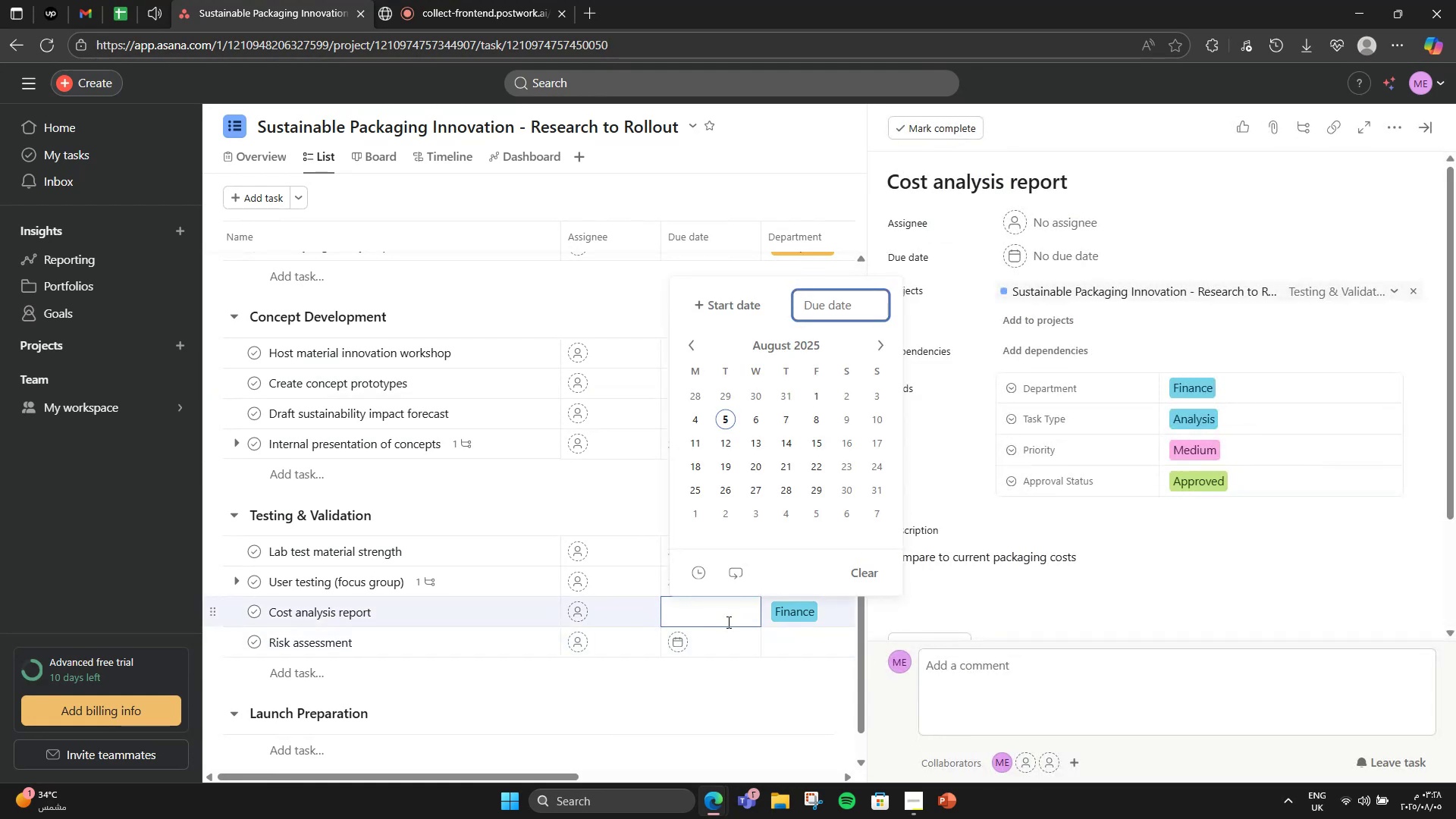 
left_click([730, 294])
 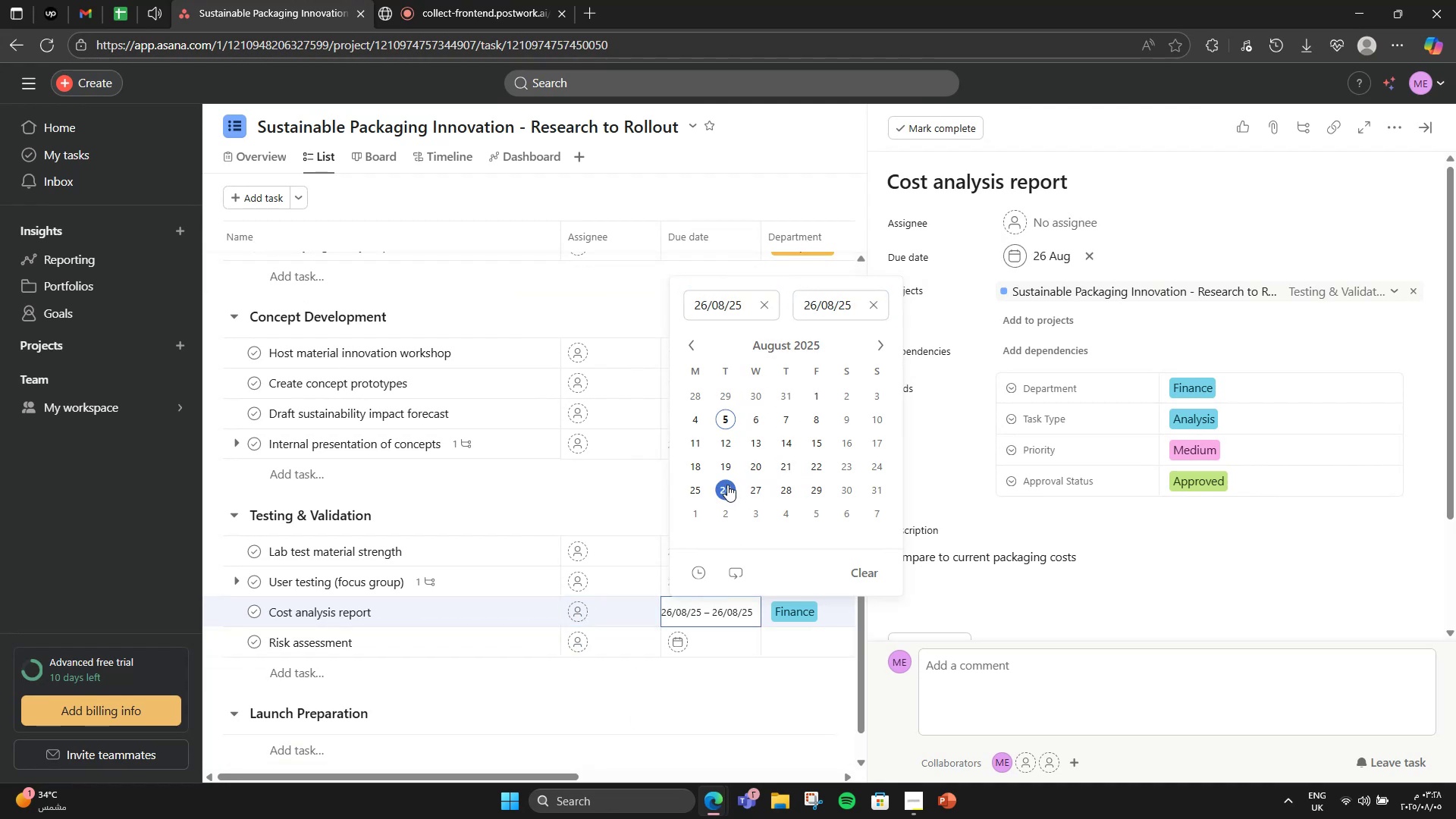 
double_click([785, 496])
 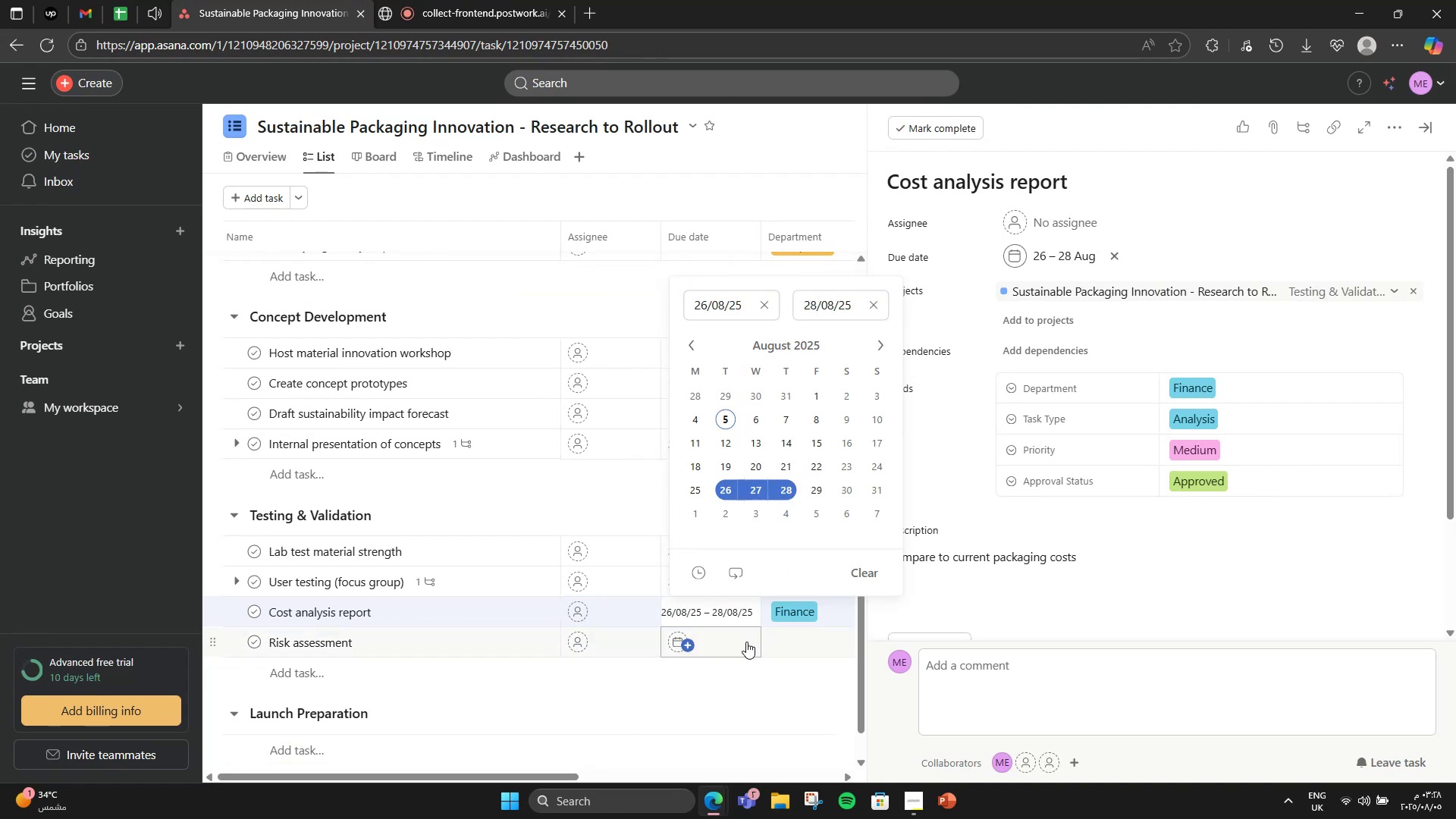 
left_click([739, 646])
 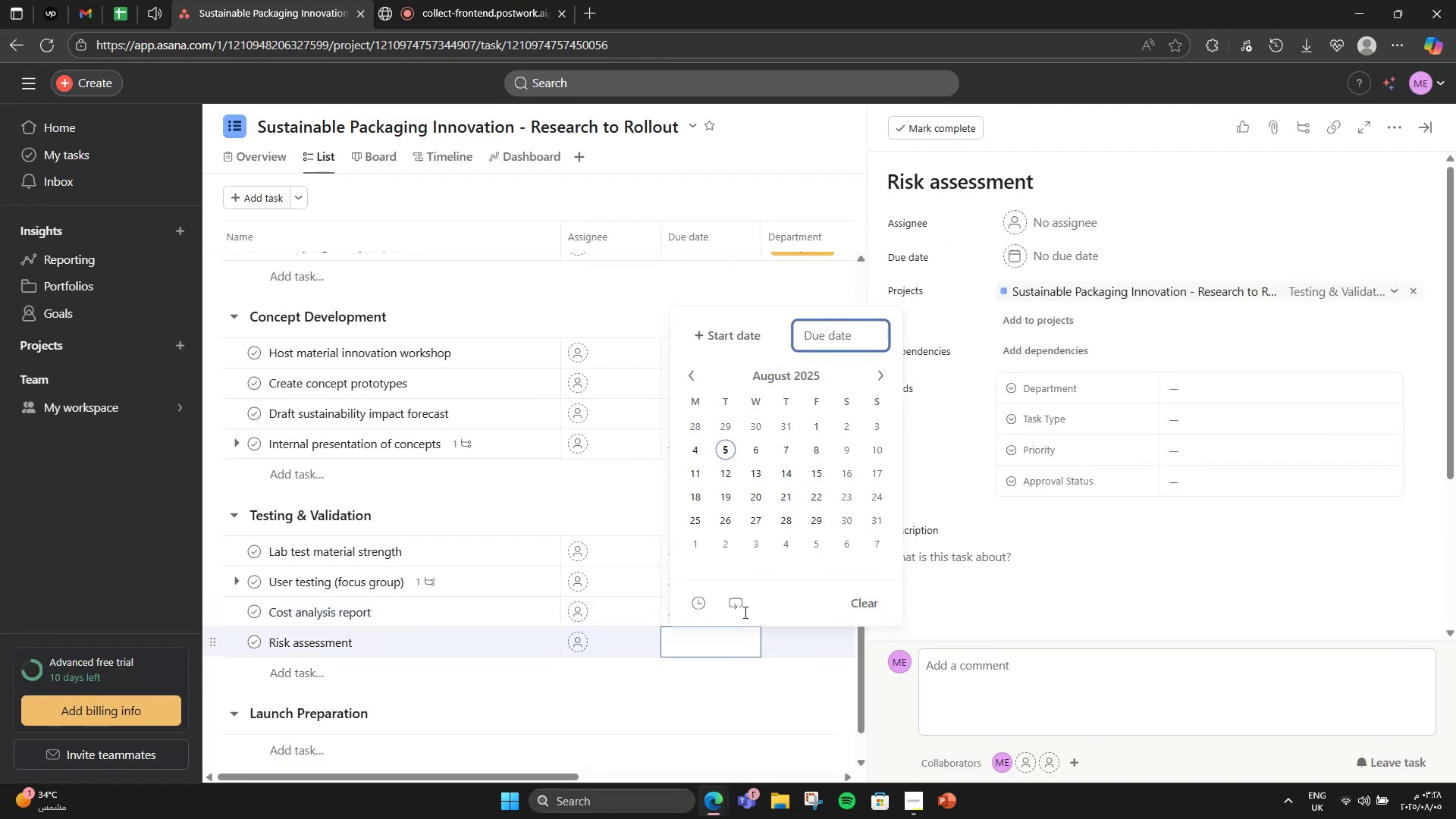 
left_click([717, 339])
 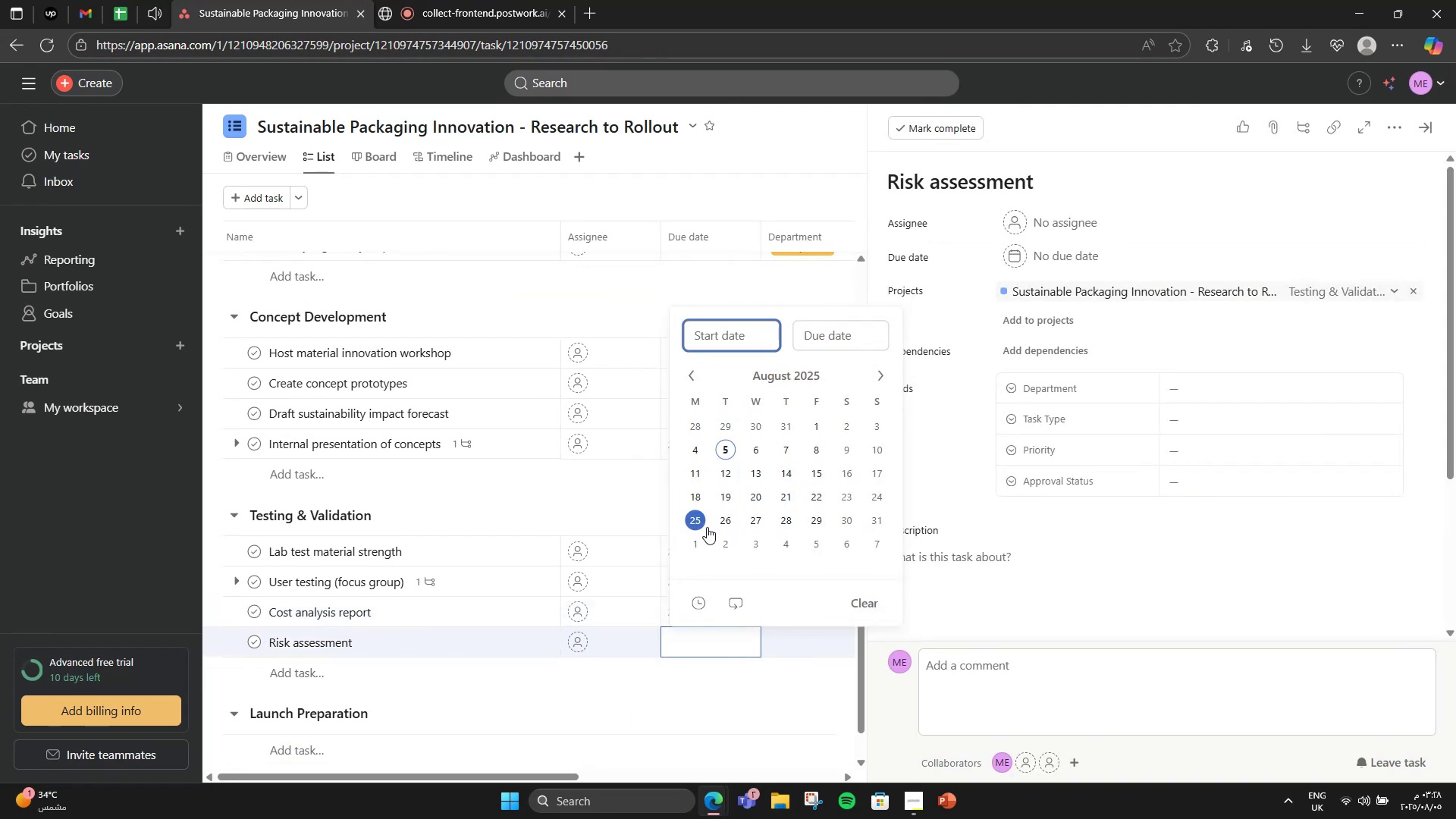 
left_click([750, 524])
 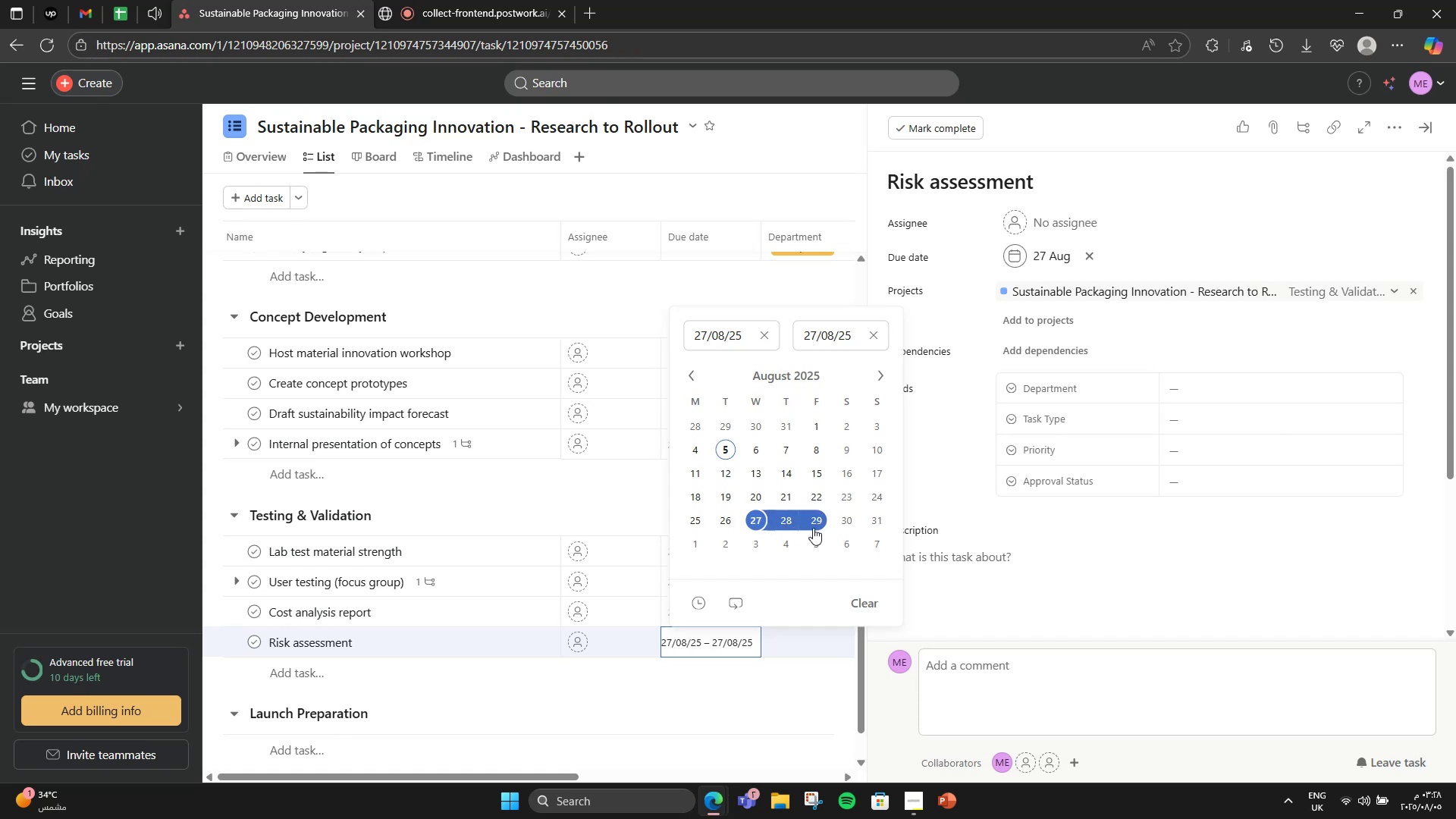 
left_click([813, 528])
 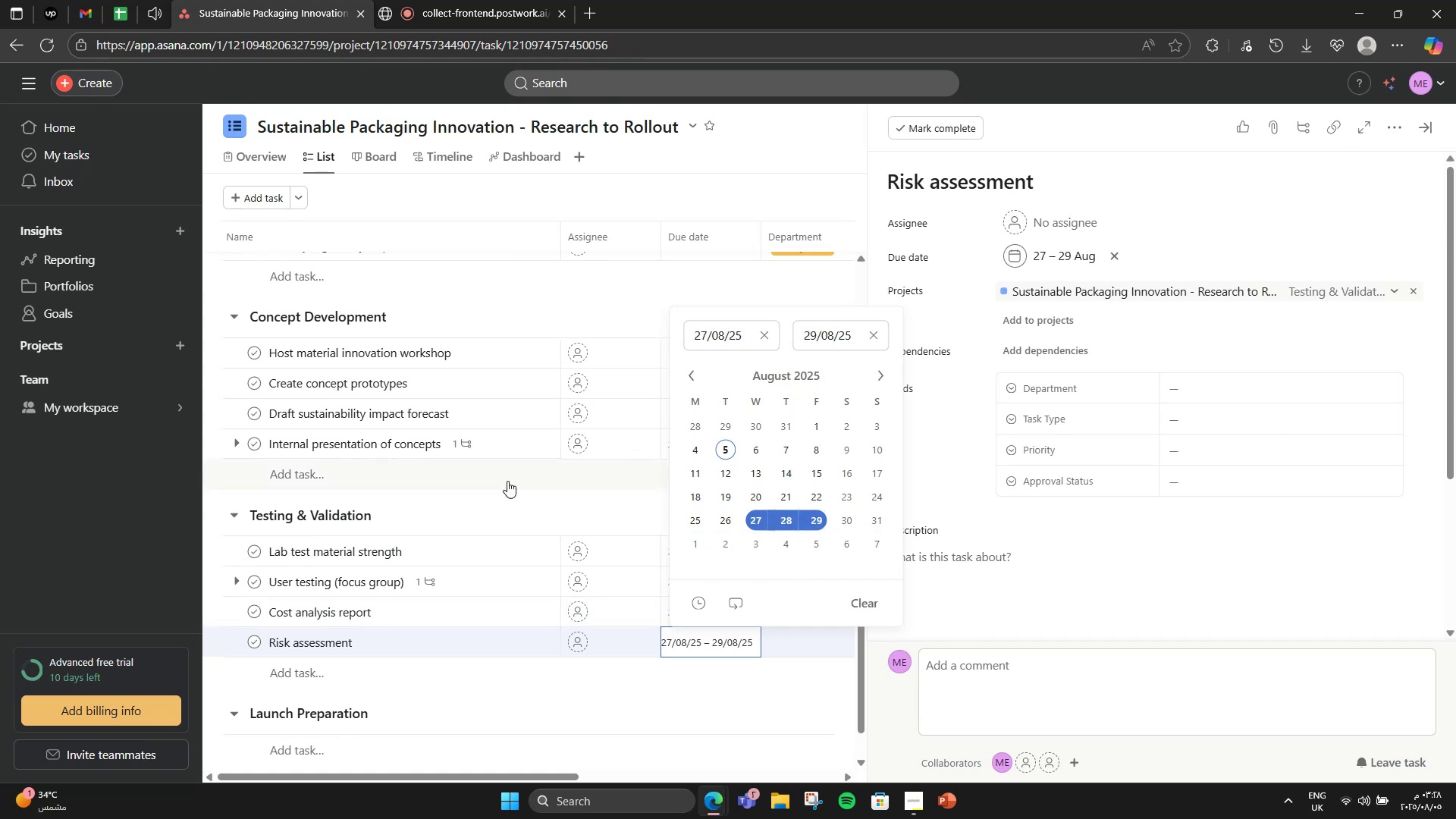 
left_click([523, 514])
 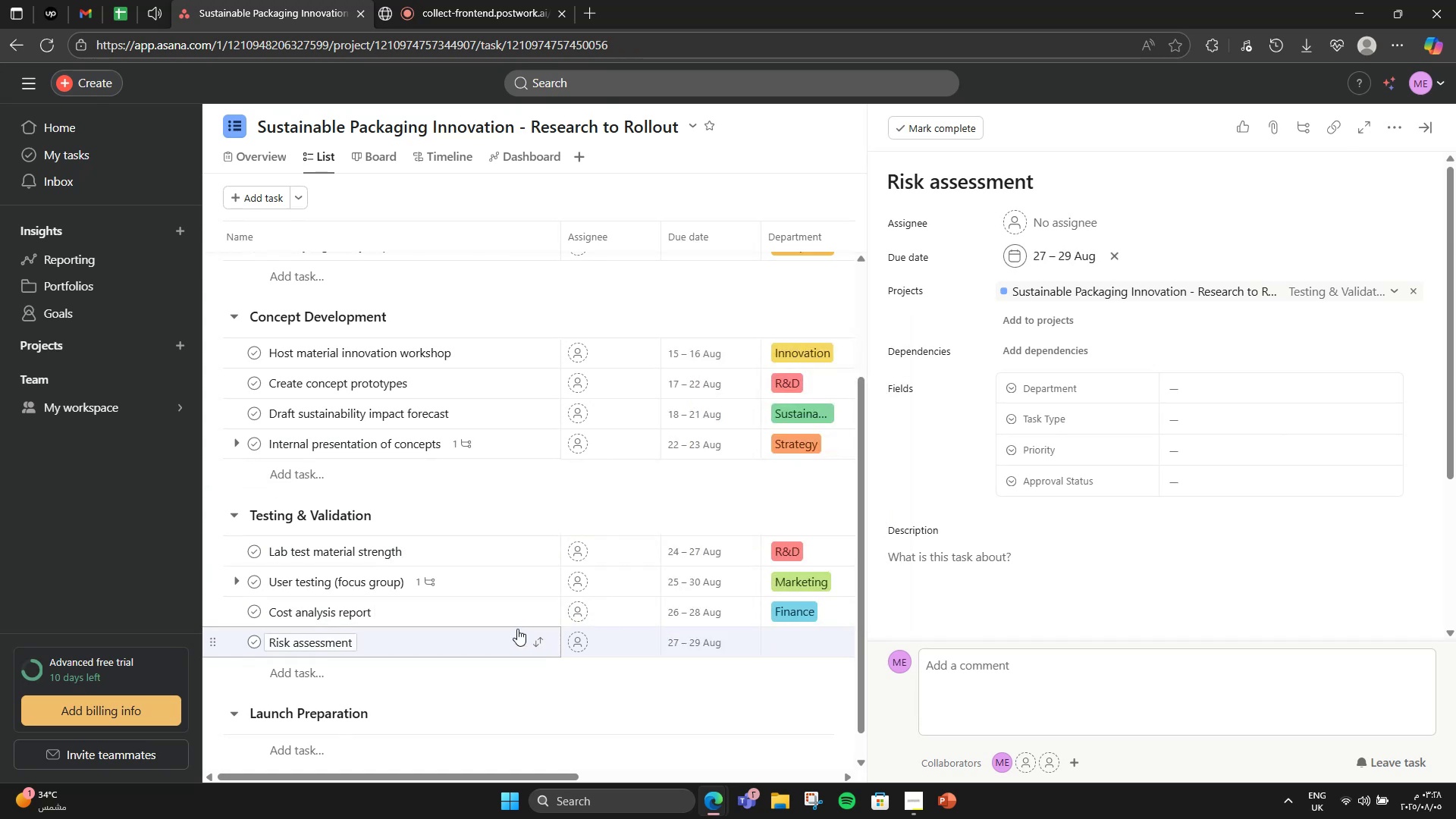 
left_click([498, 613])
 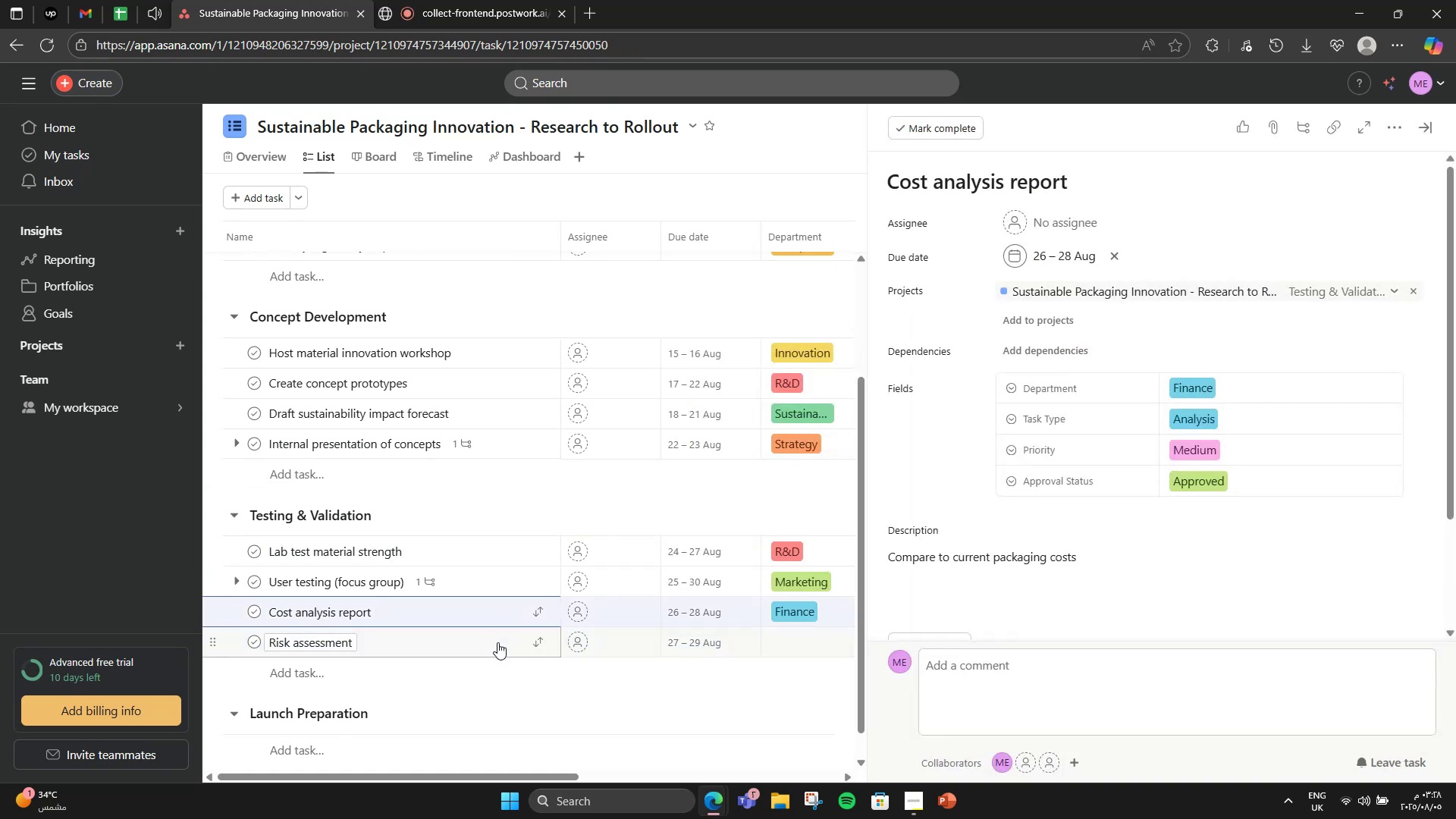 
left_click([497, 642])
 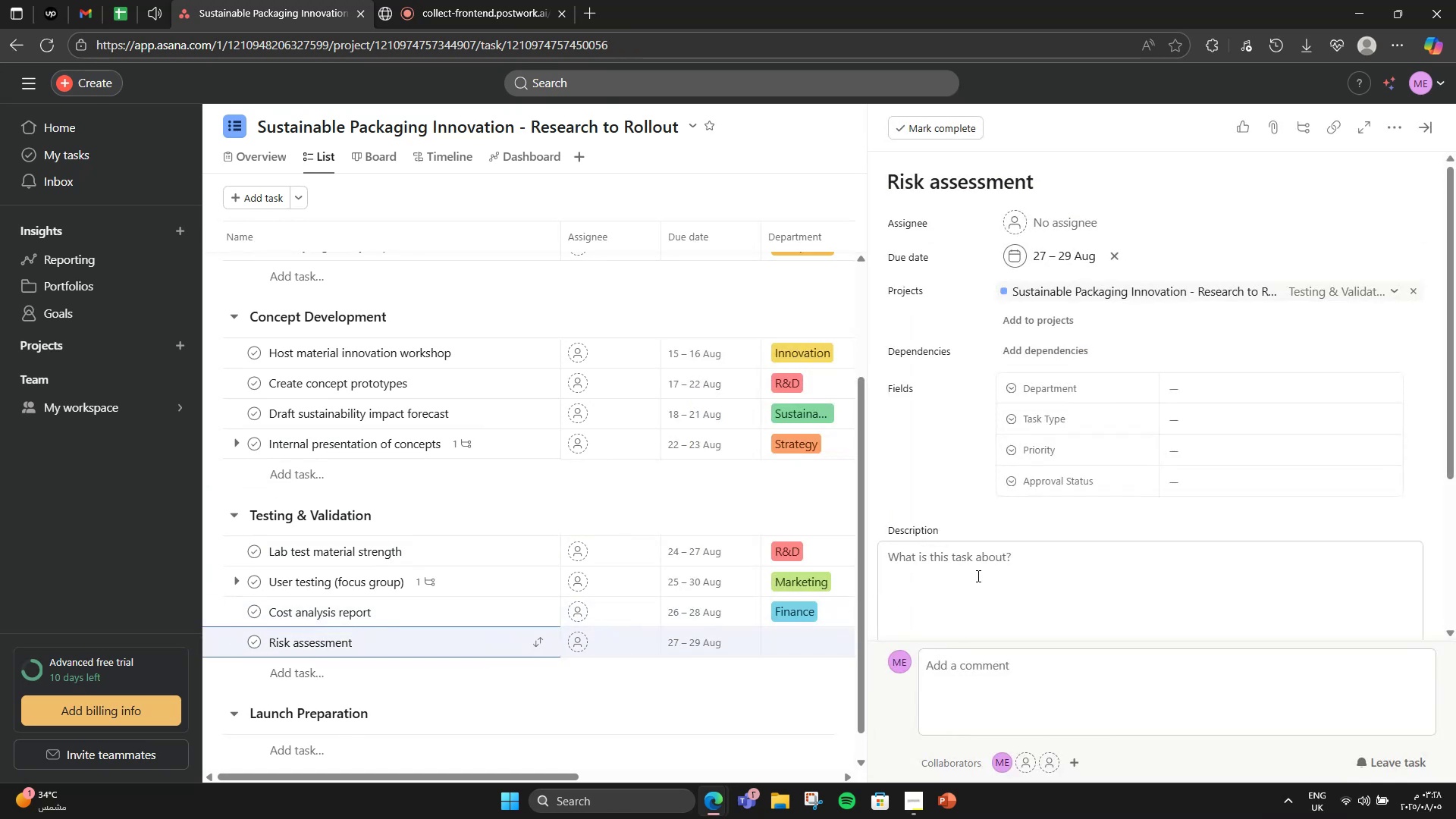 
left_click([1006, 564])
 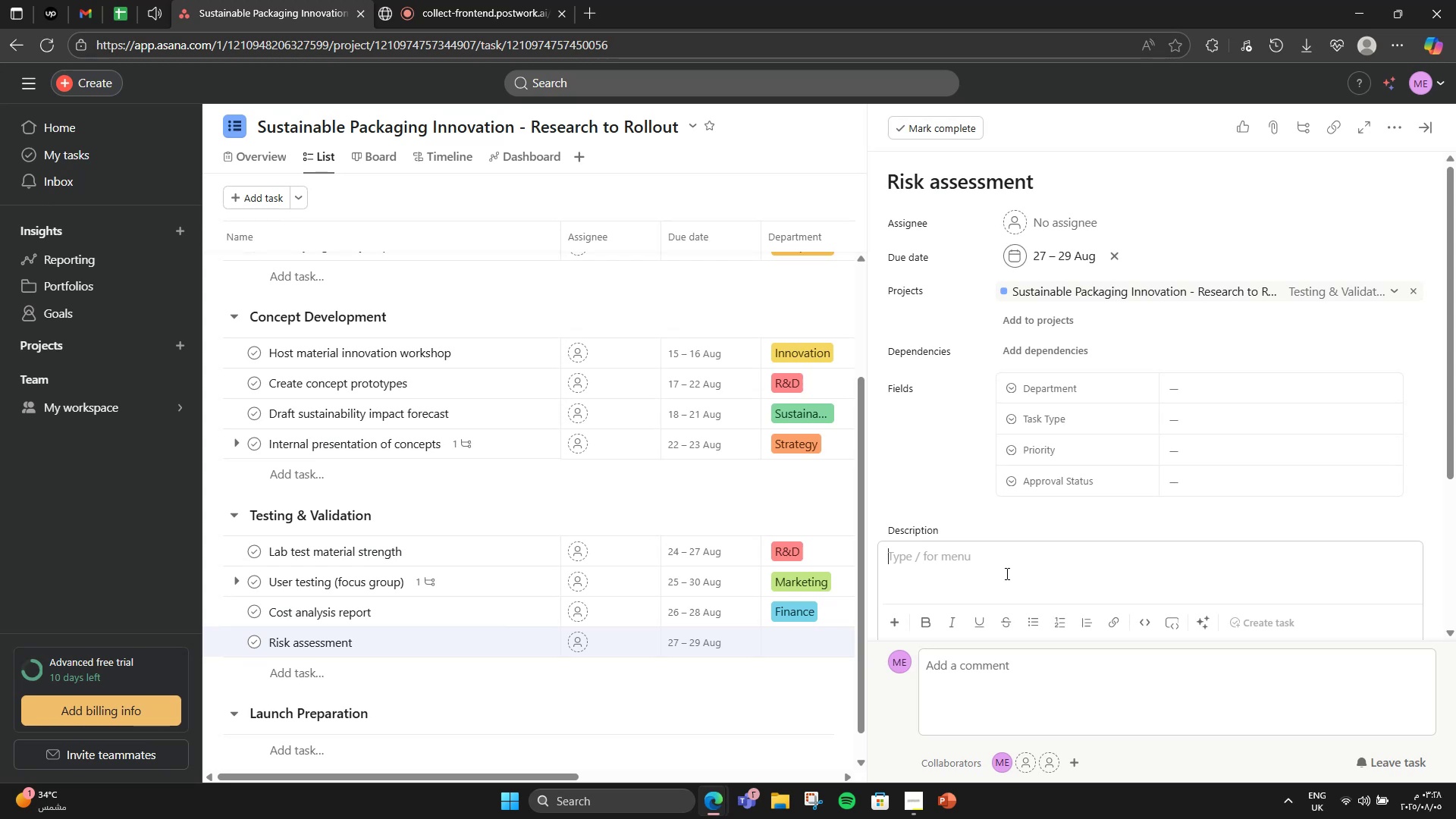 
wait(5.62)
 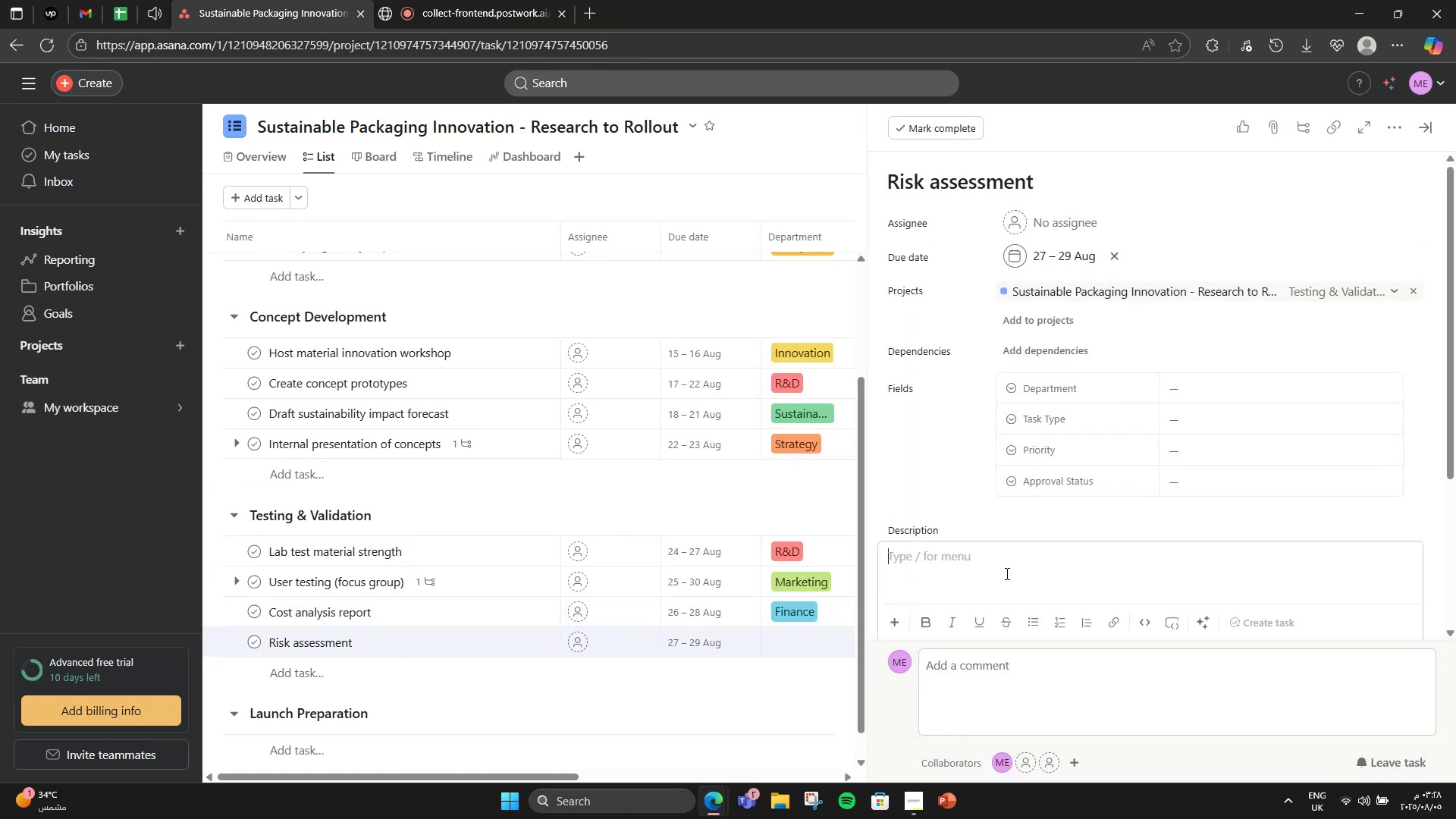 
type(Identify logistics & durability risks)
 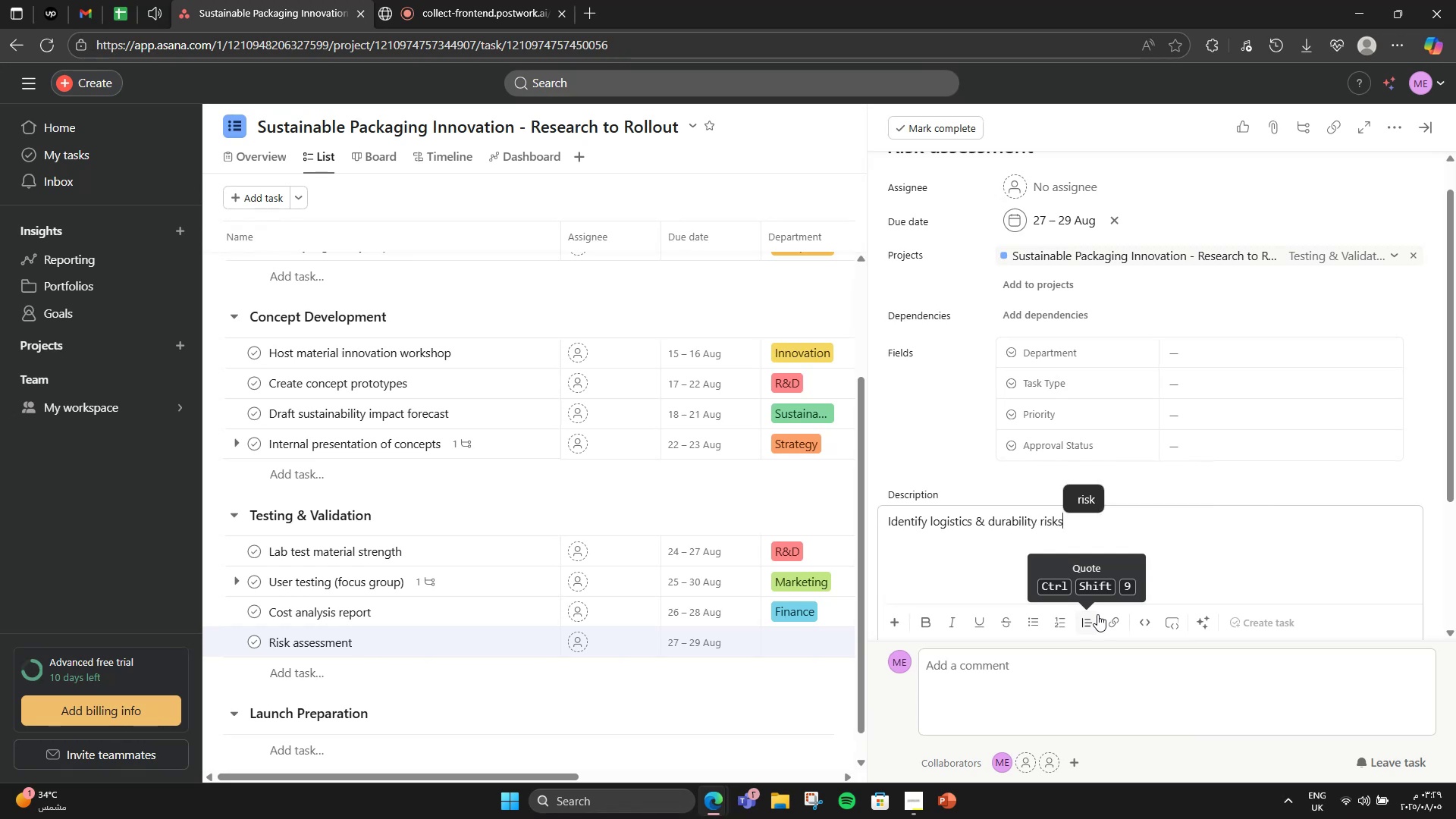 
left_click([909, 411])
 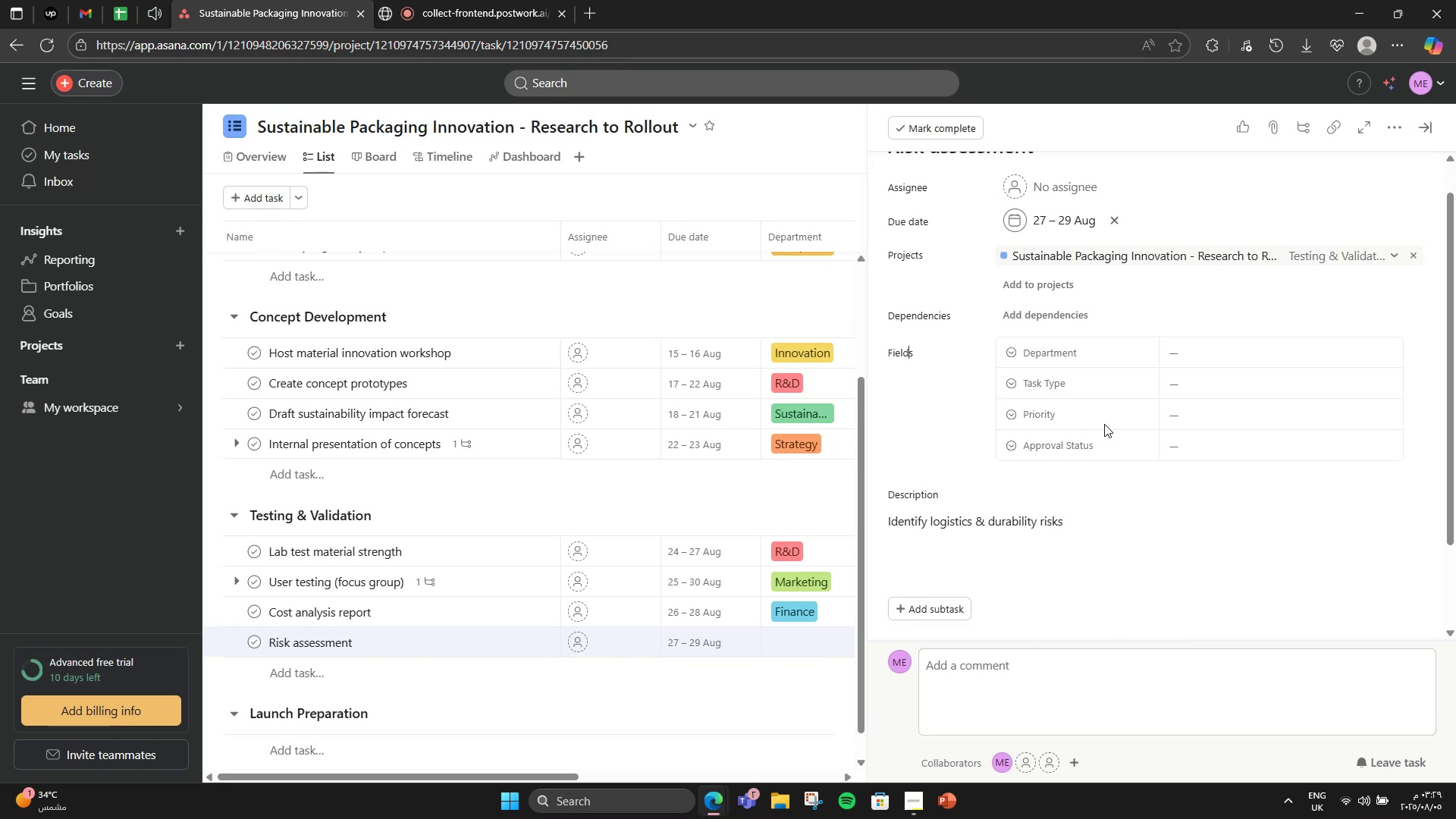 
scroll: coordinate [1296, 457], scroll_direction: up, amount: 1.0
 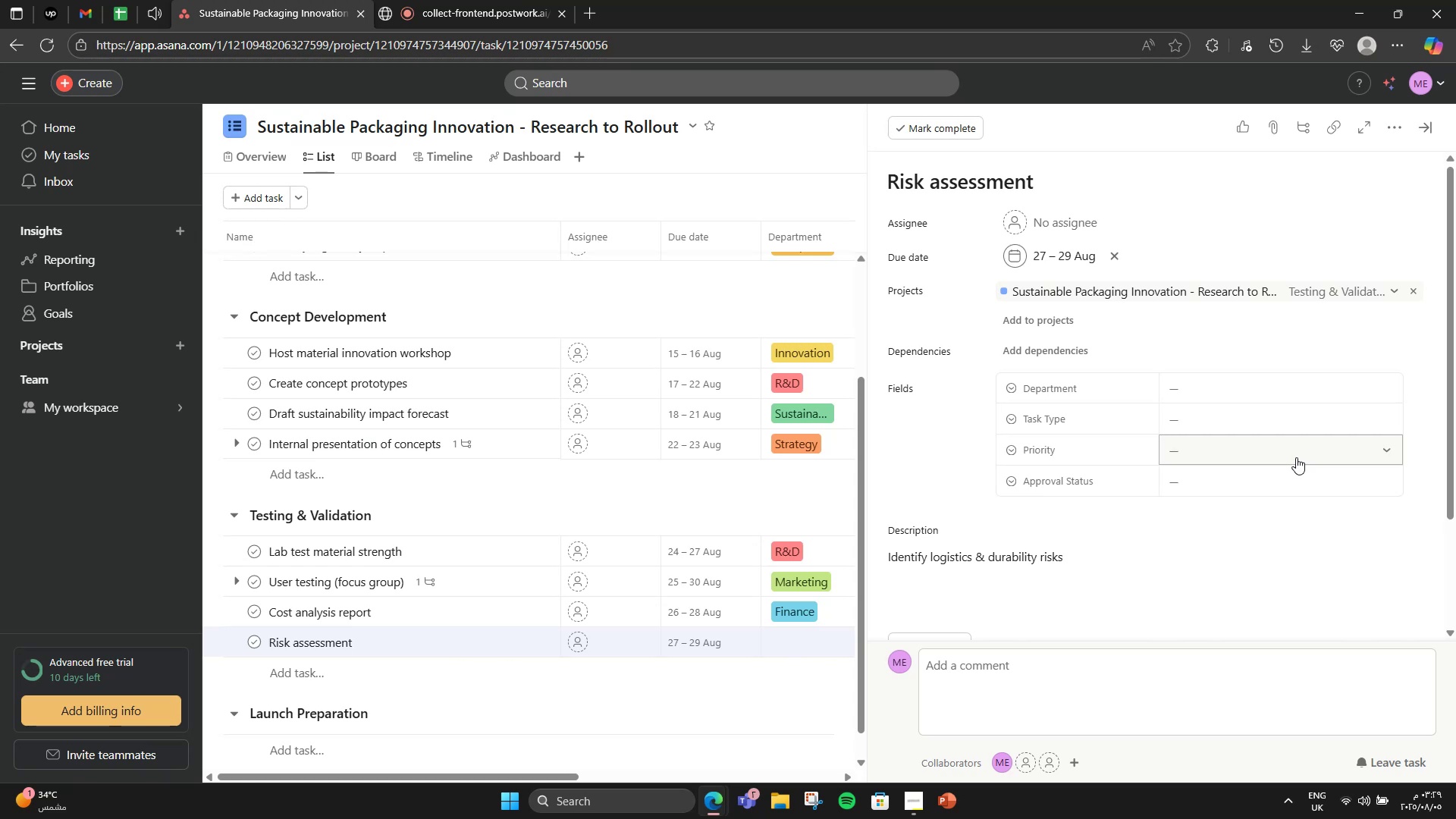 
wait(8.16)
 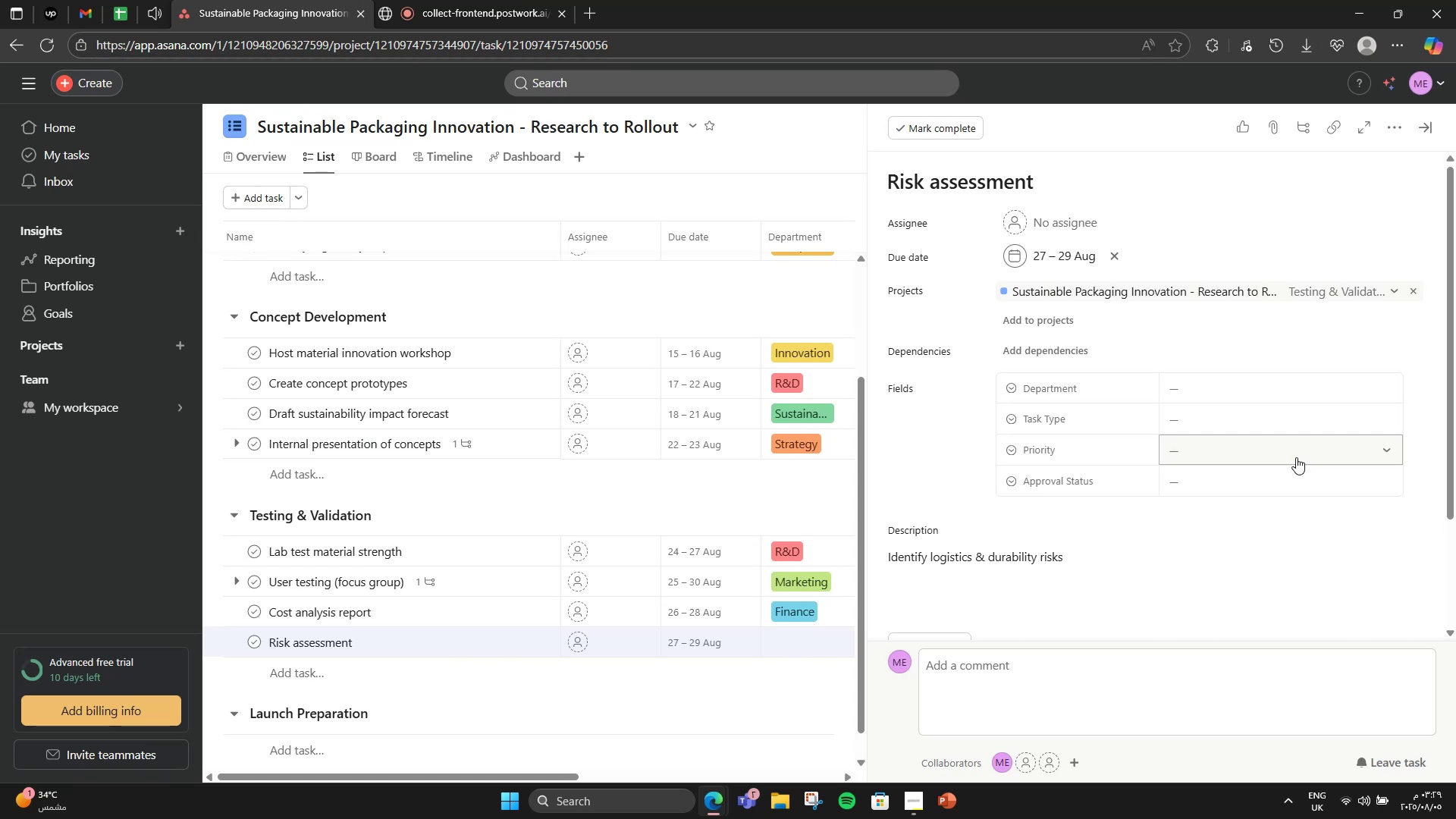 
left_click([1237, 390])
 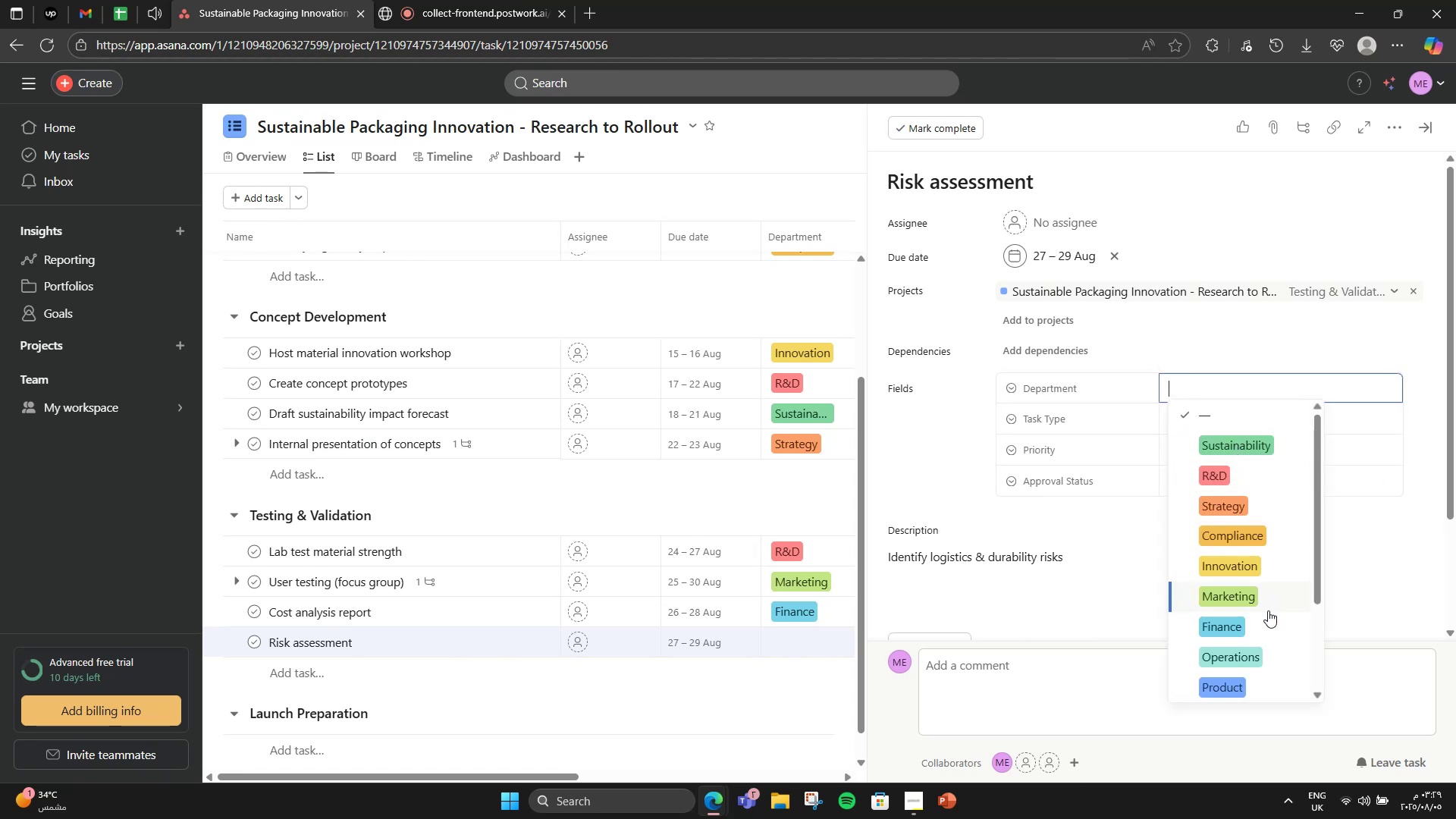 
left_click([1268, 653])
 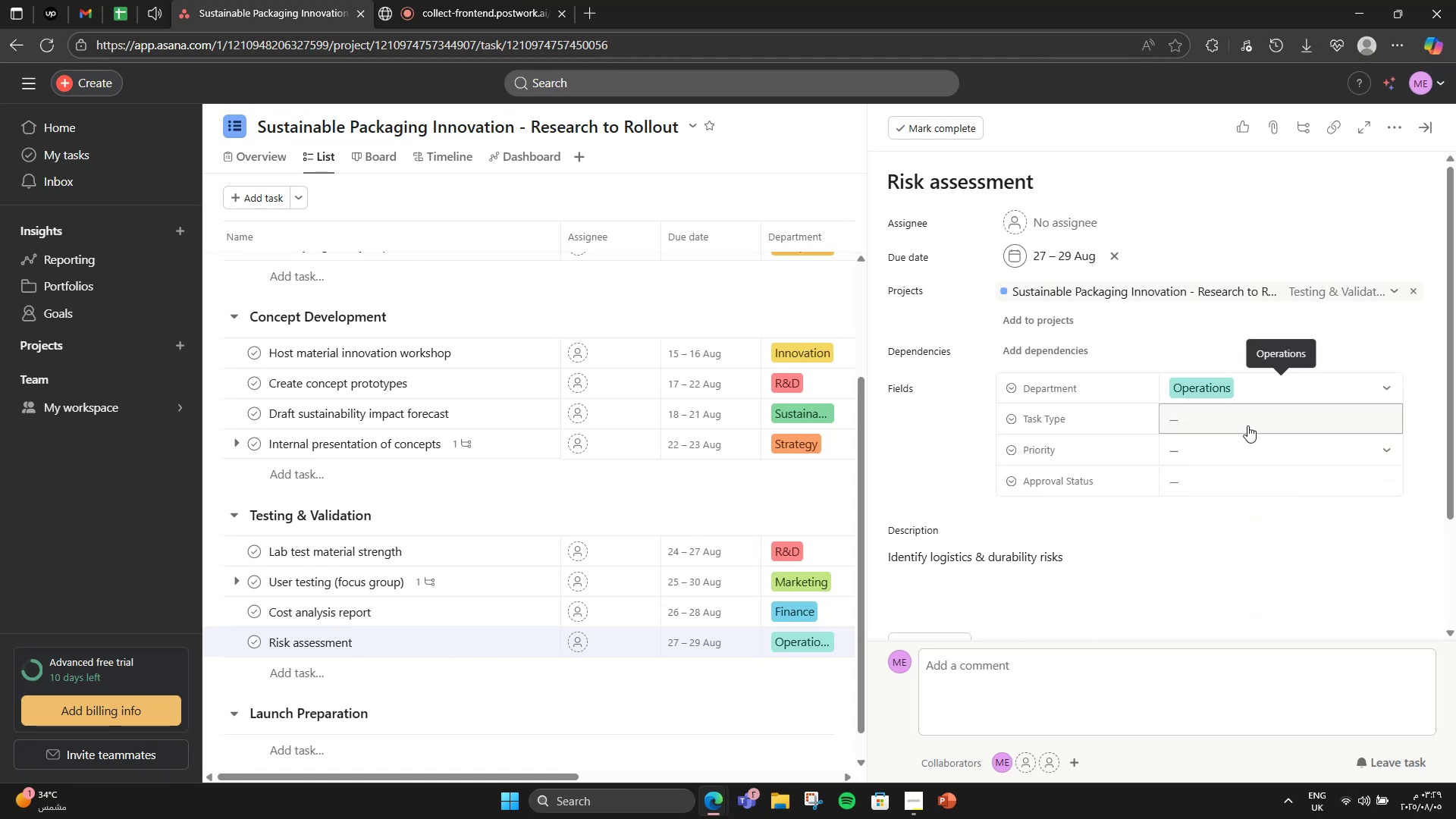 
left_click([1246, 421])
 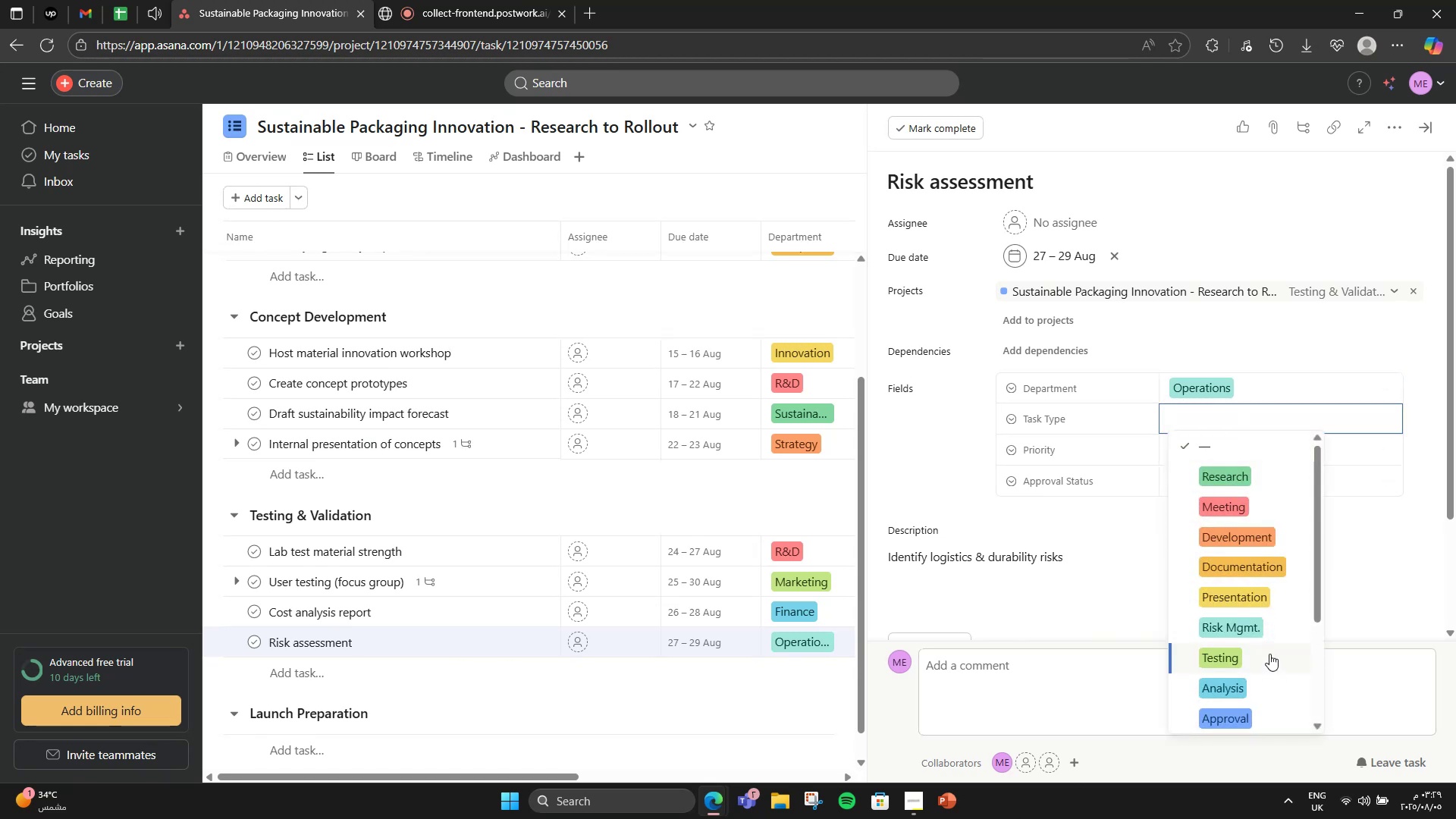 
left_click([1269, 629])
 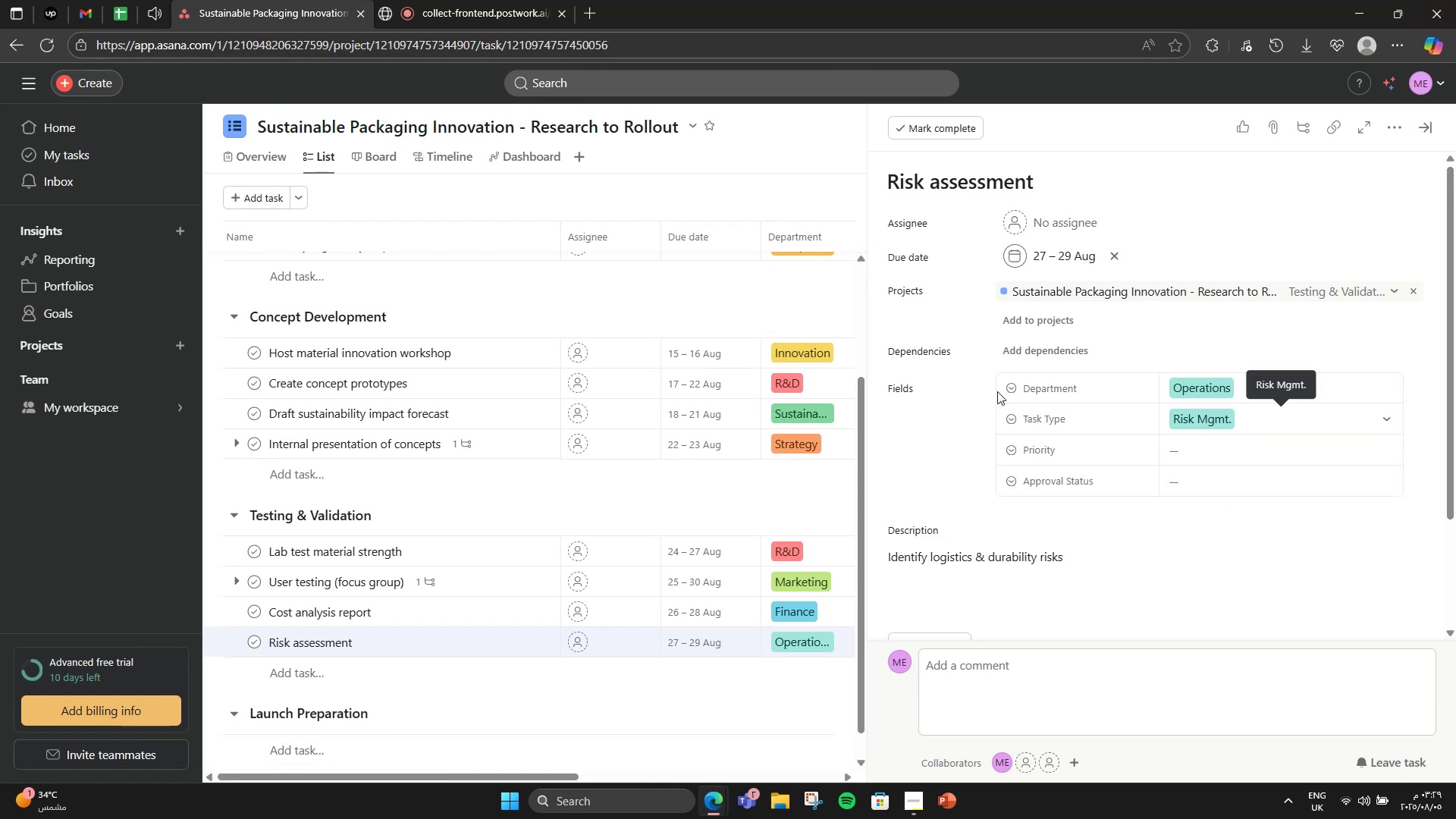 
left_click([1272, 452])
 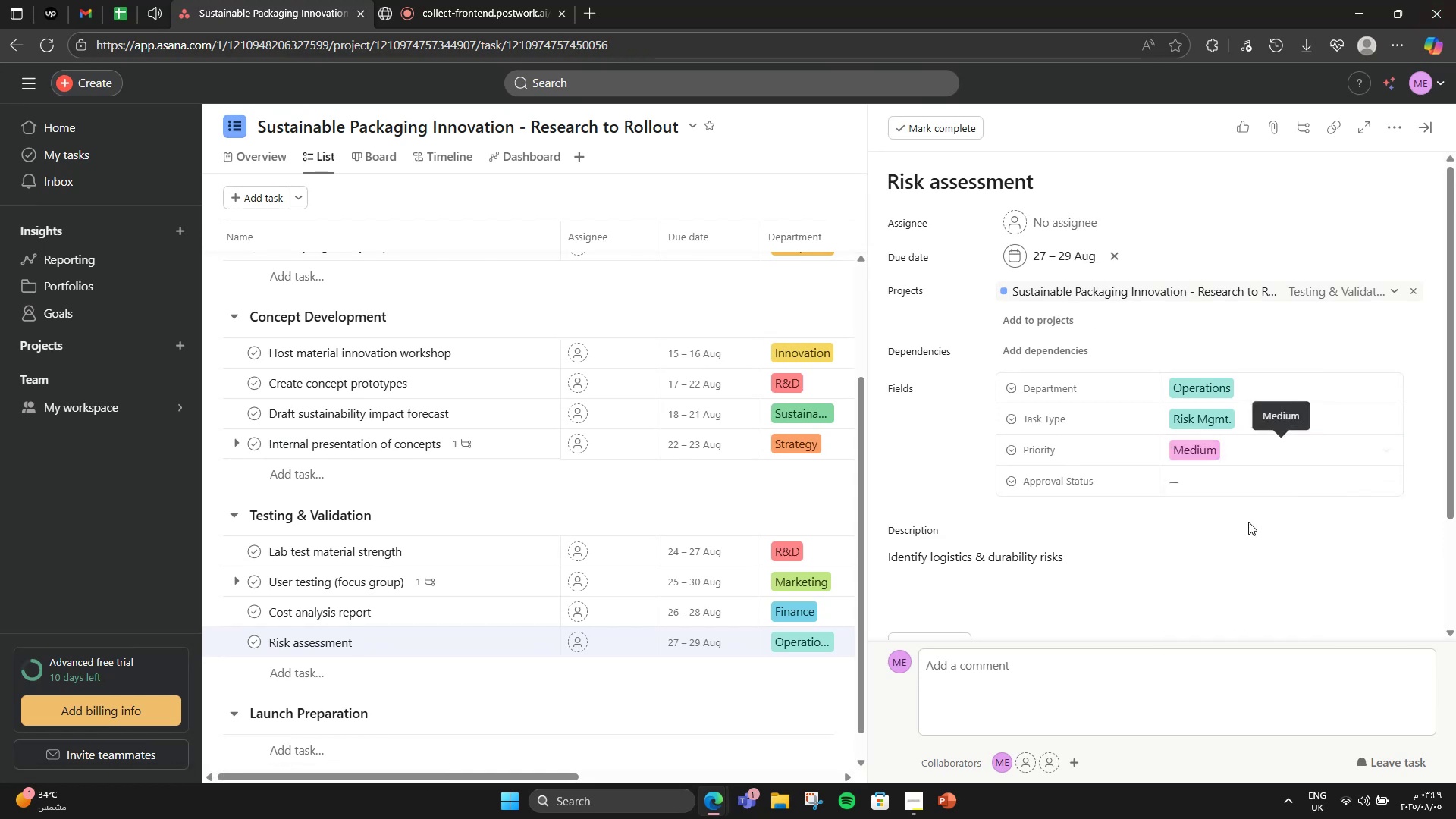 
double_click([1246, 483])
 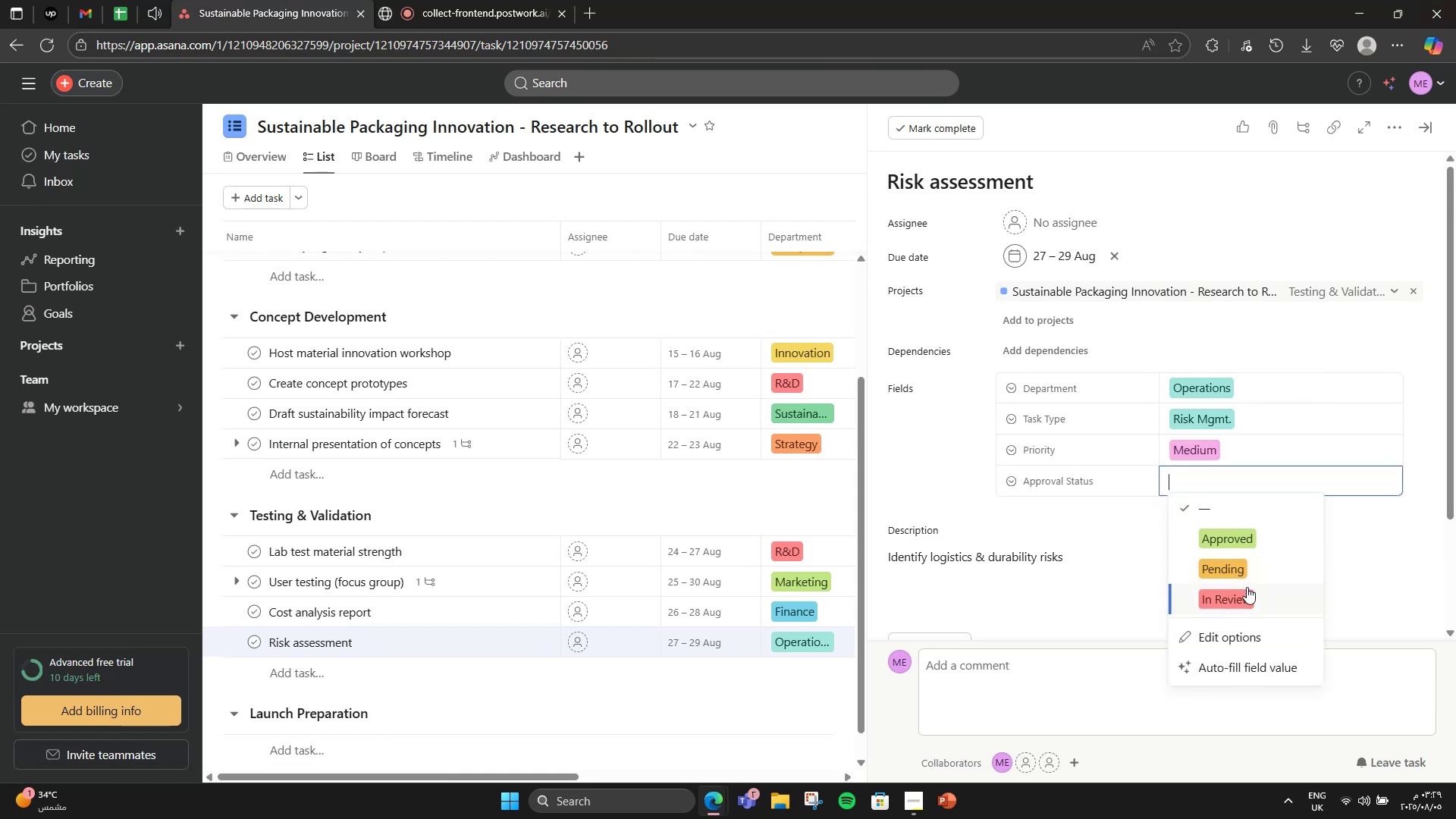 
left_click([1247, 587])
 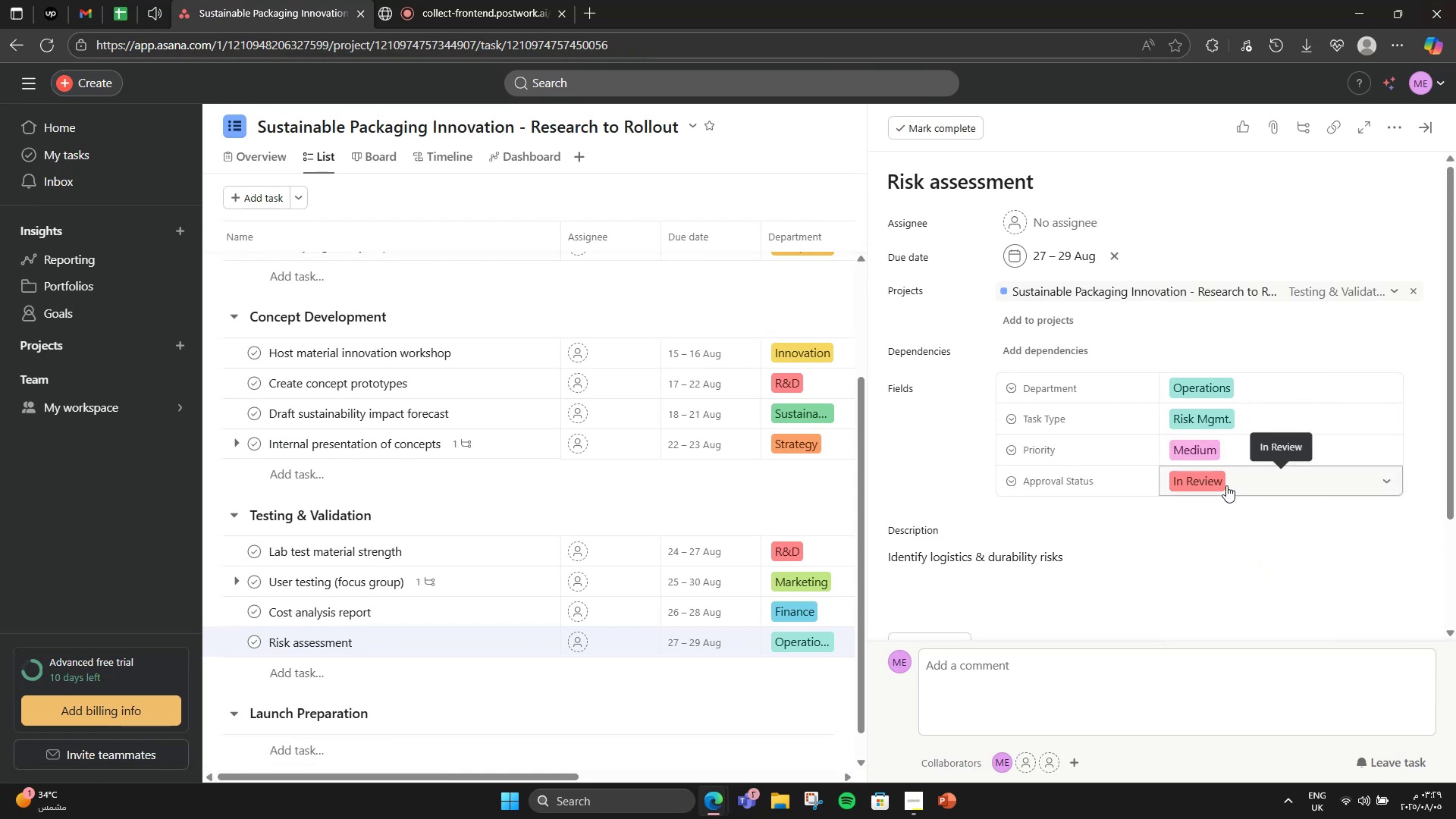 
left_click([1226, 485])
 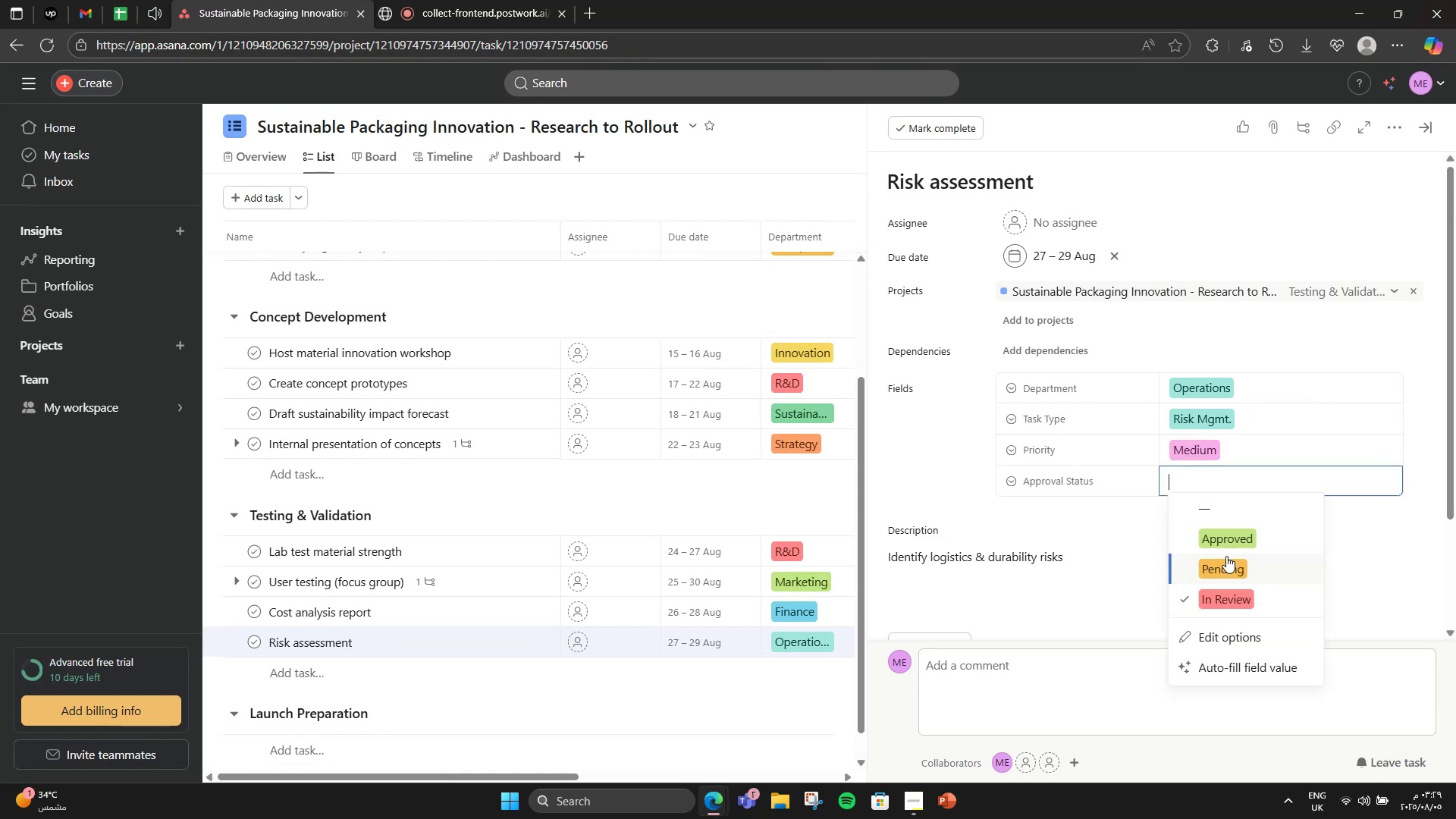 
left_click([1226, 556])
 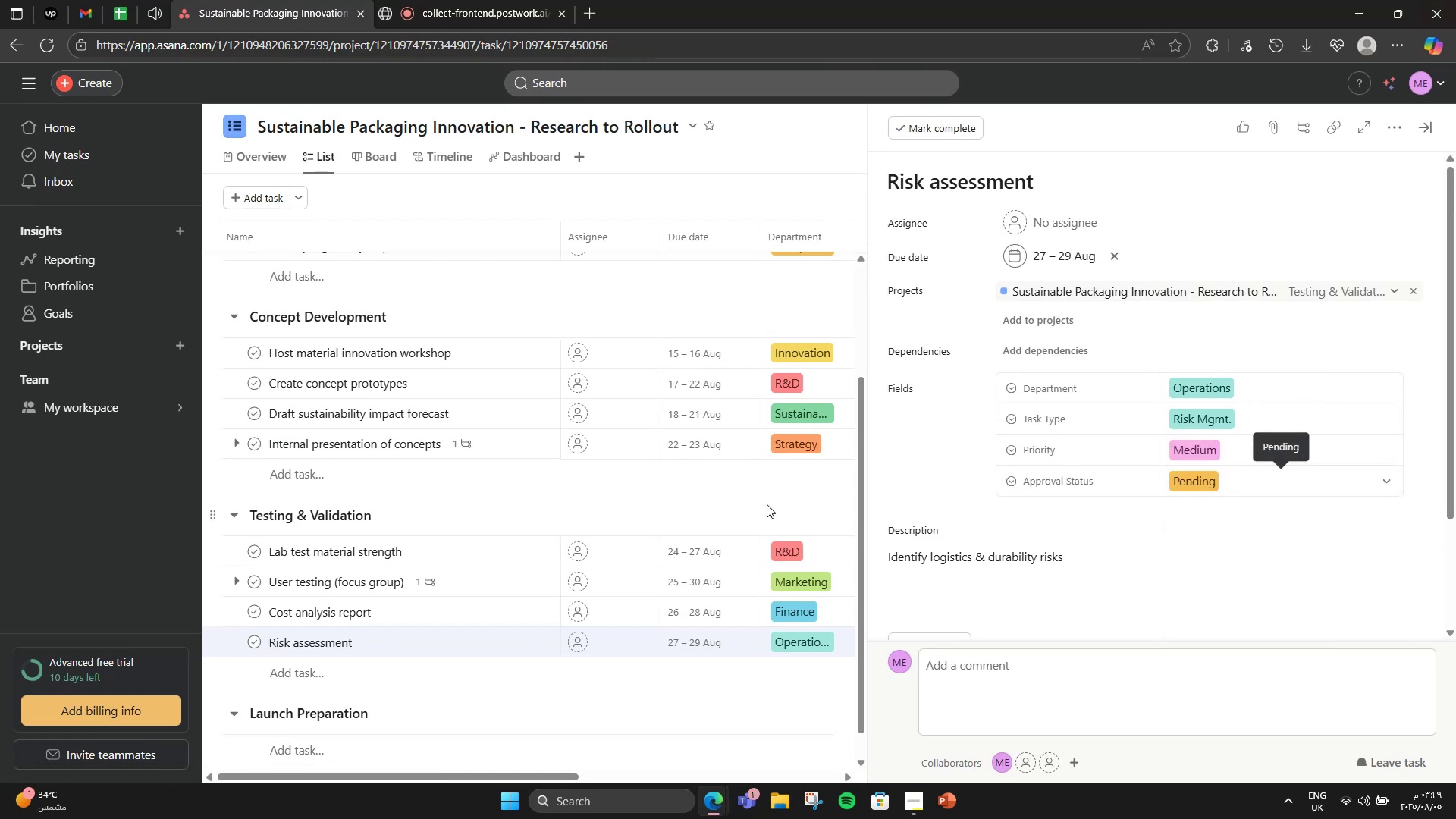 
left_click([766, 494])
 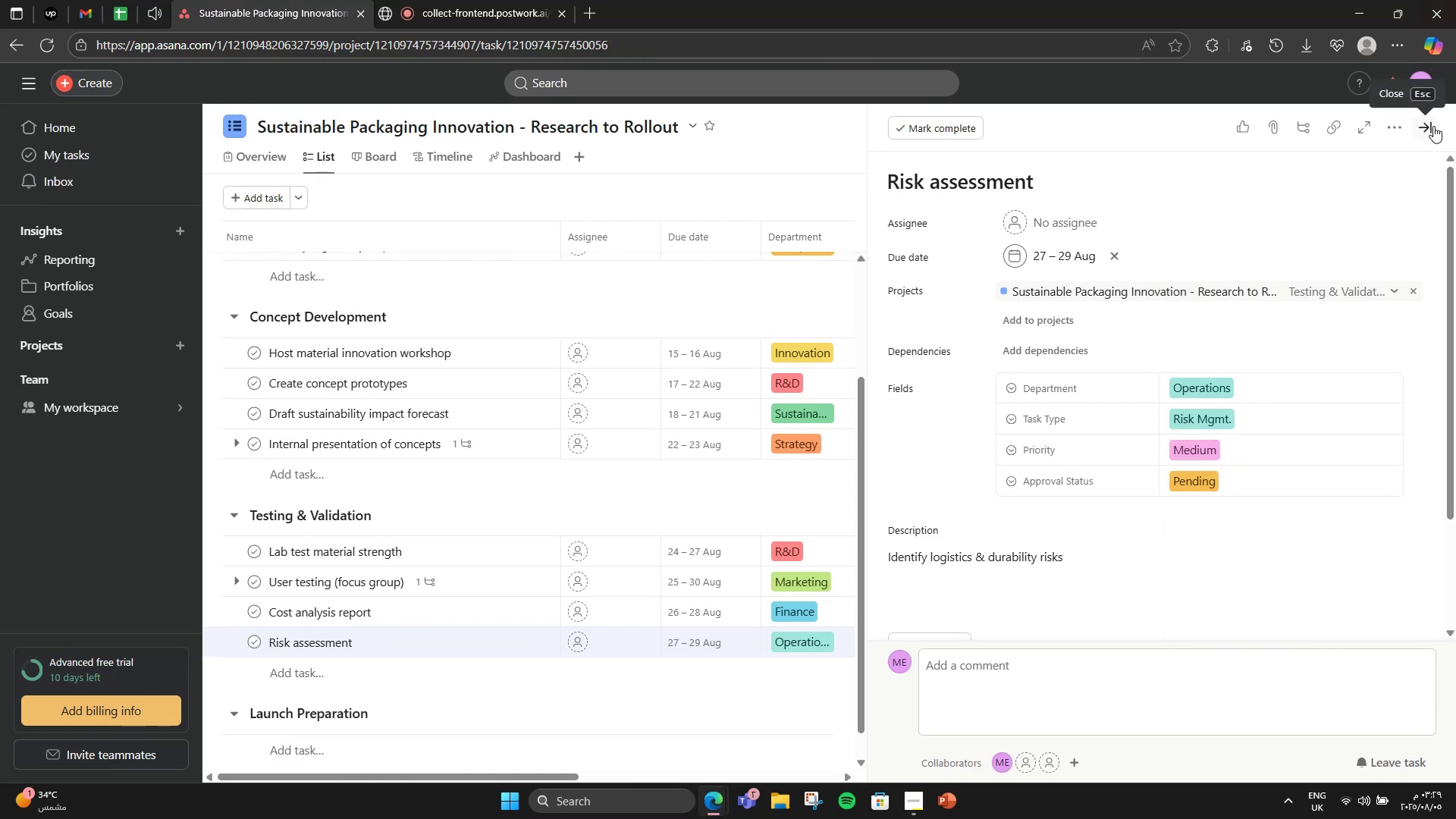 
left_click([1433, 126])
 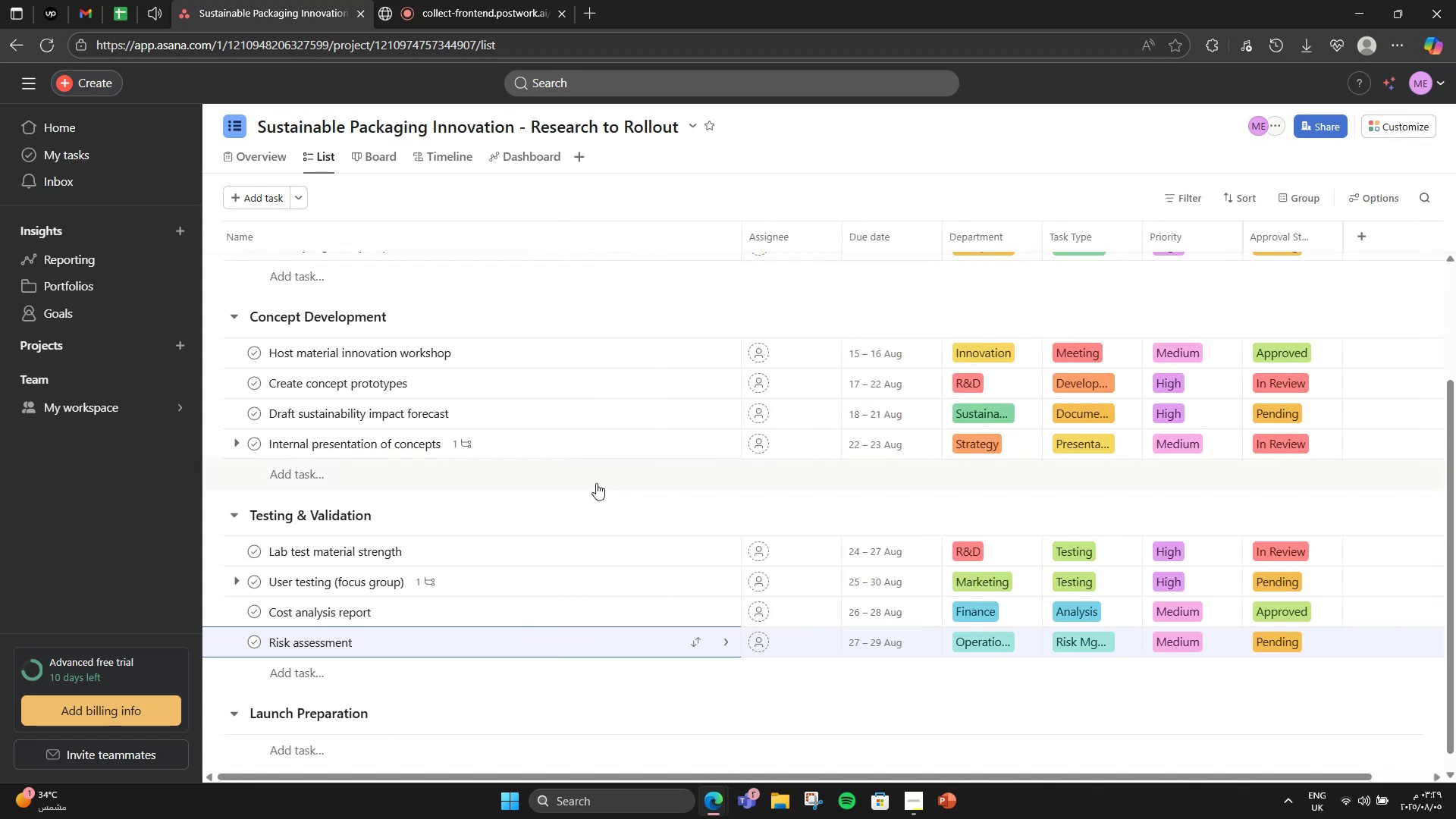 
scroll: coordinate [596, 483], scroll_direction: down, amount: 1.0
 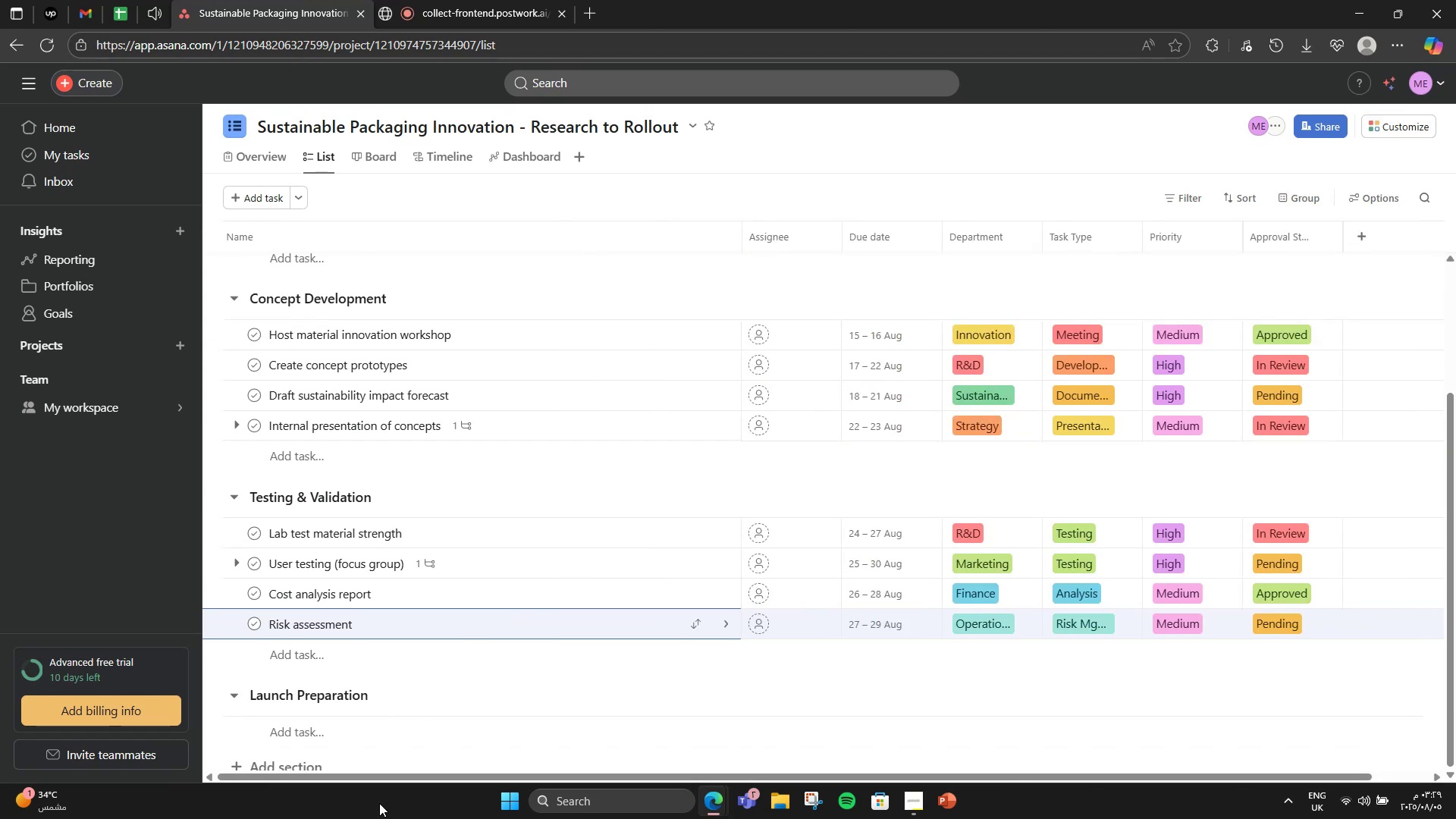 
wait(6.05)
 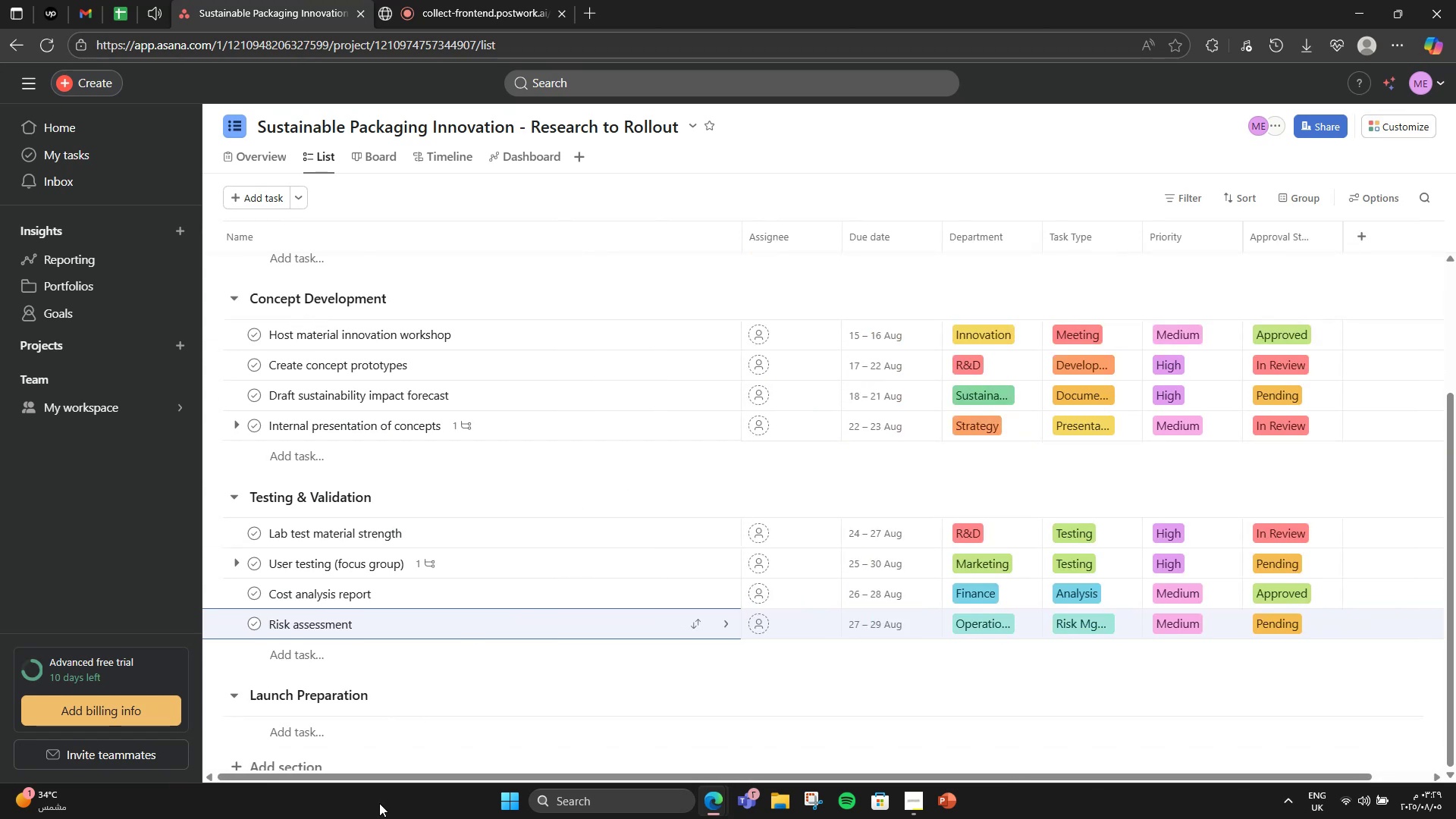 
scroll: coordinate [375, 699], scroll_direction: down, amount: 2.0
 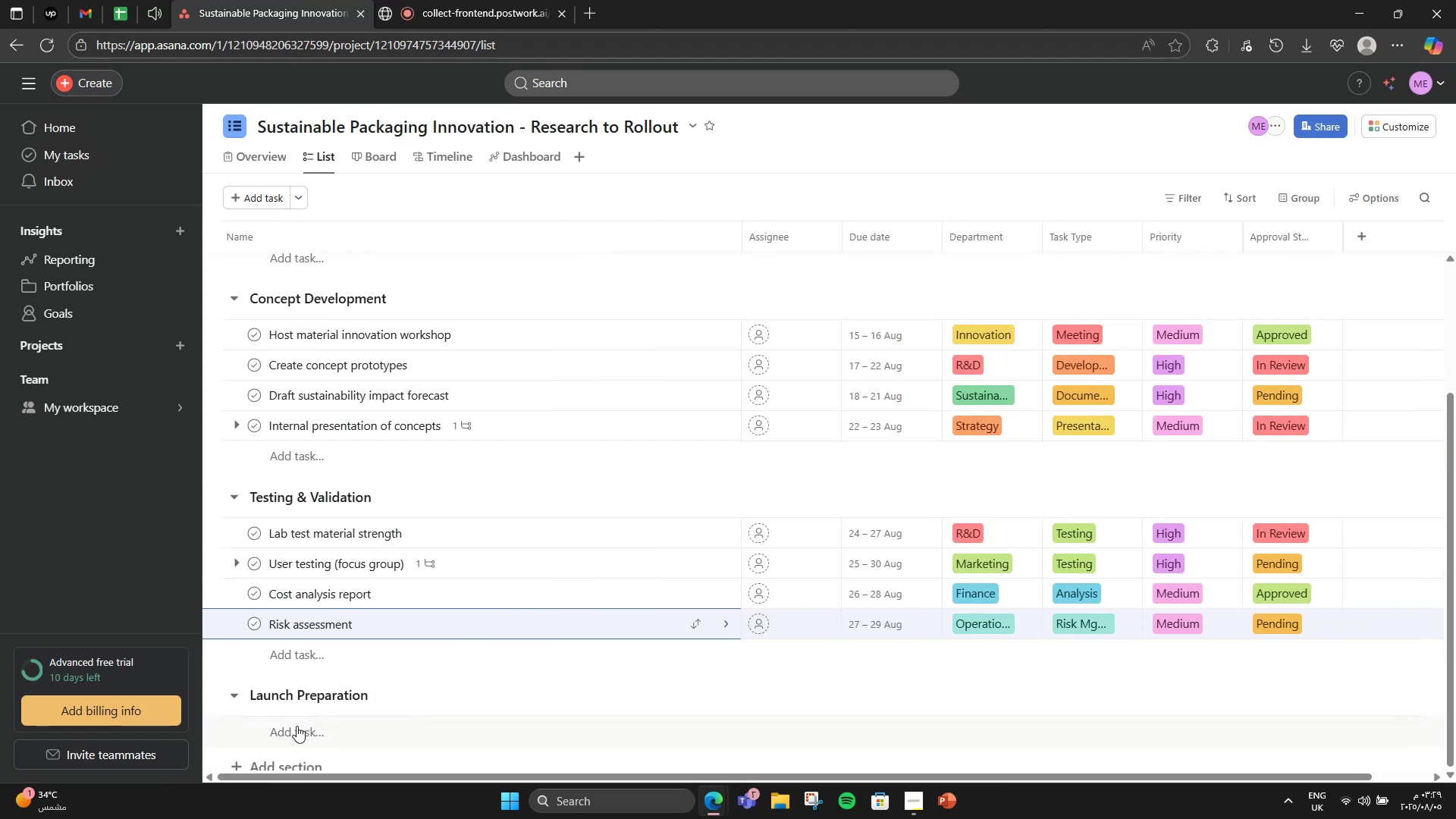 
left_click([297, 727])
 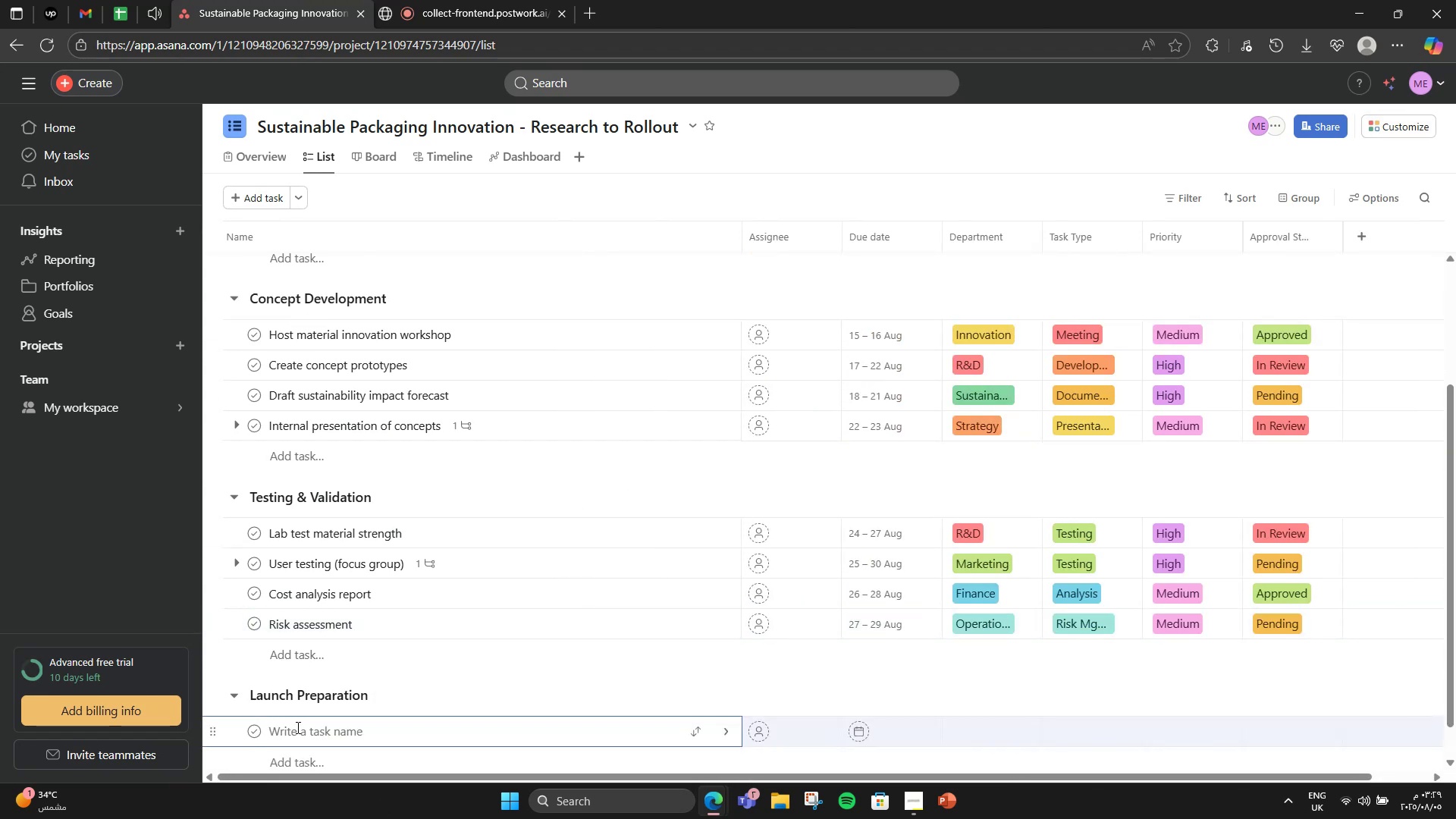 
scroll: coordinate [301, 717], scroll_direction: down, amount: 2.0
 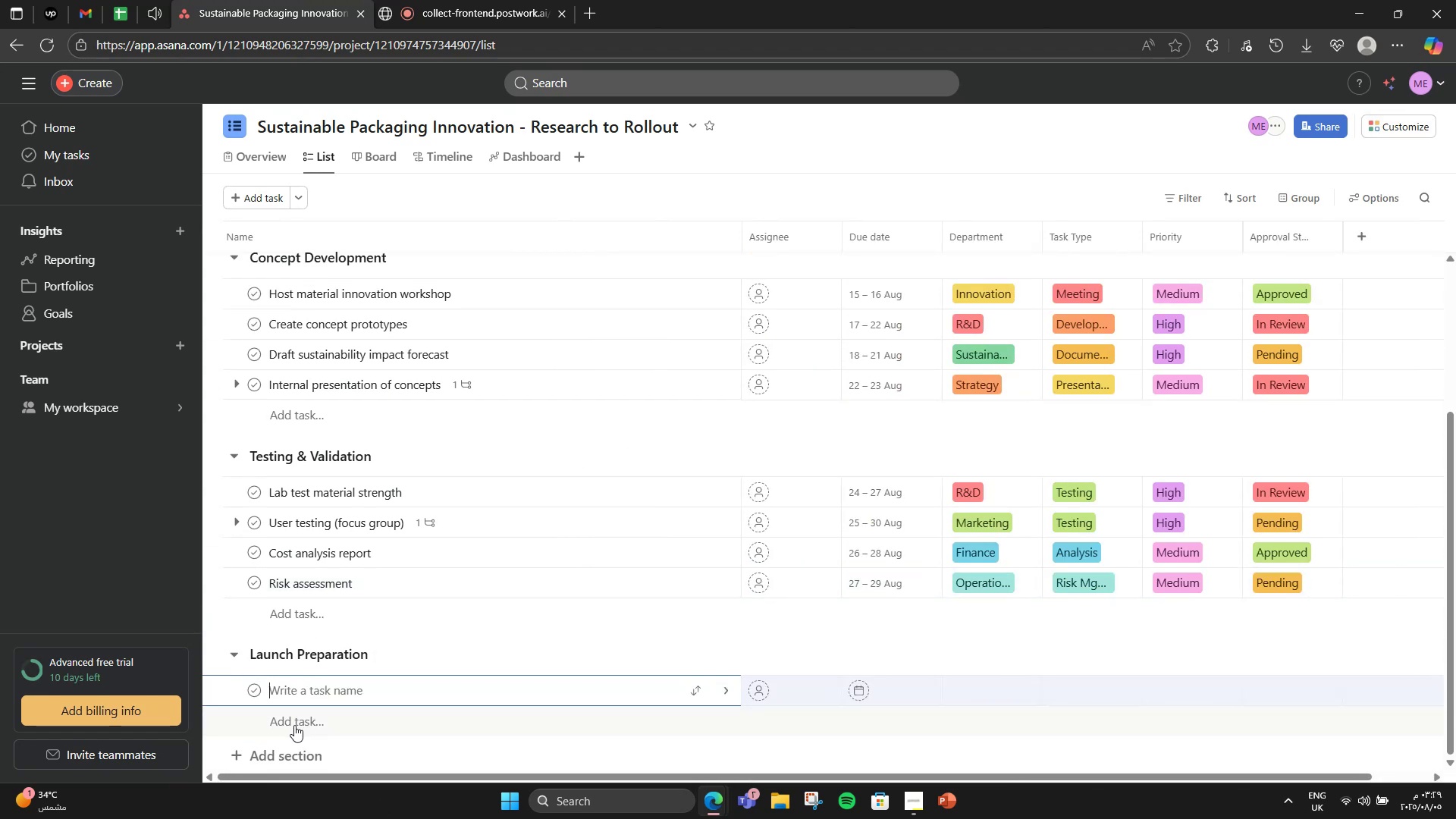 
type(Final design PPROVAL)
key(Backspace)
key(Backspace)
key(Backspace)
key(Backspace)
key(Backspace)
key(Backspace)
key(Backspace)
type(A)
key(Backspace)
type(aproval)
 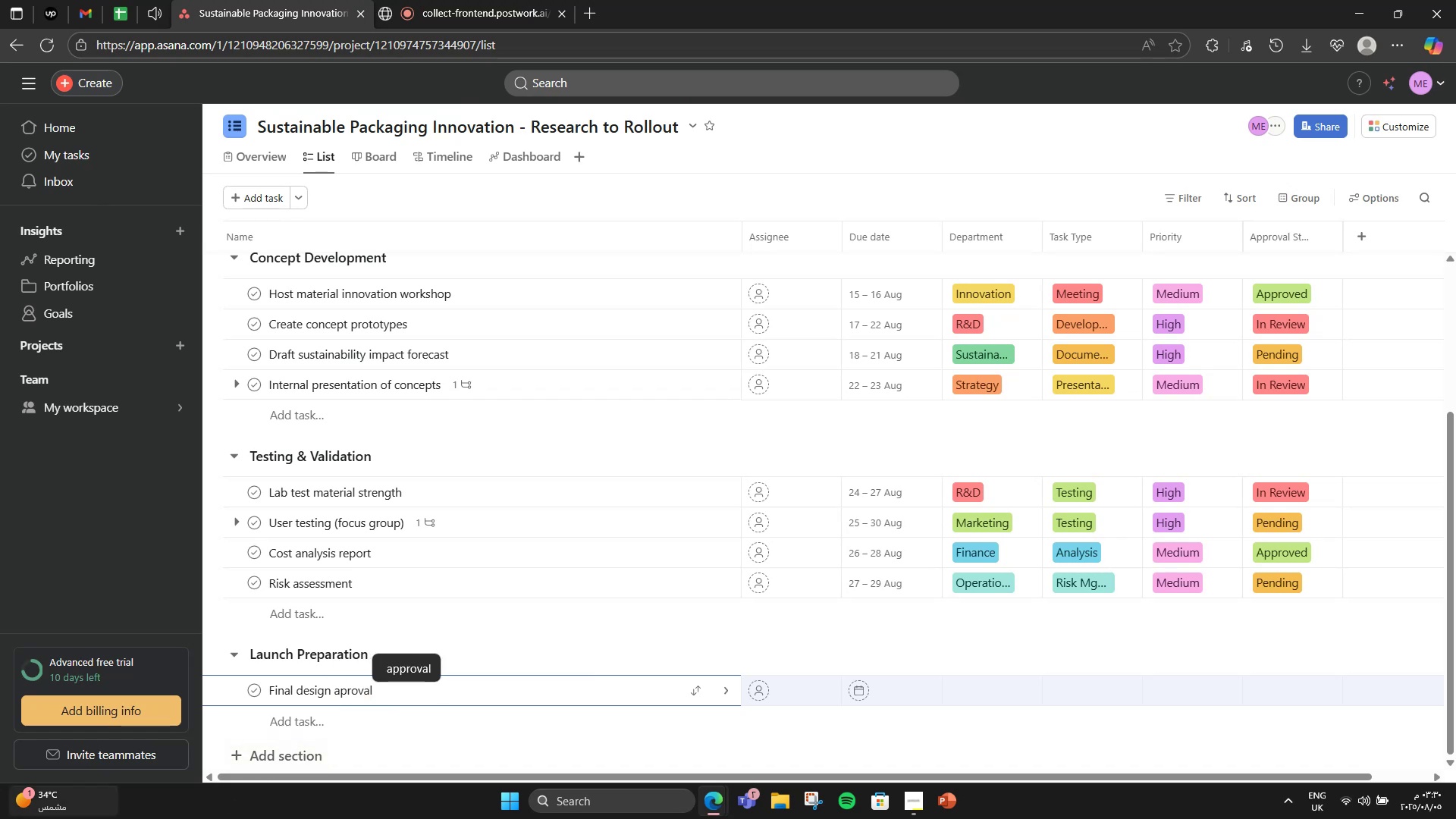 
key(ArrowLeft)
 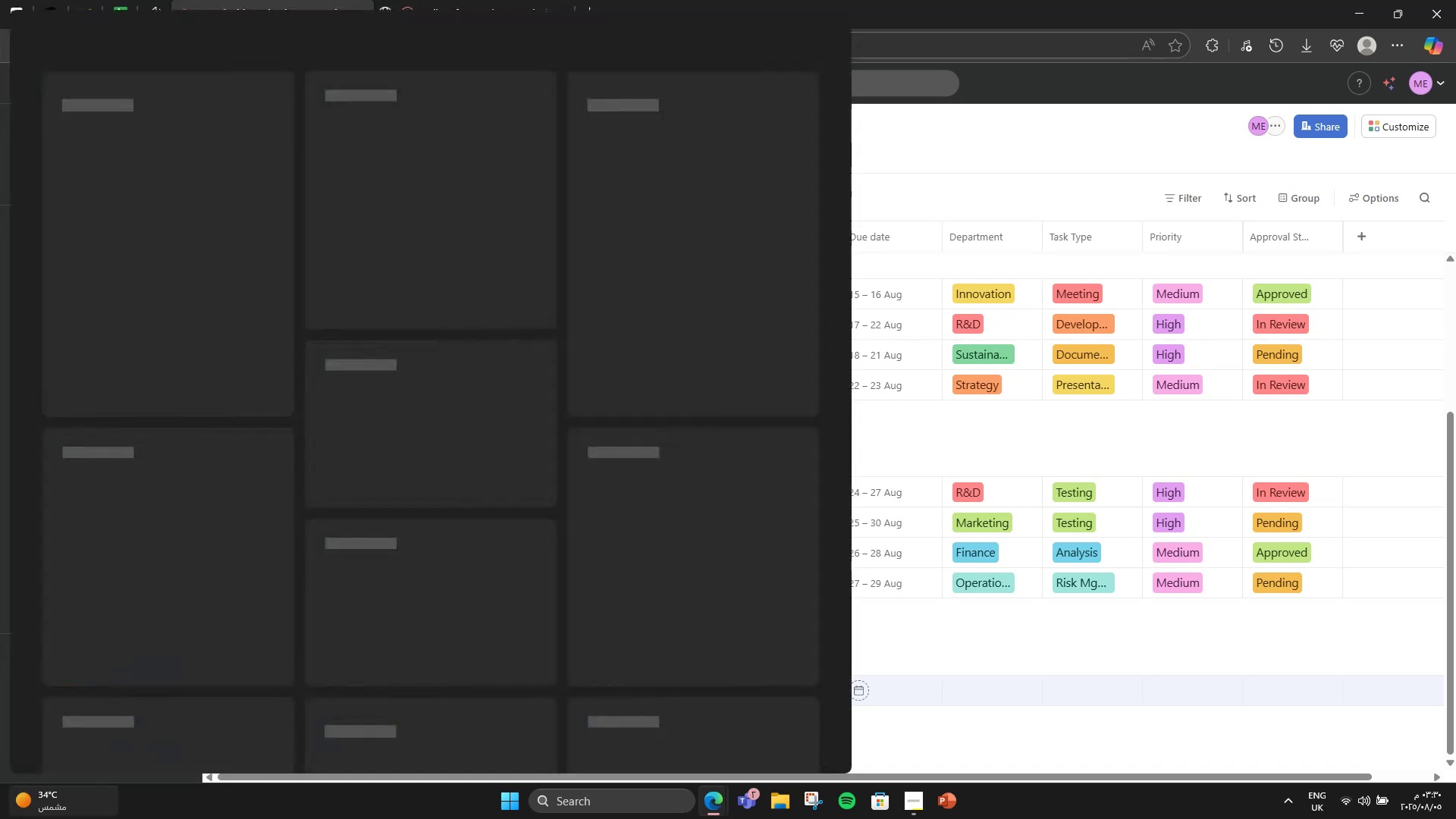 
key(ArrowLeft)
 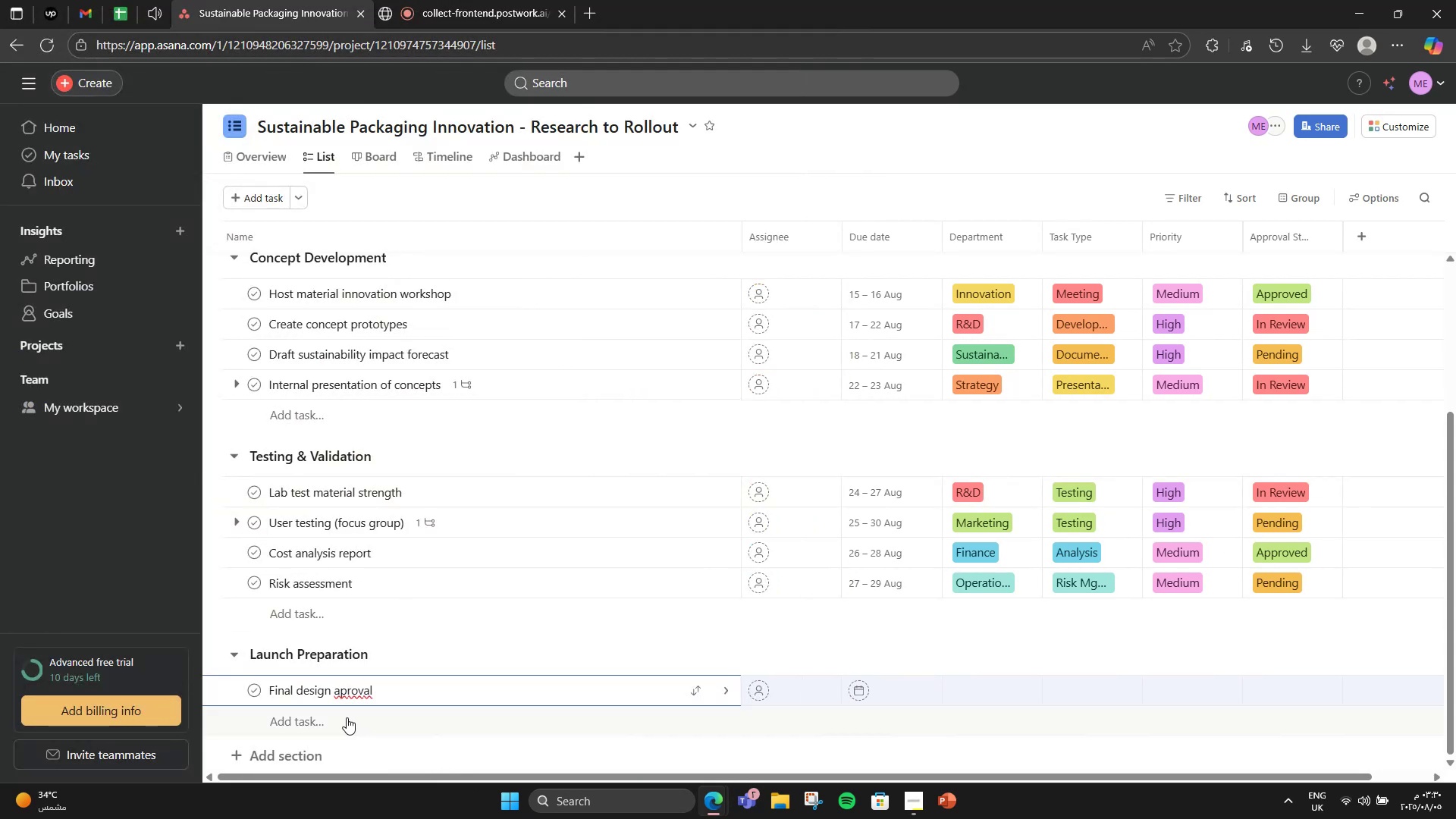 
left_click([344, 689])
 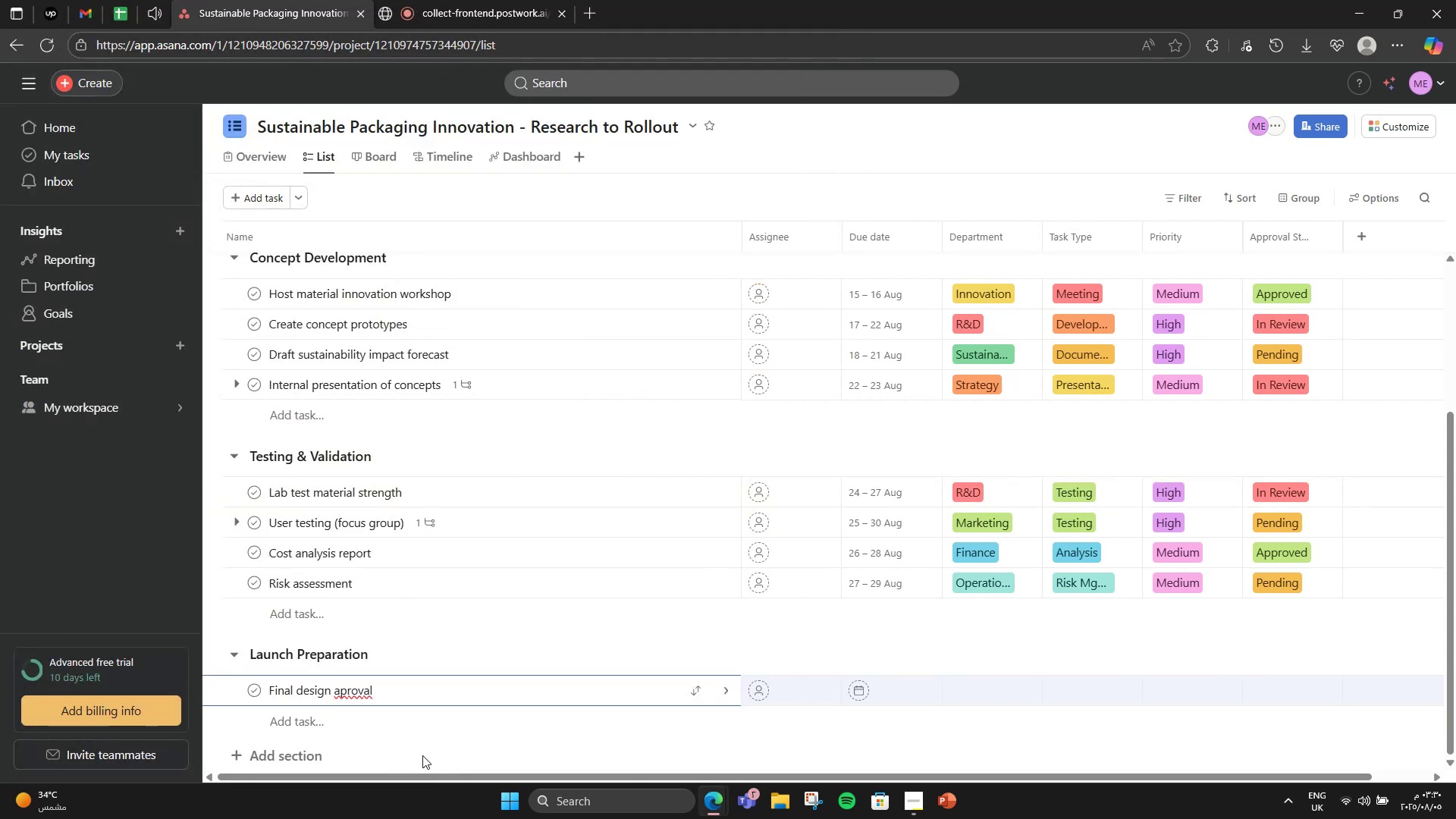 
key(P)
 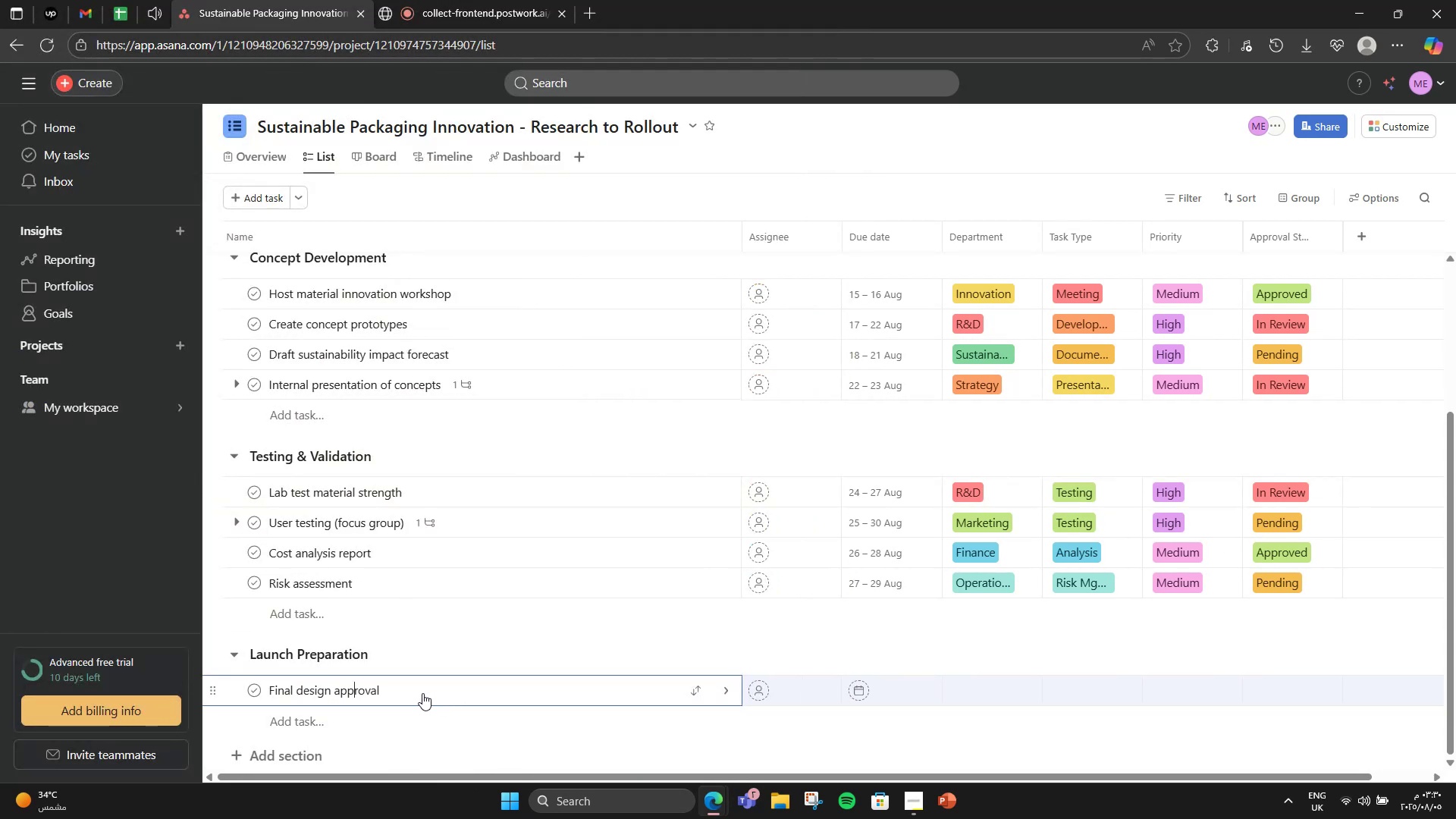 
hold_key(key=ArrowRight, duration=0.36)
 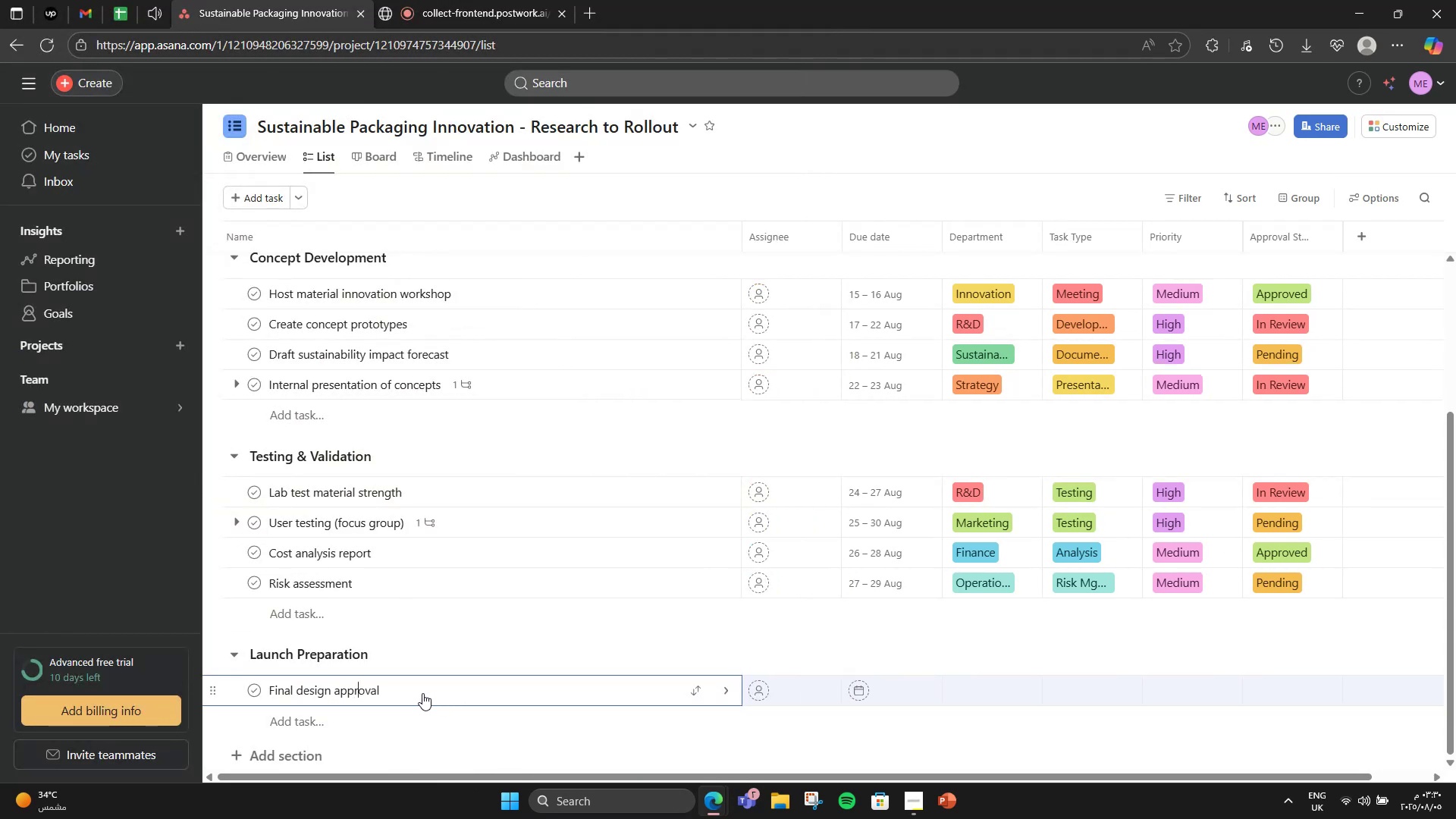 
left_click([422, 693])
 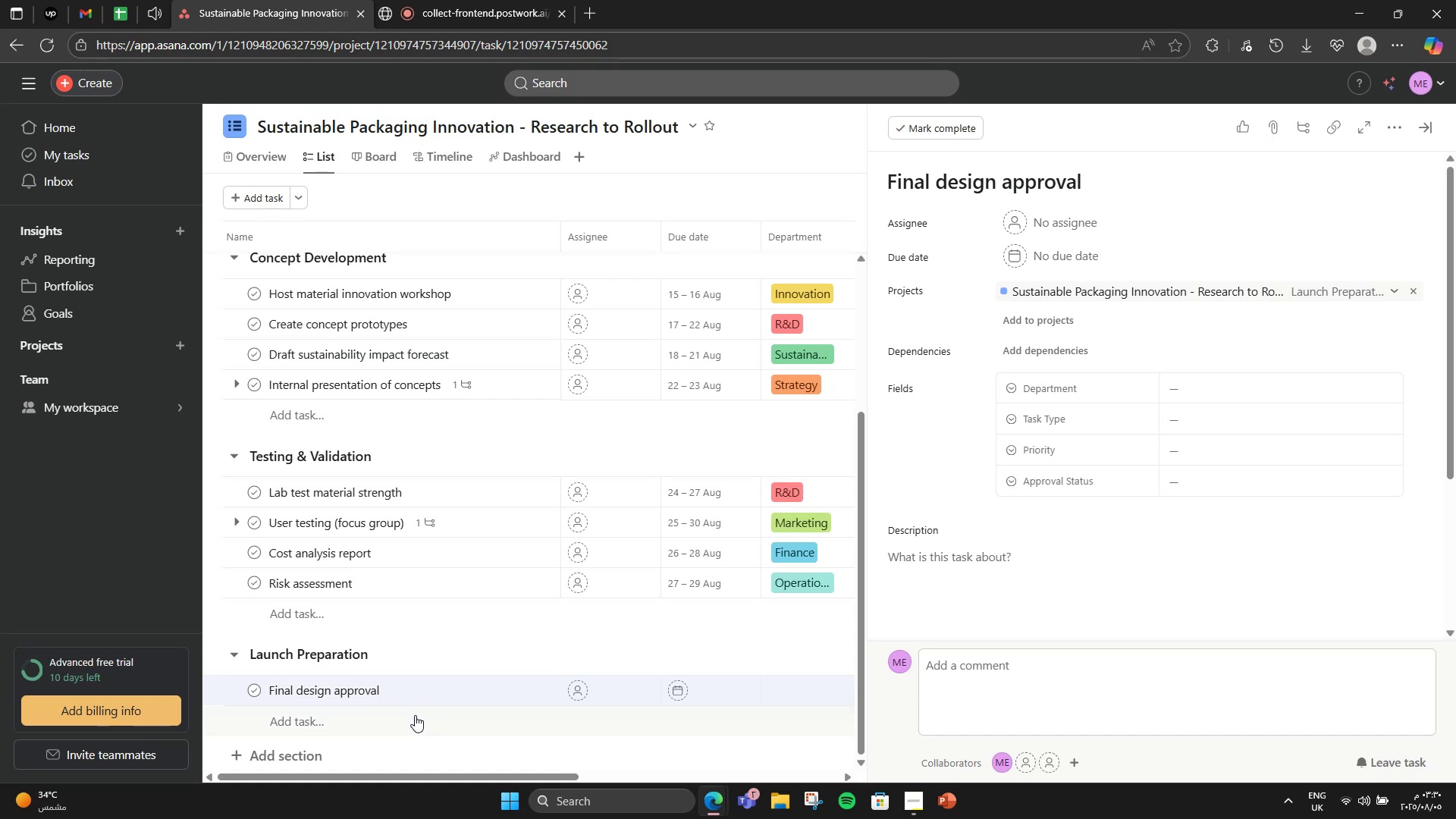 
left_click([944, 570])
 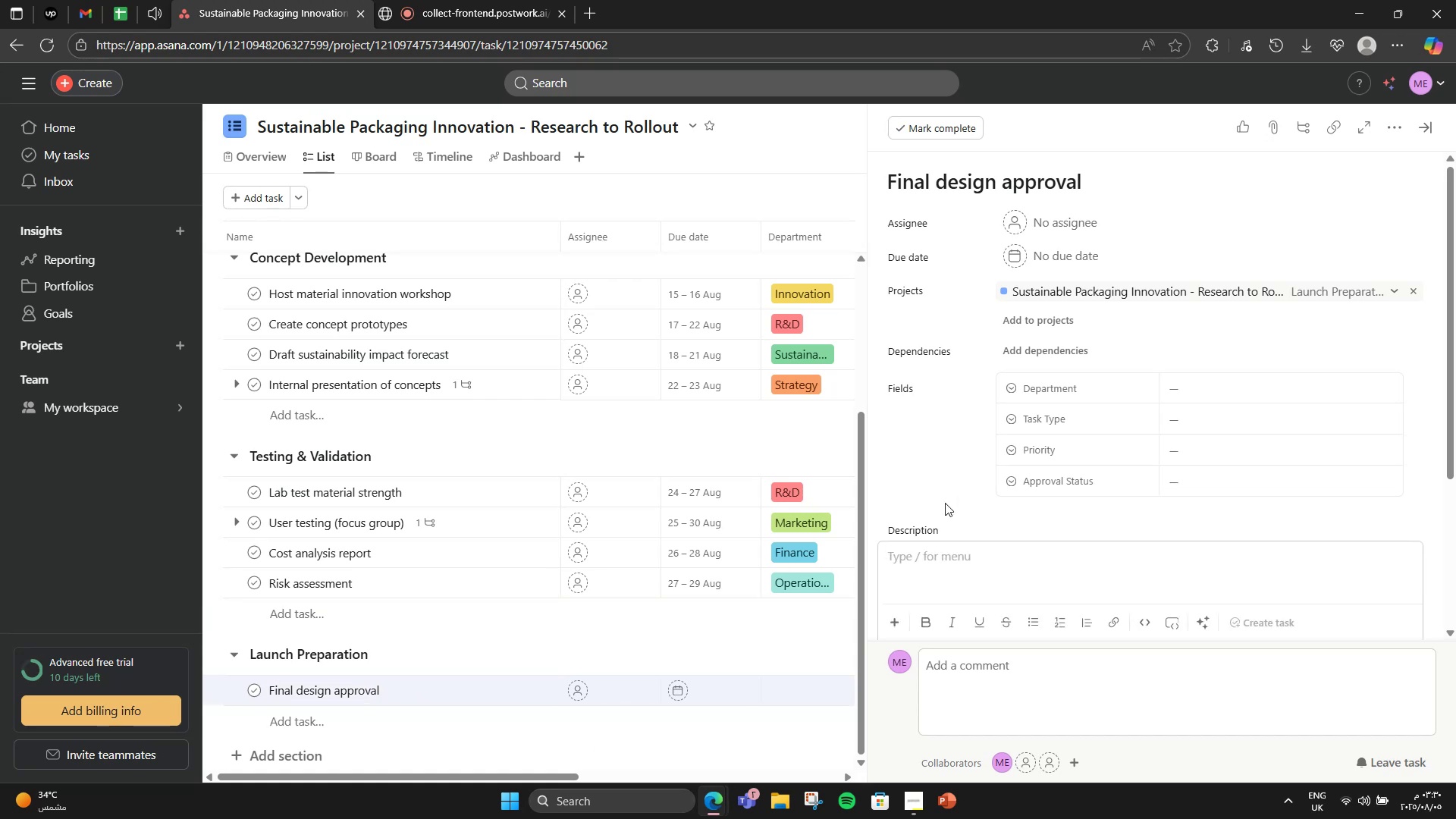 
type(Finalize specs for a)
key(Backspace)
type(manufacturer)
 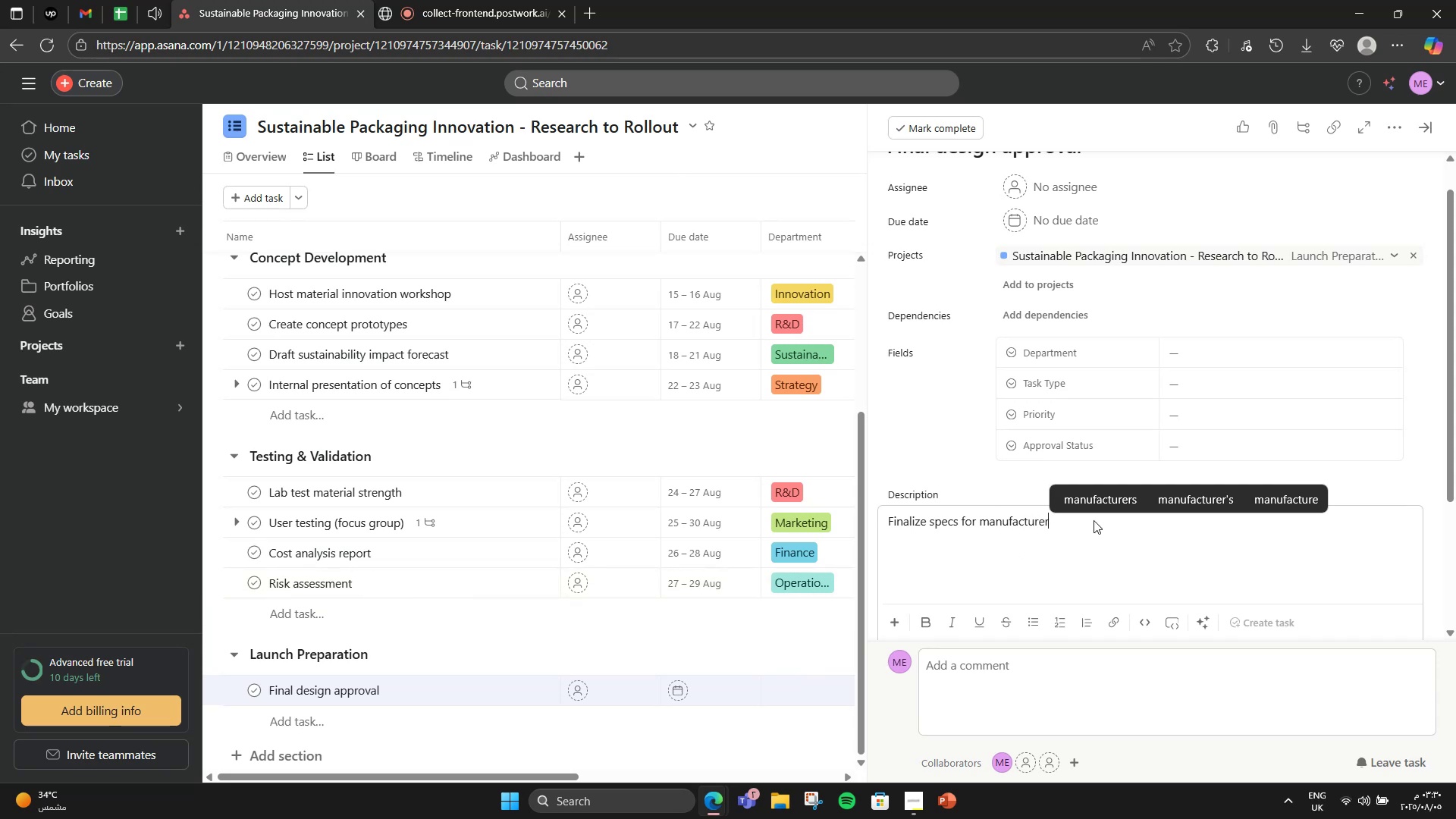 
left_click([955, 450])
 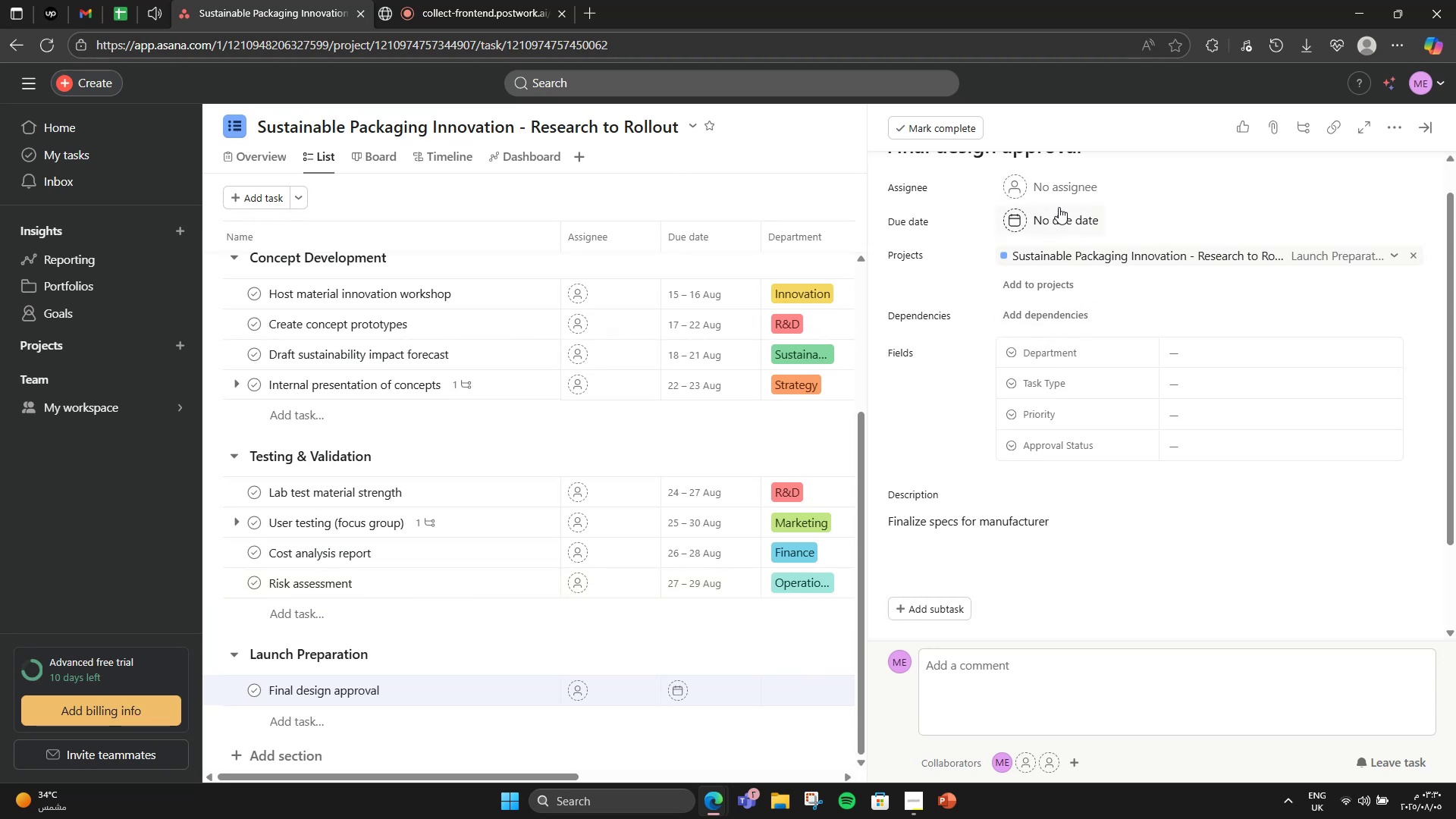 
left_click([1059, 209])
 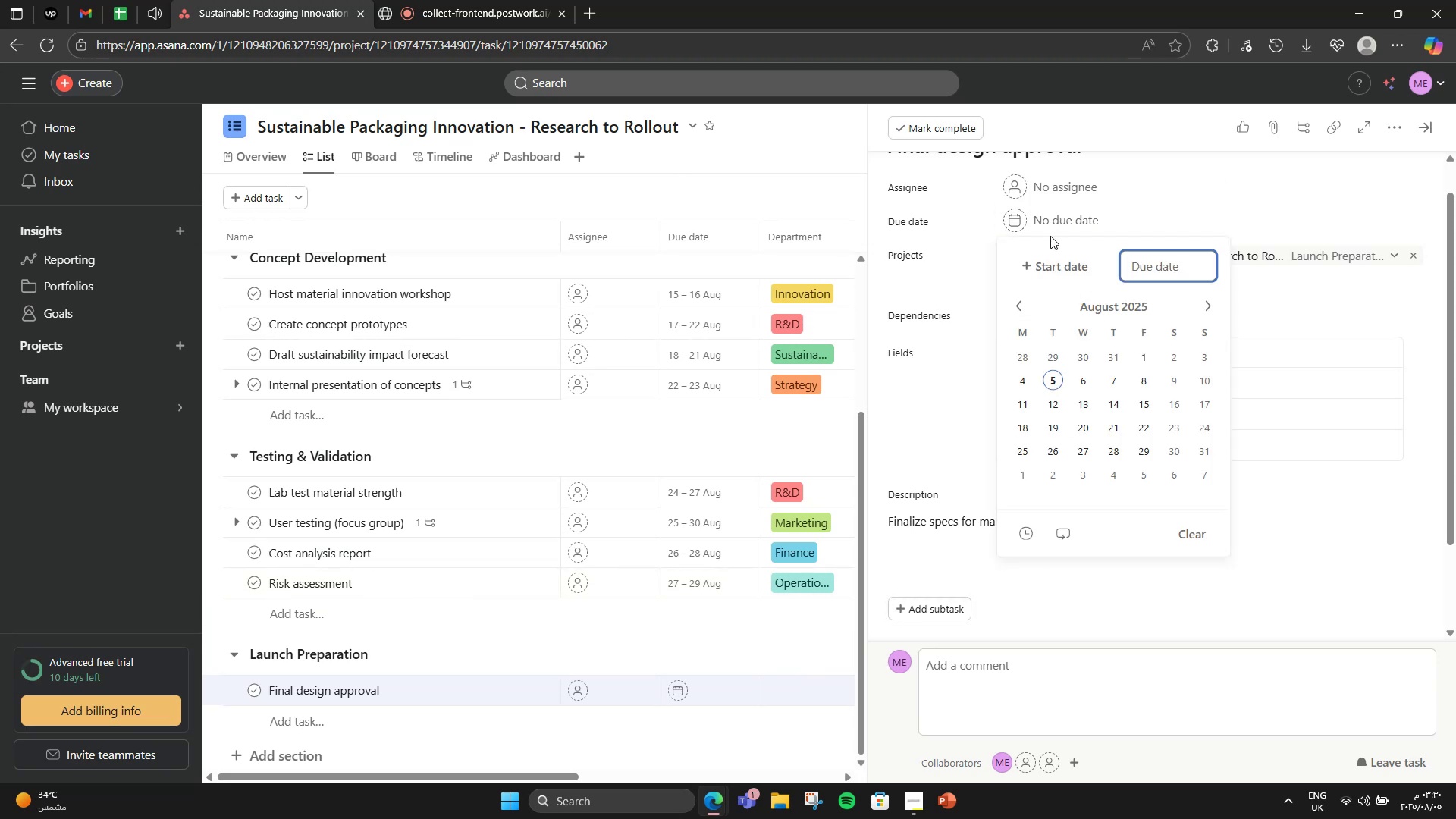 
left_click([1034, 278])
 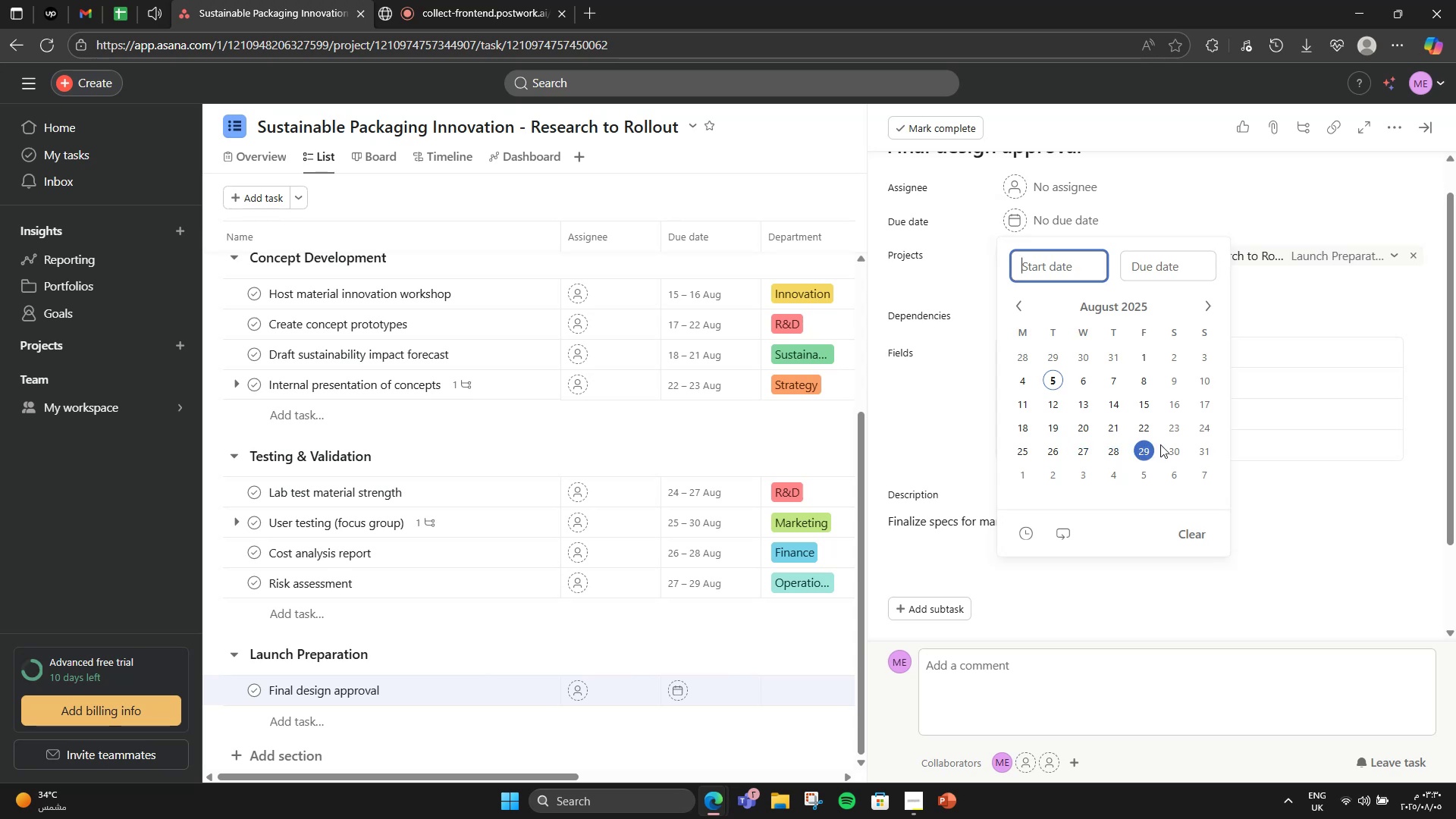 
left_click([1172, 446])
 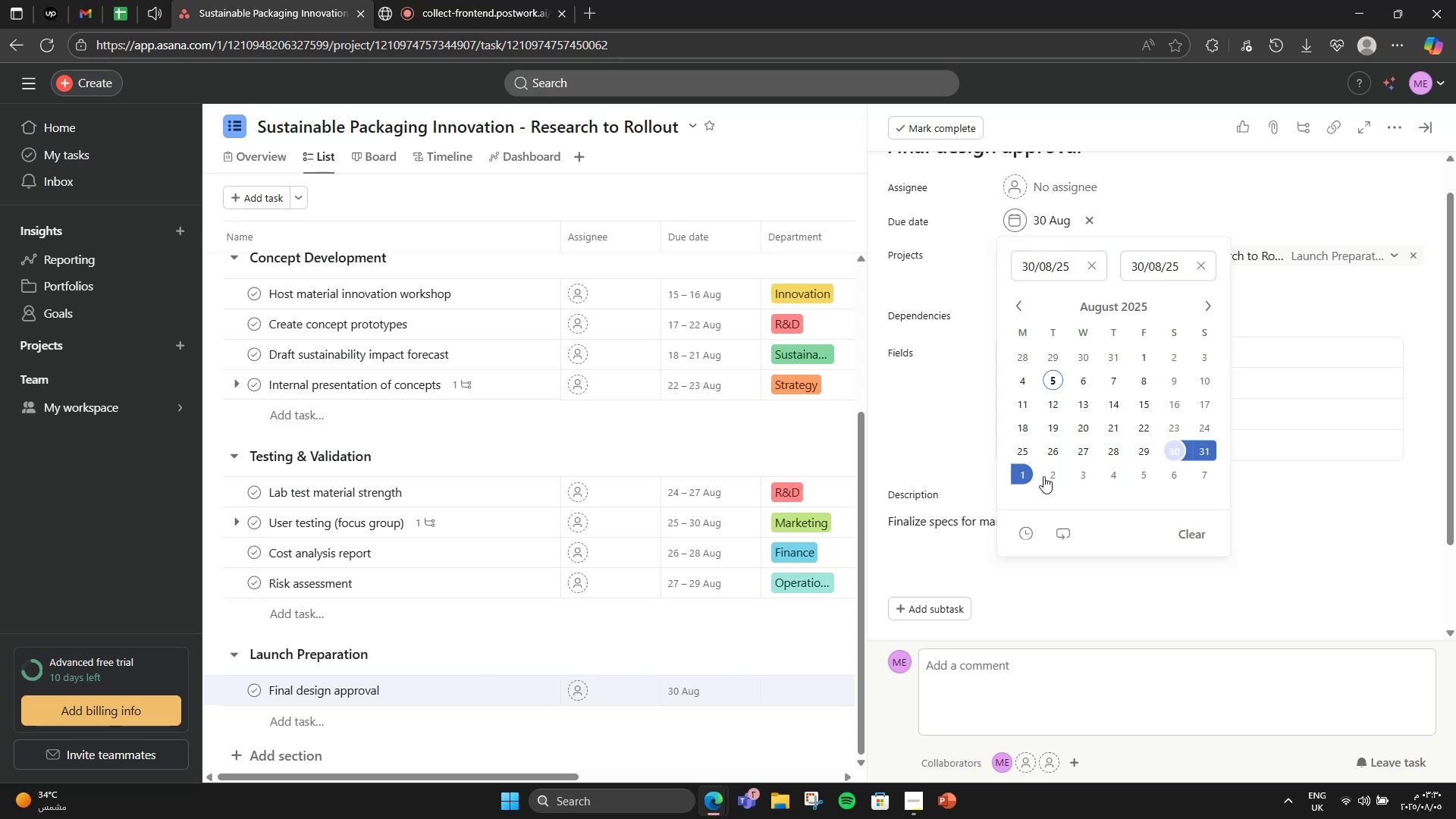 
left_click([1050, 475])
 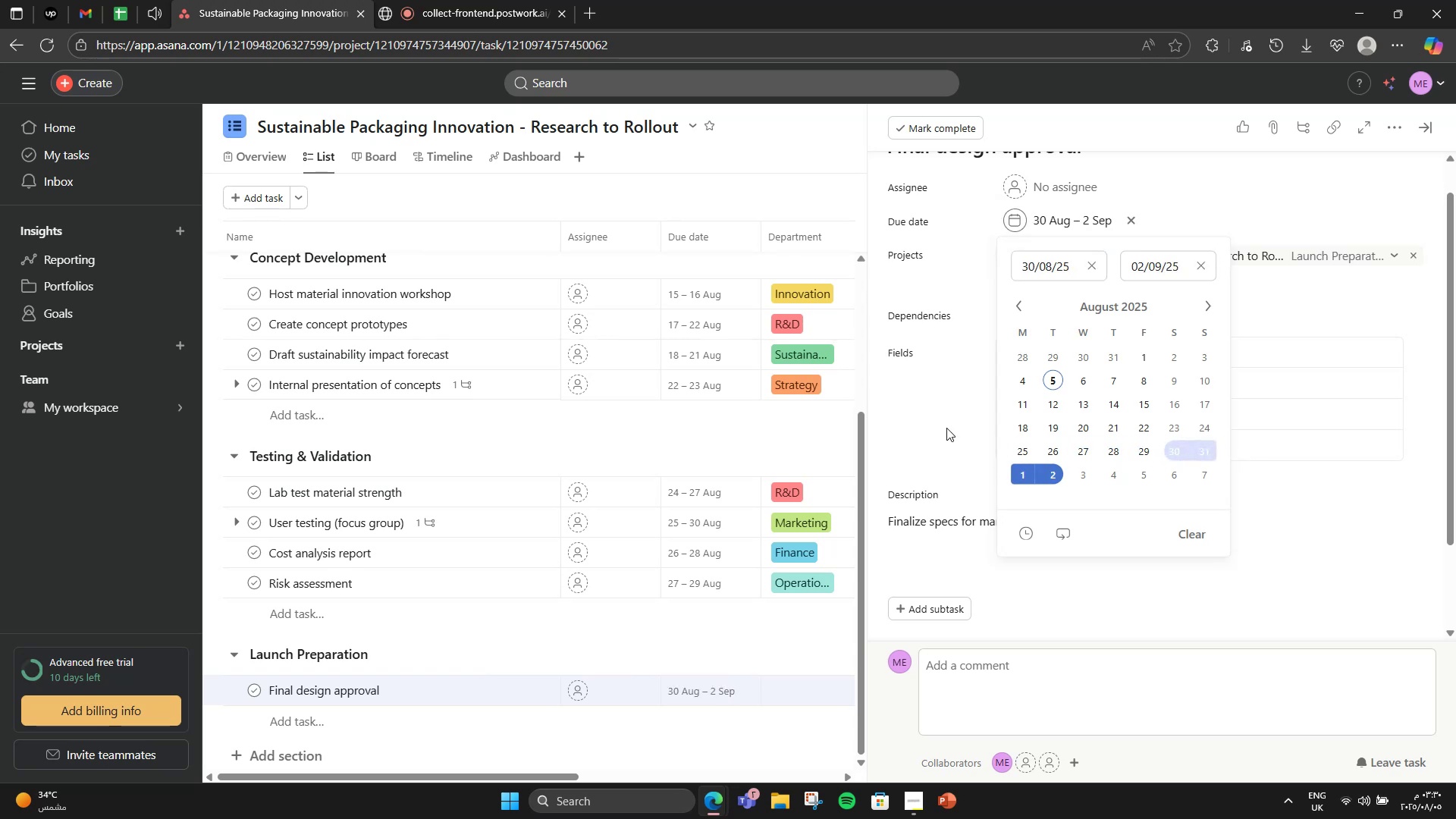 
left_click([946, 428])
 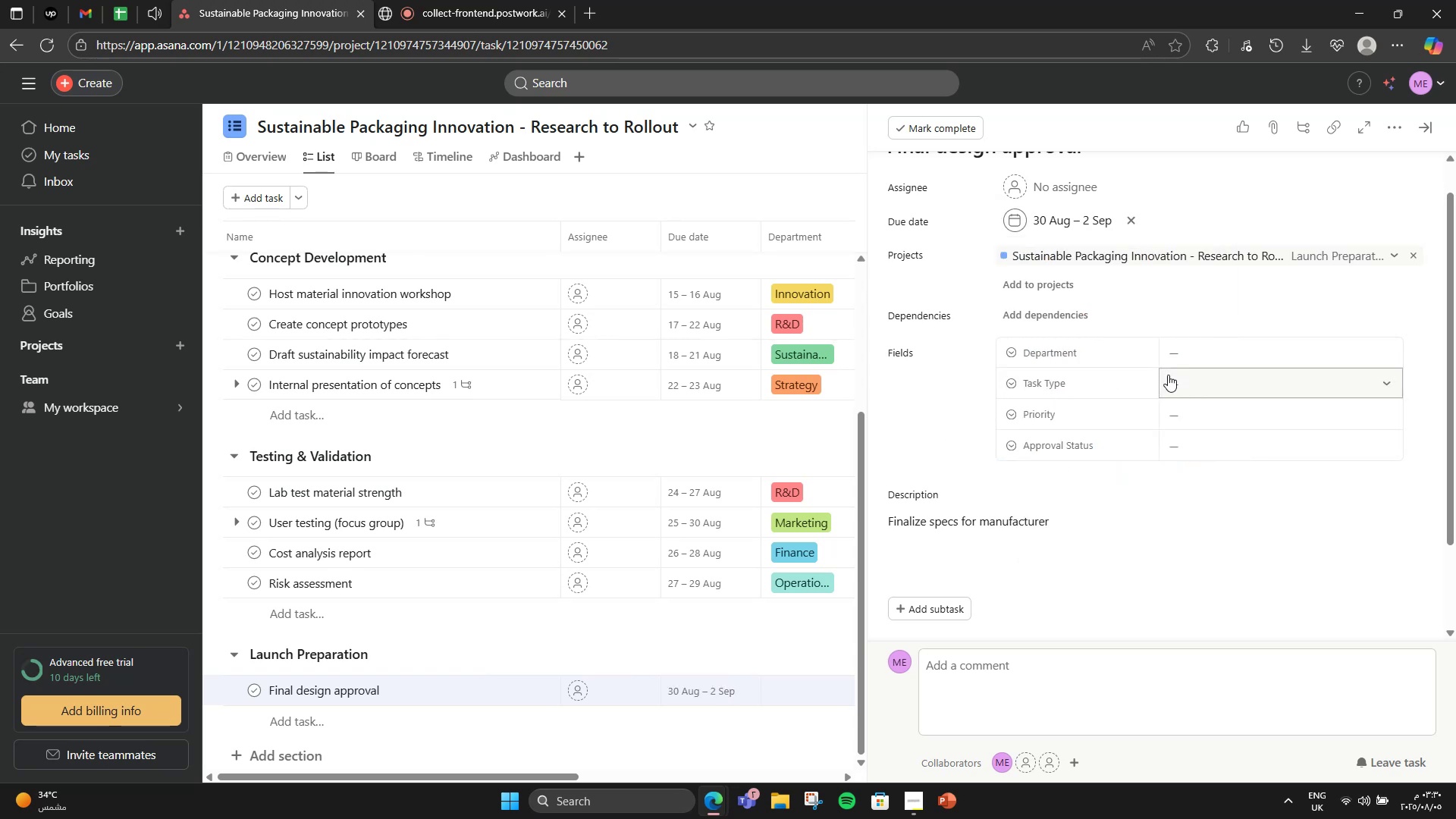 
wait(5.06)
 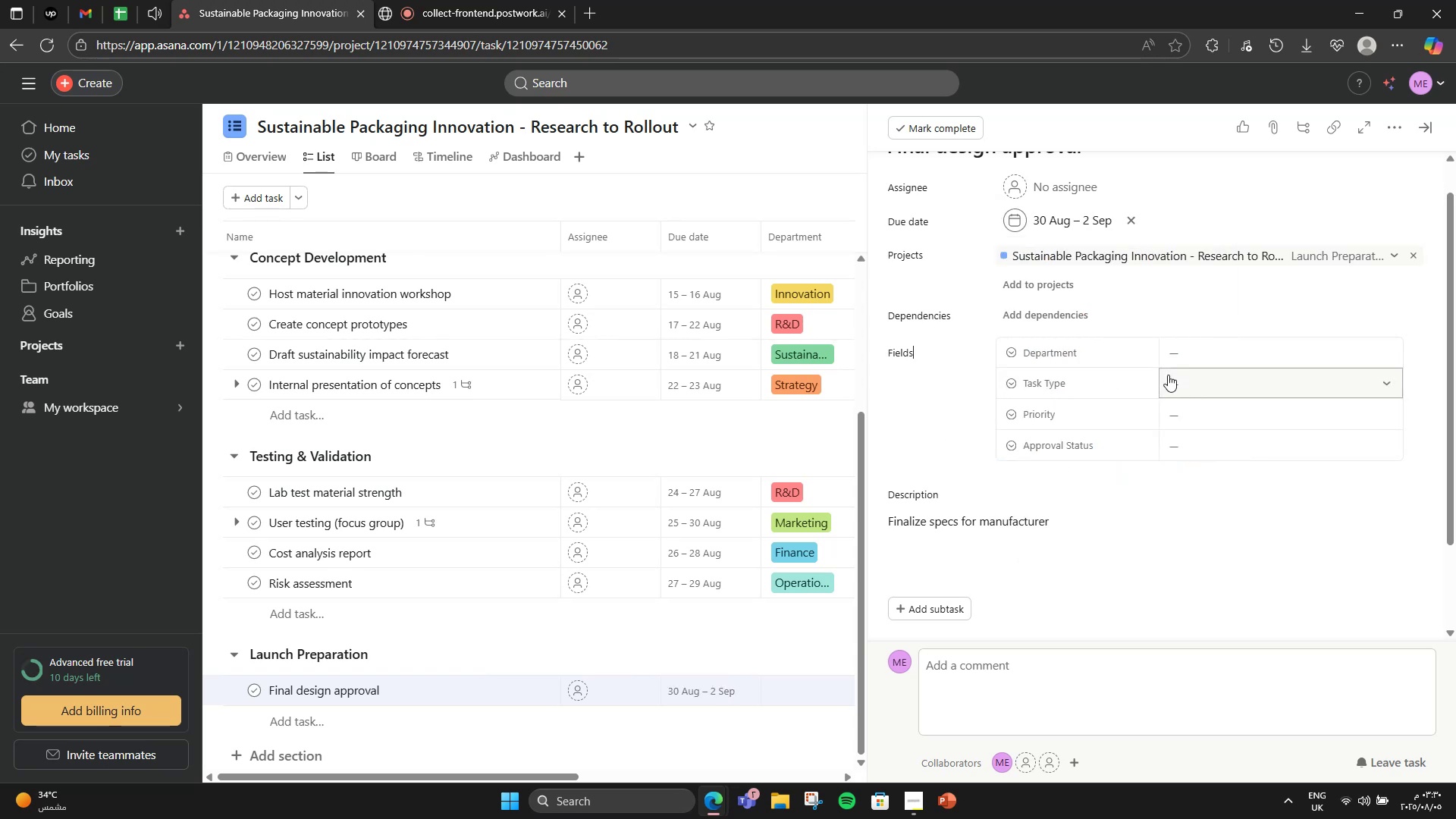 
double_click([1204, 359])
 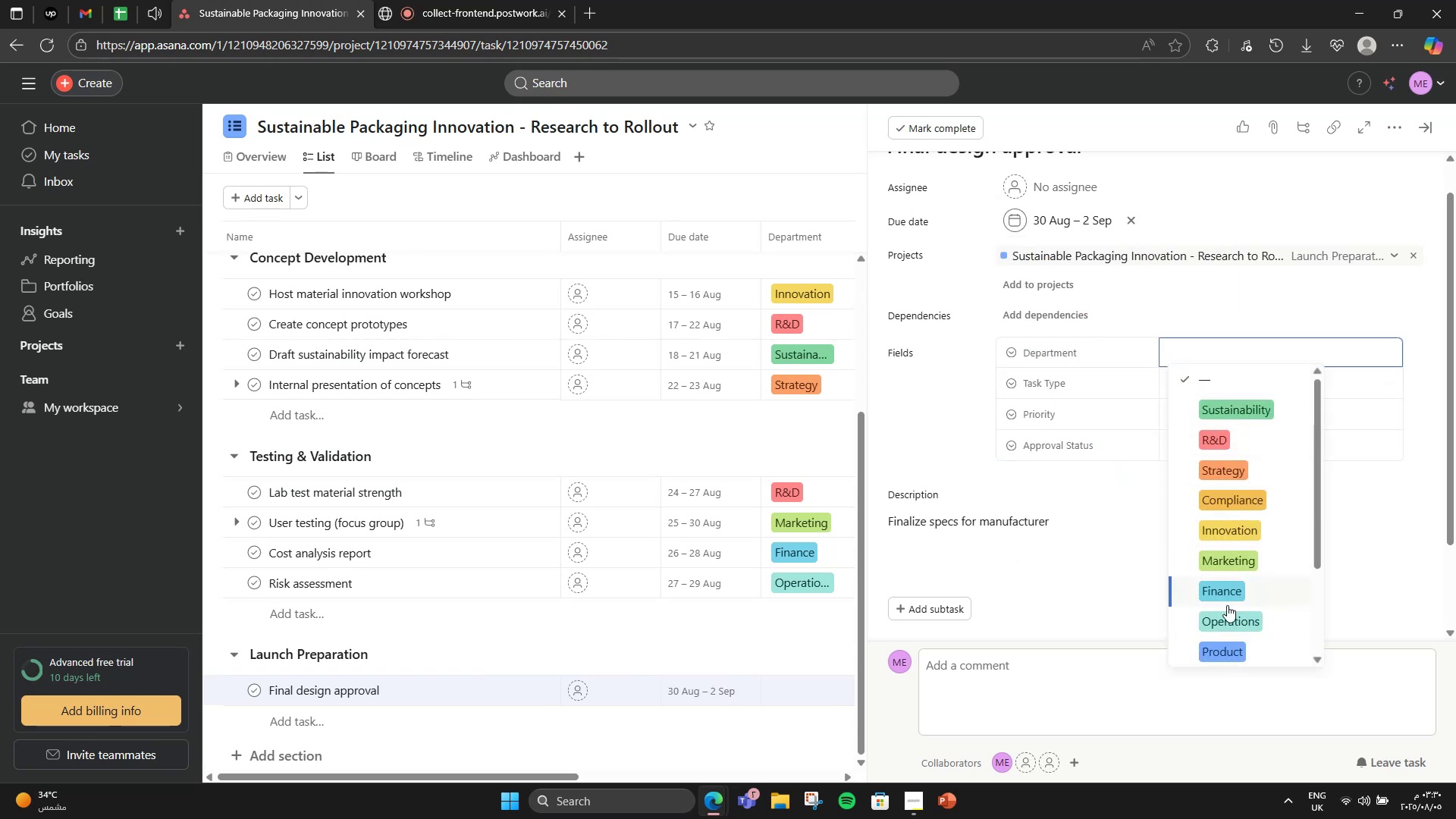 
scroll: coordinate [1227, 605], scroll_direction: down, amount: 2.0
 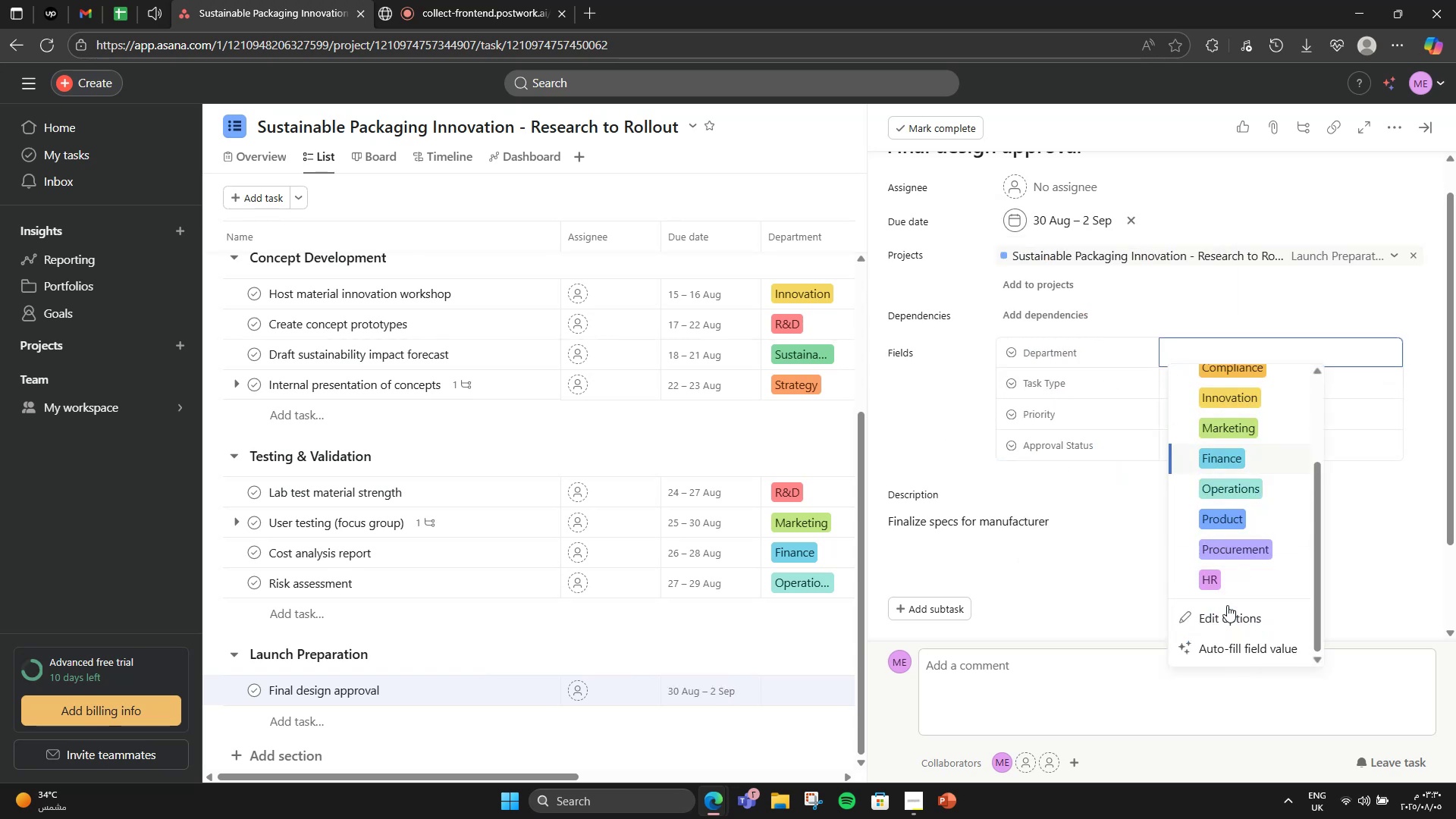 
scroll: coordinate [1227, 605], scroll_direction: none, amount: 0.0
 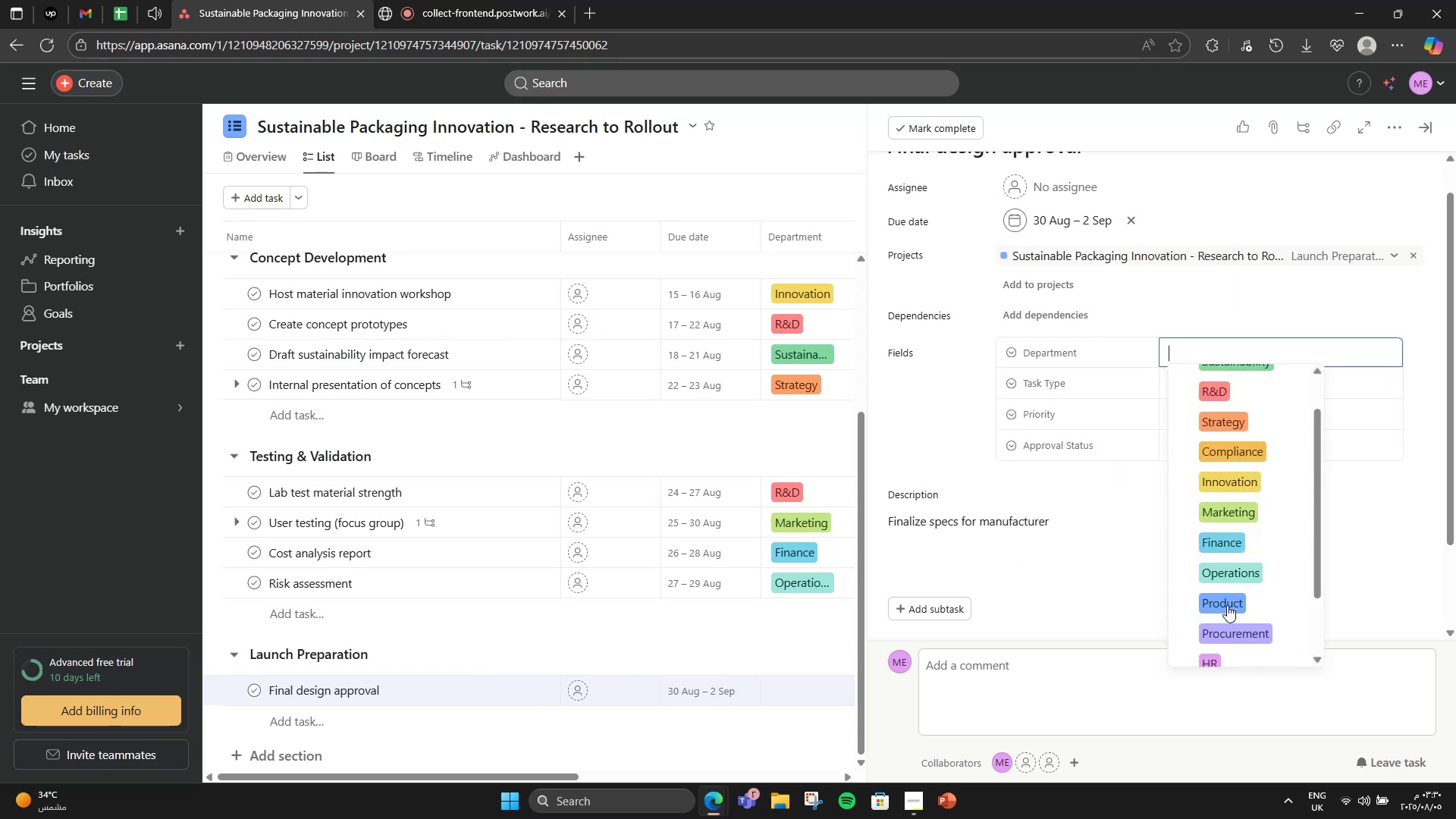 
left_click([1227, 605])
 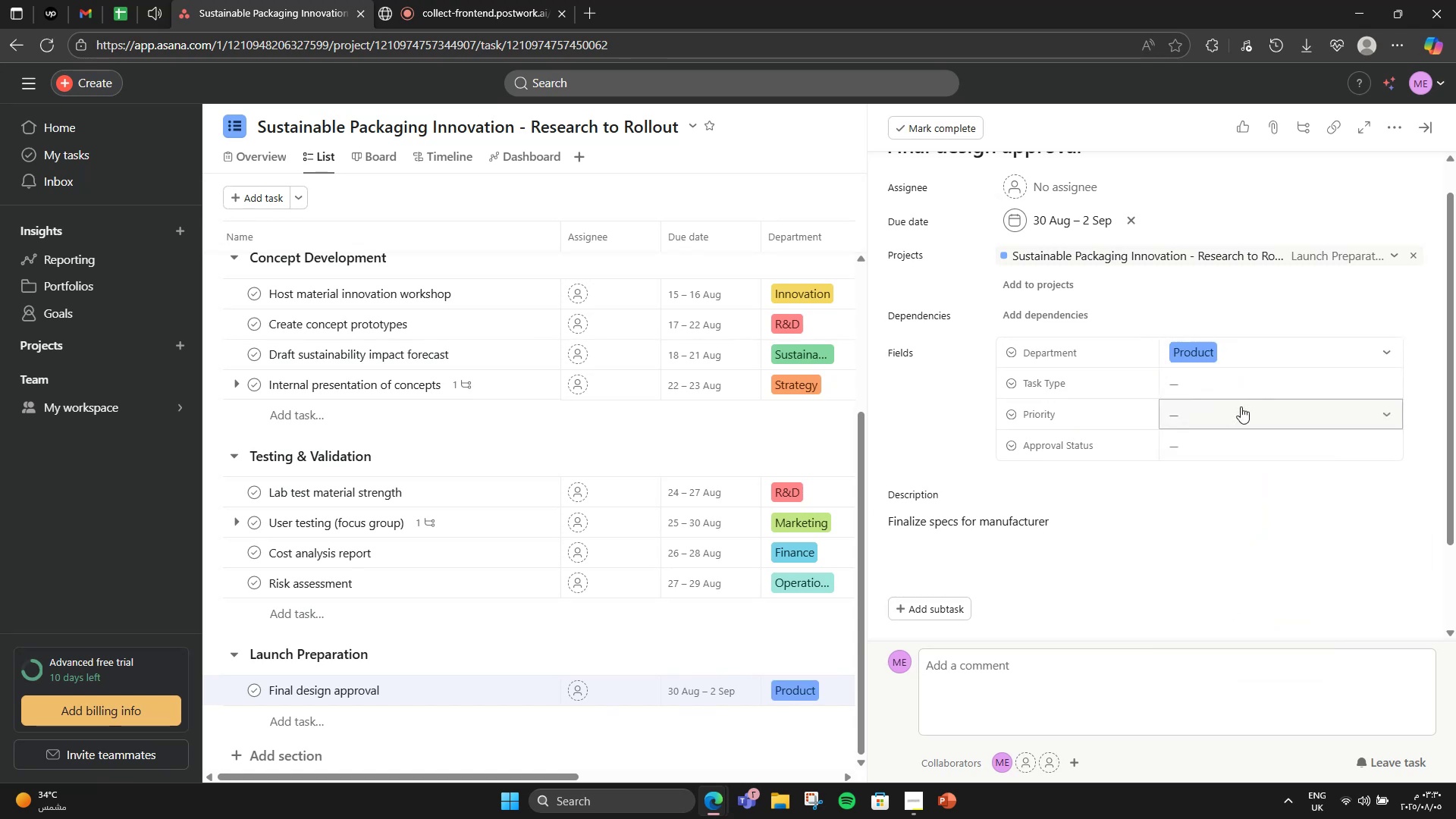 
left_click([1244, 395])
 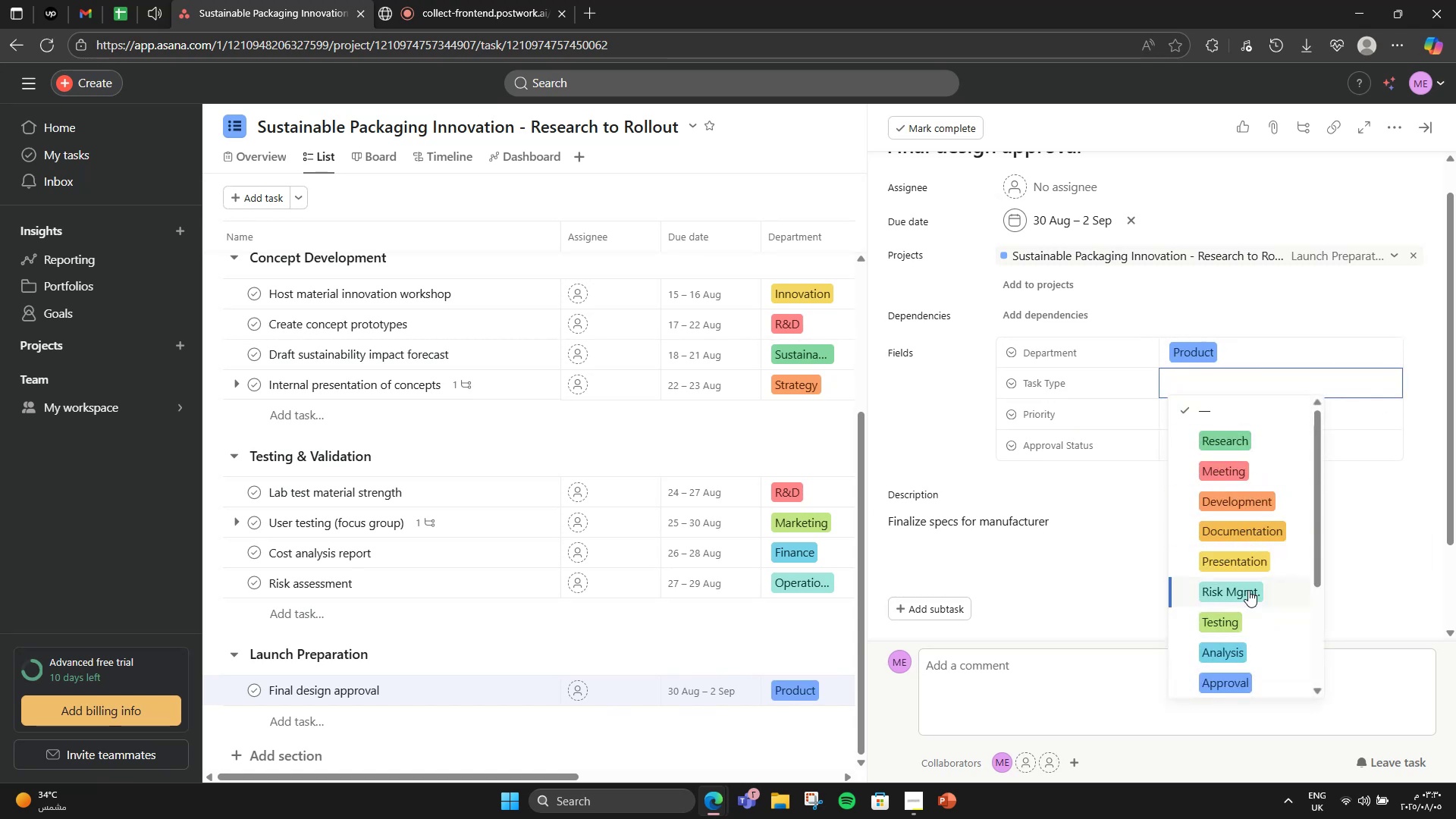 
scroll: coordinate [1257, 637], scroll_direction: down, amount: 2.0
 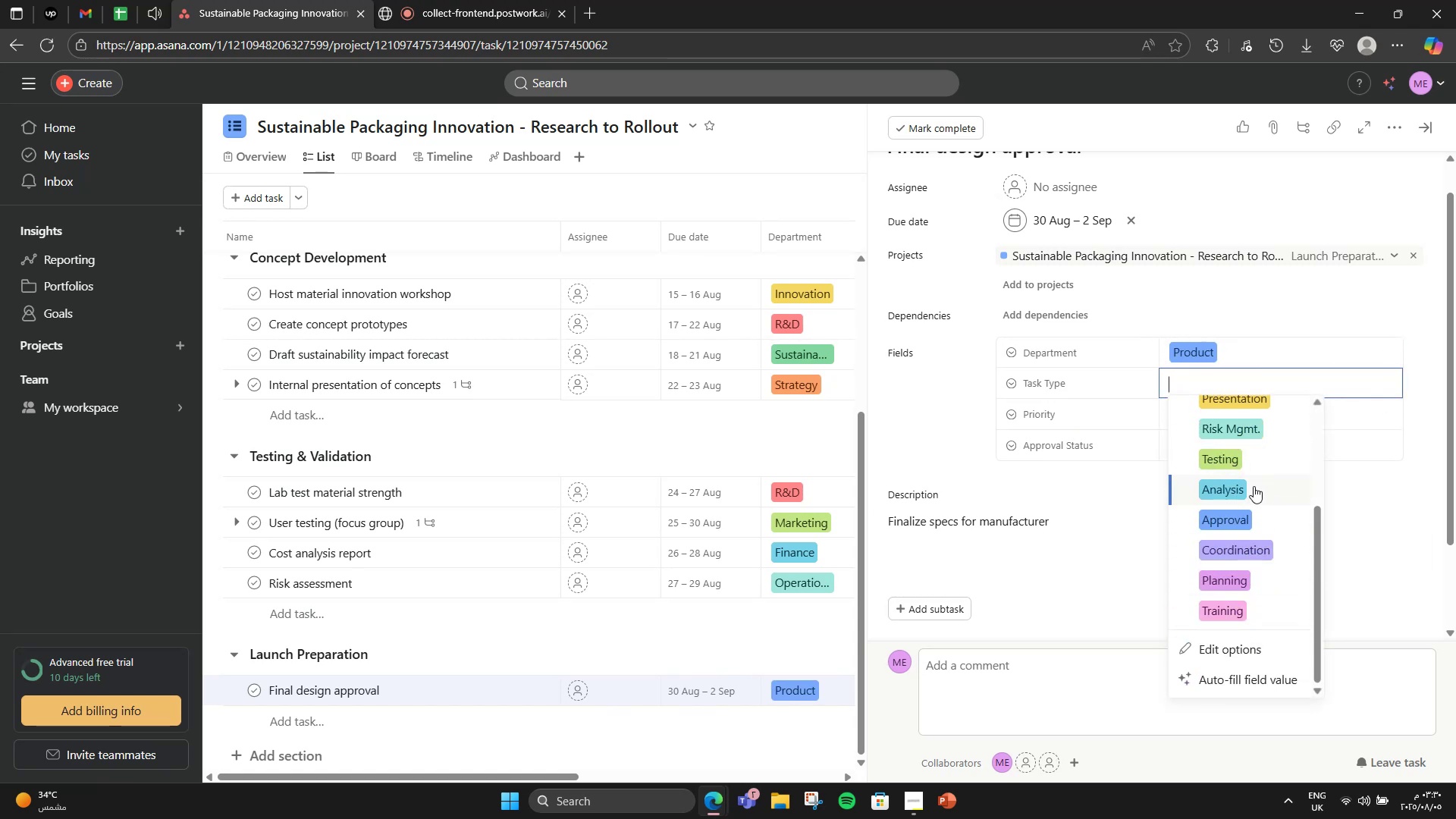 
left_click([1250, 511])
 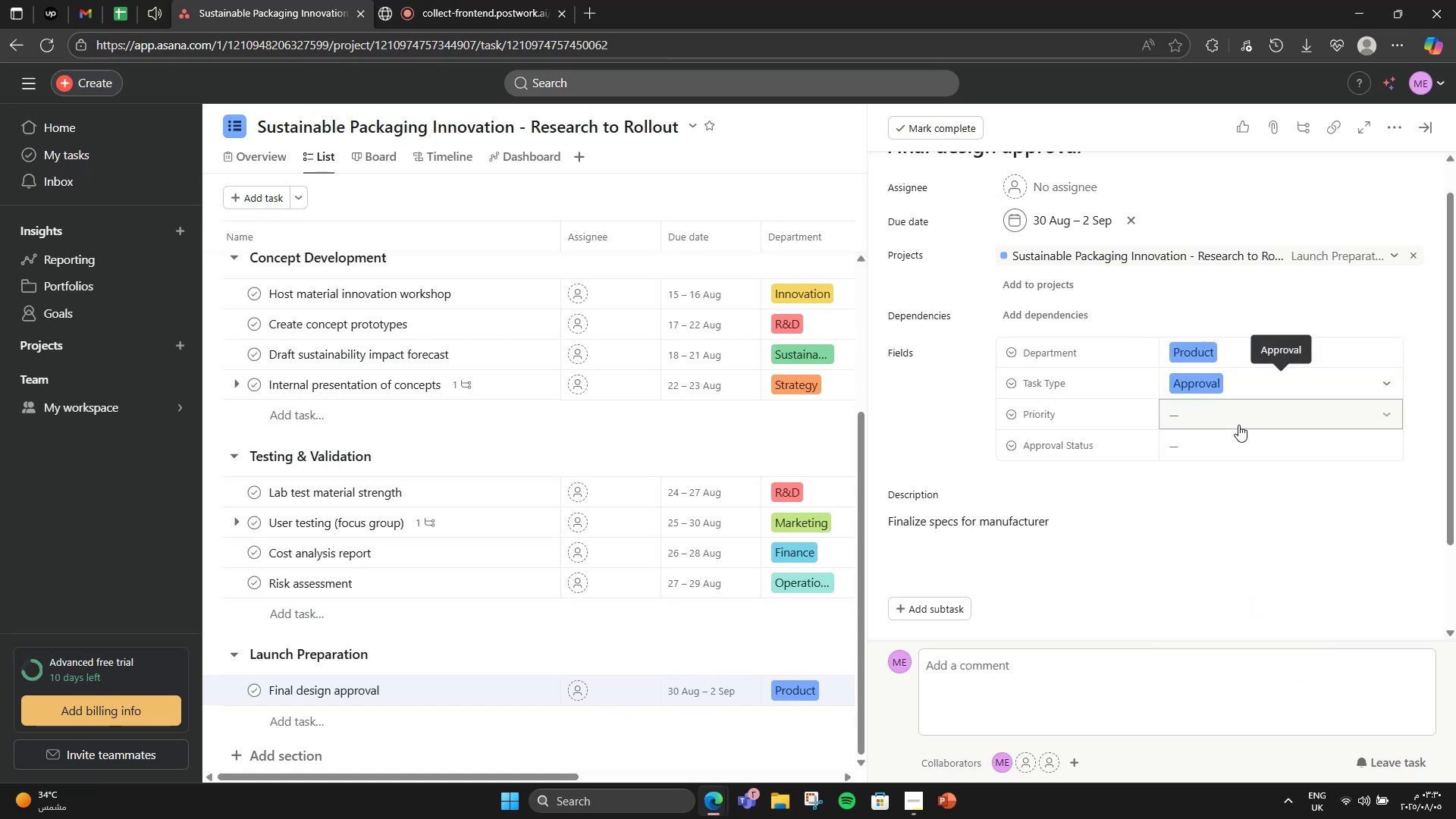 
left_click([1238, 418])
 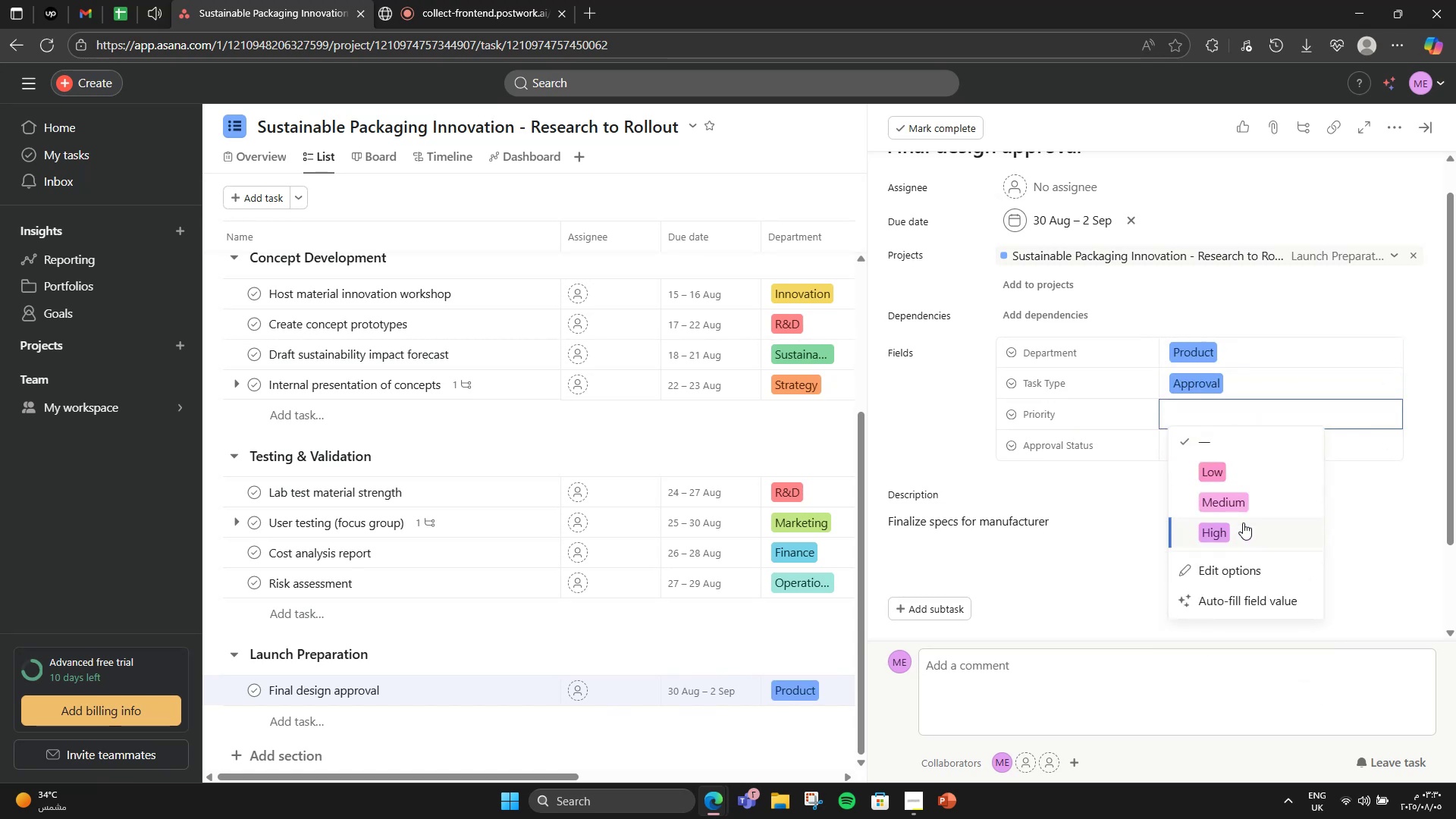 
left_click([1243, 522])
 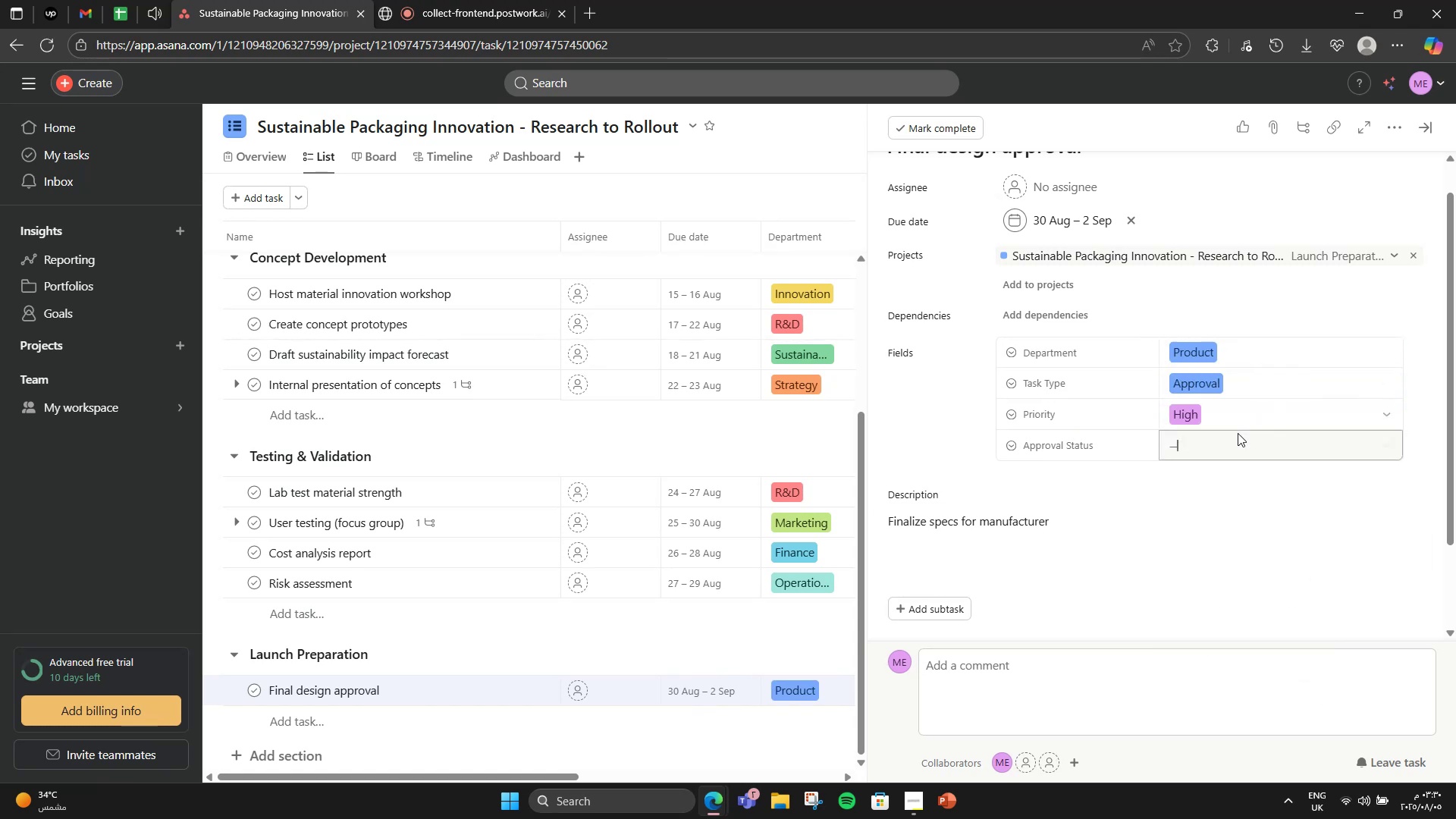 
double_click([1235, 439])
 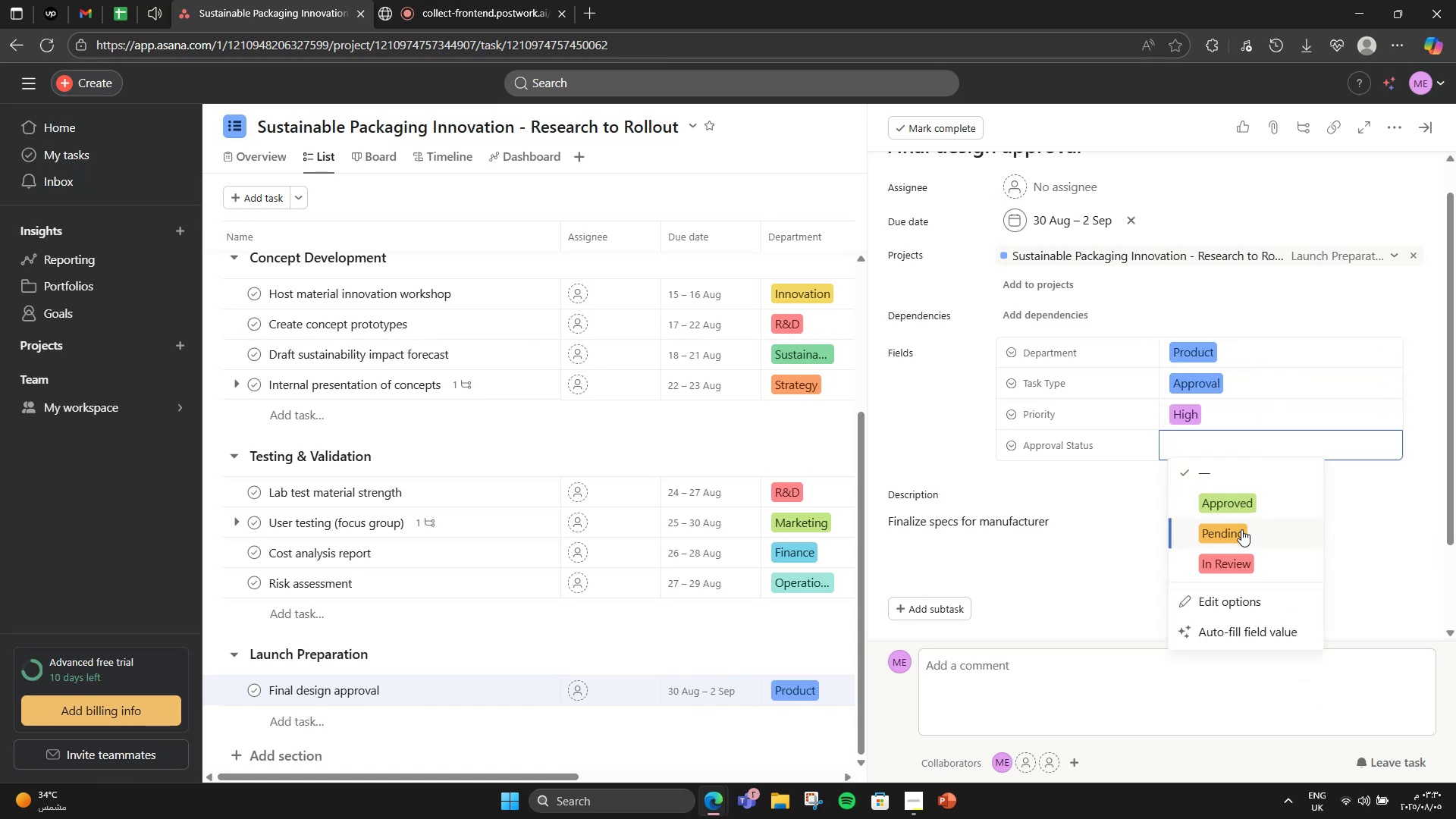 
left_click([1241, 557])
 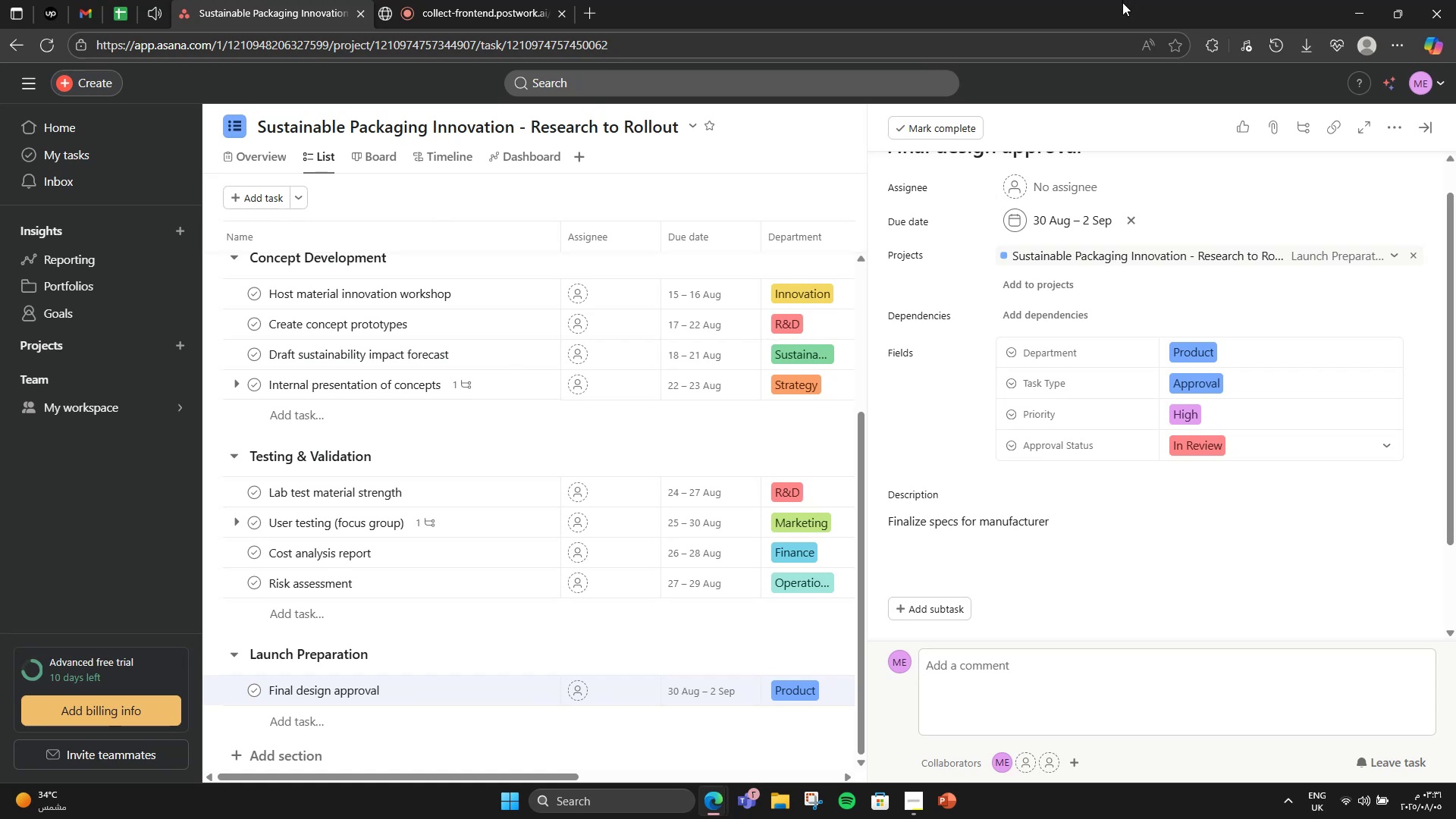 
scroll: coordinate [1106, 529], scroll_direction: down, amount: 3.0
 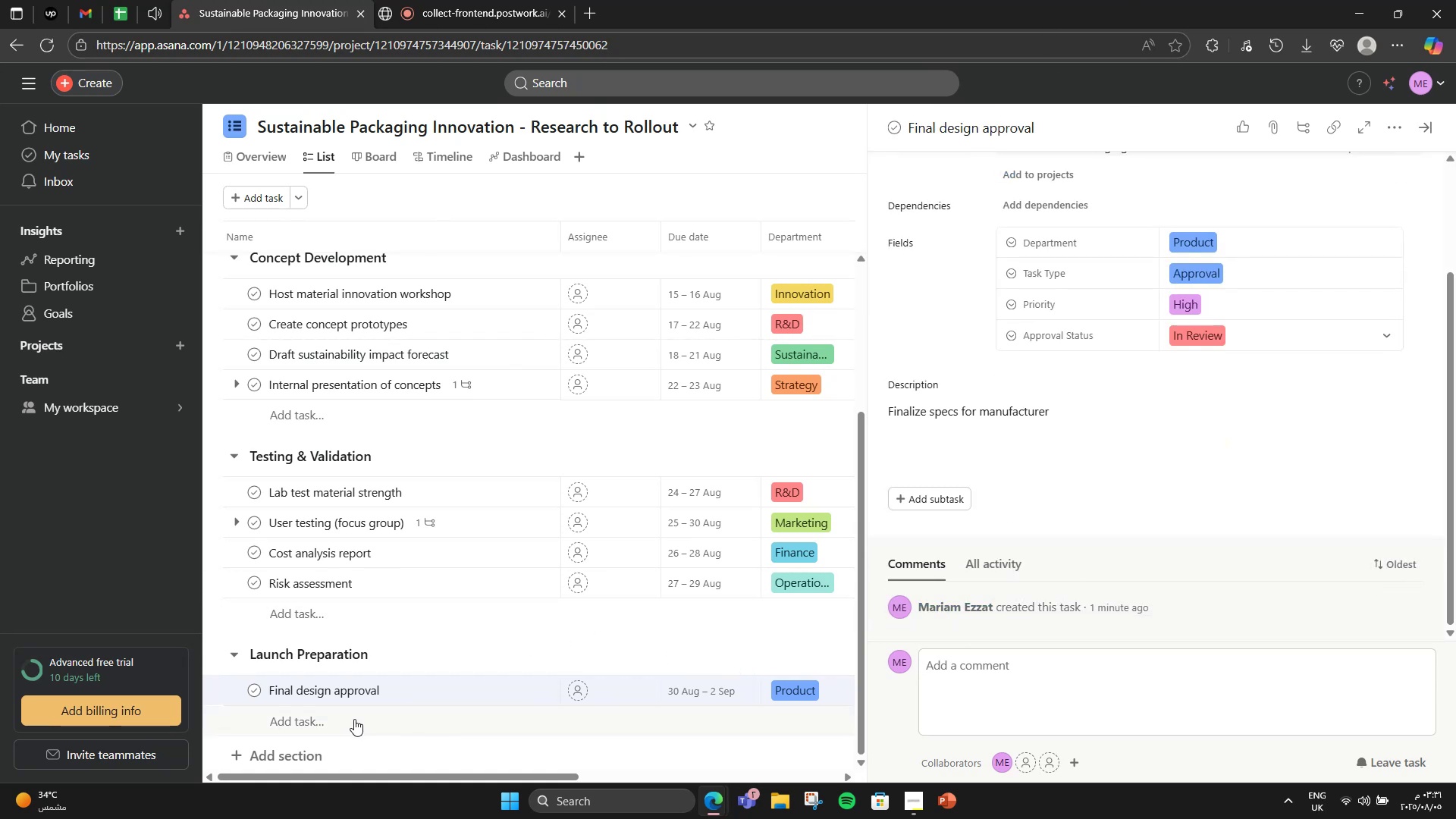 
left_click([353, 719])
 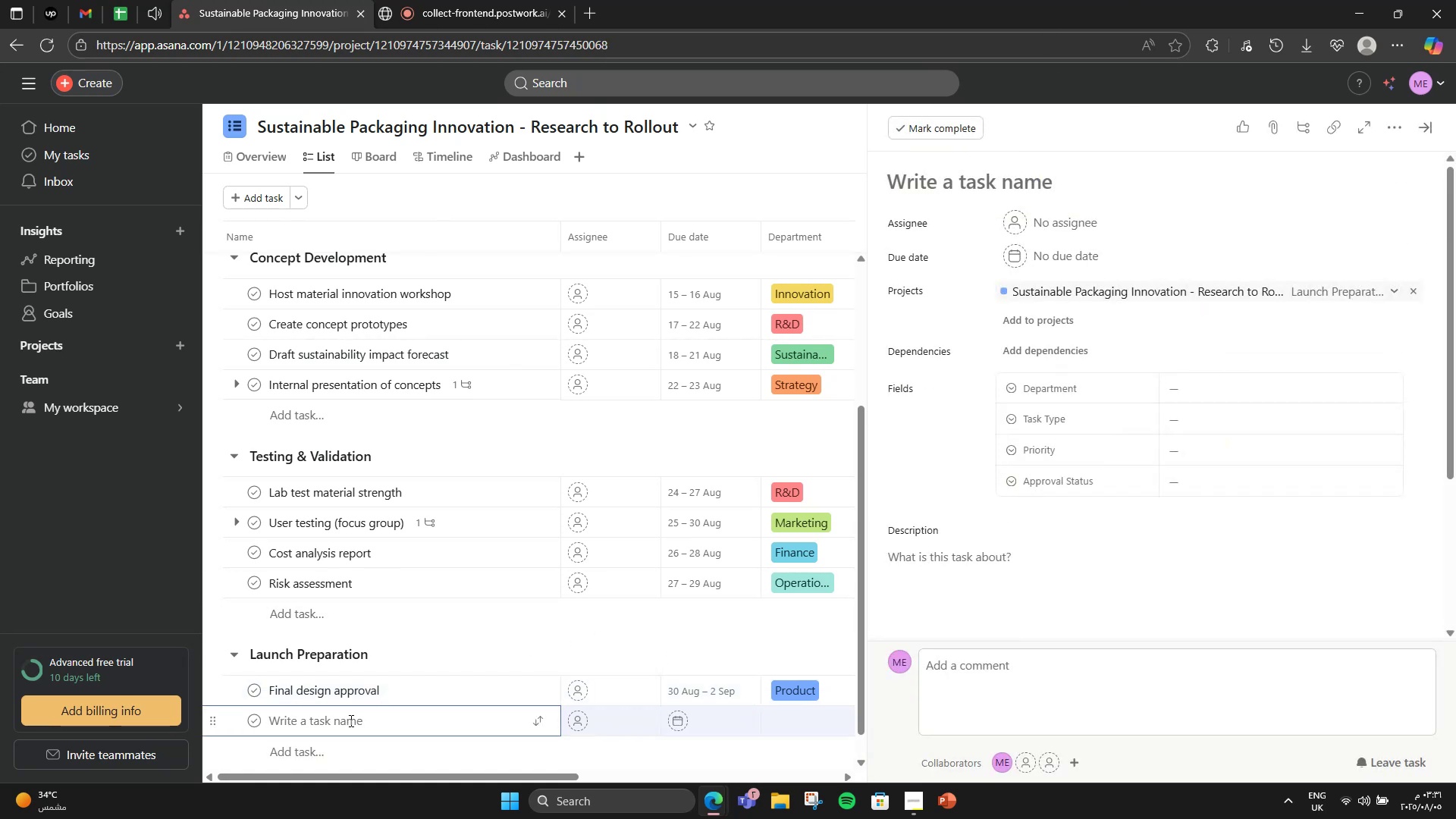 
wait(6.78)
 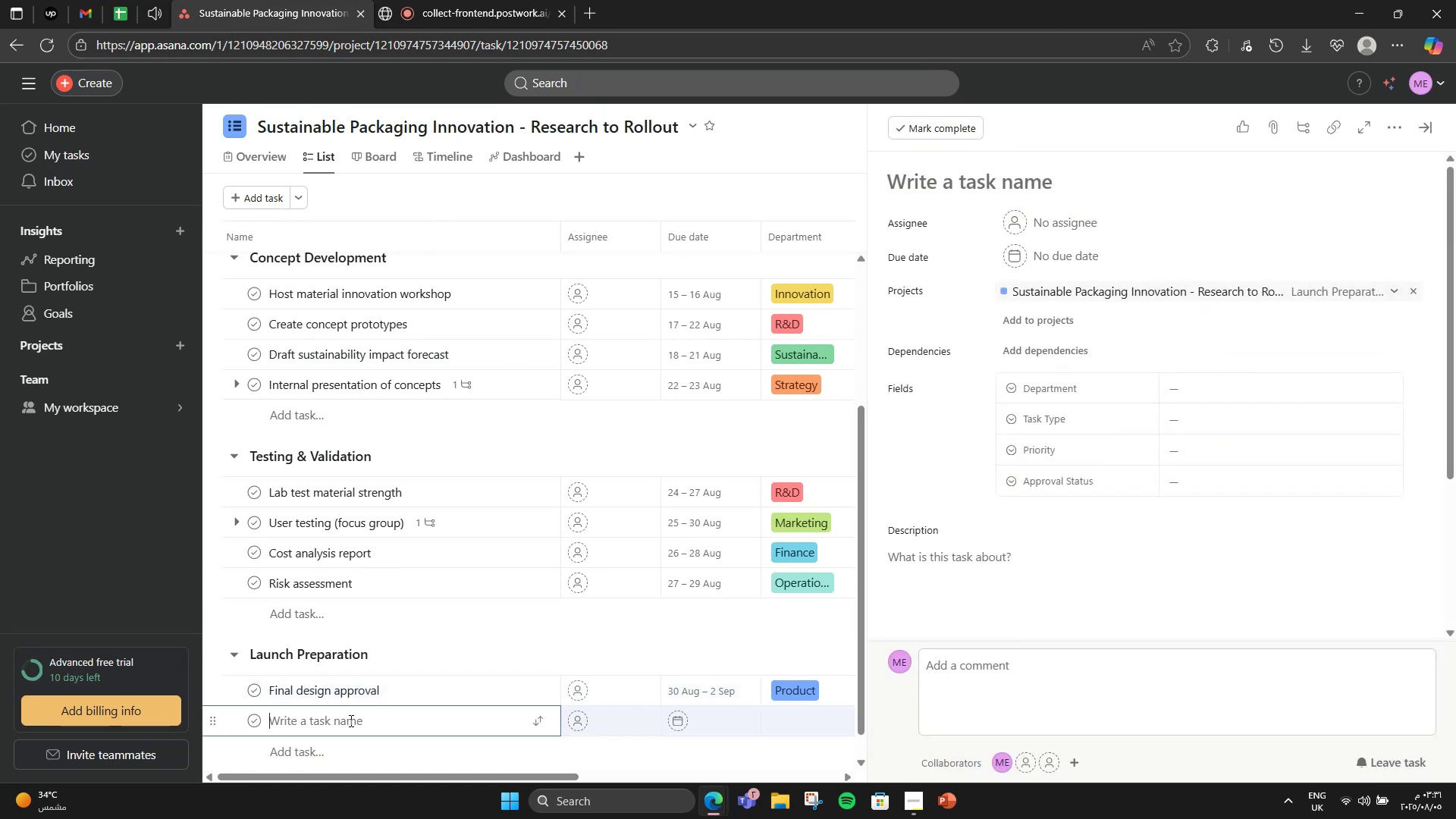 
type(Vendor coordination)
 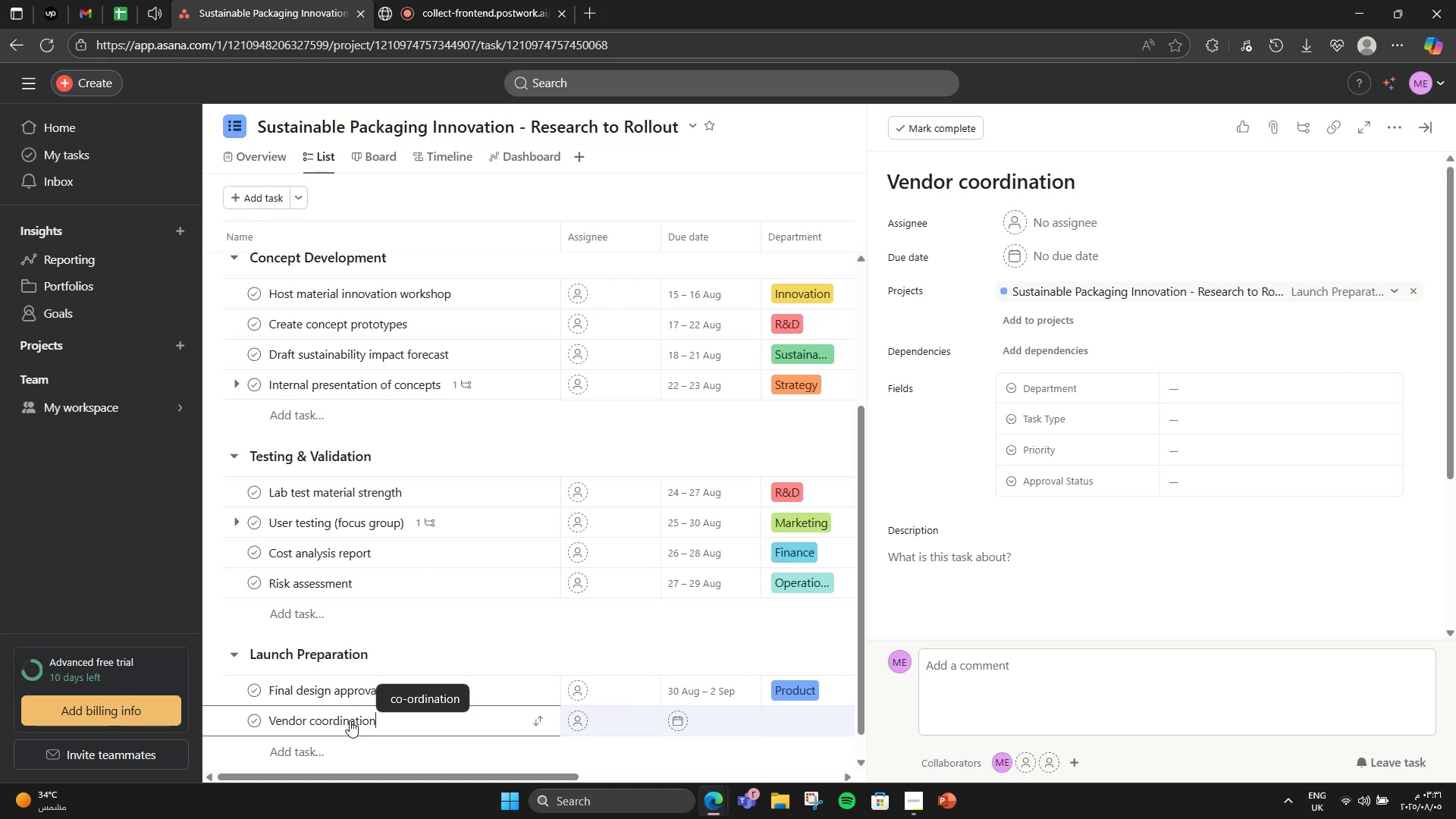 
left_click([988, 572])
 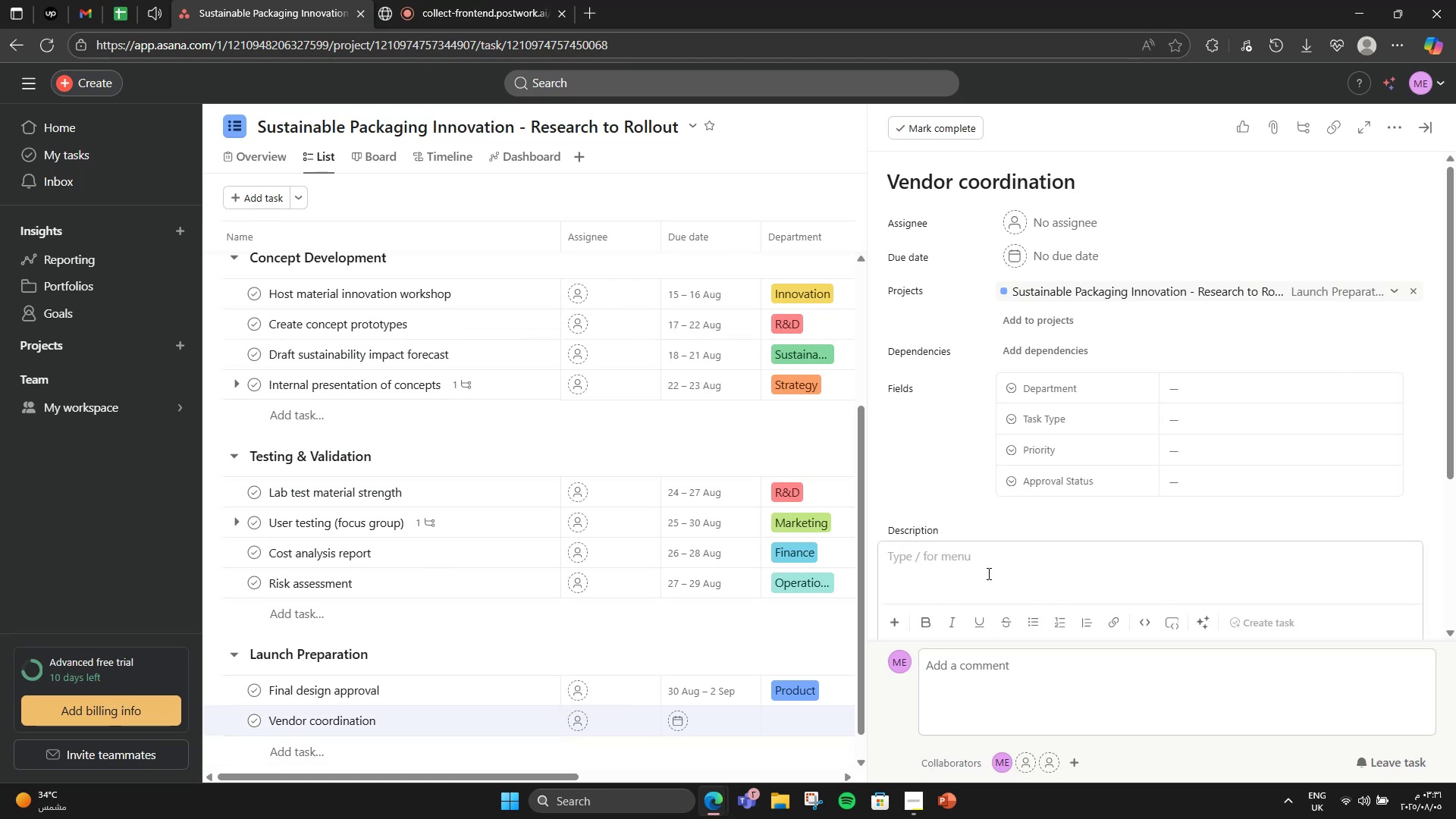 
type(Confirm )
 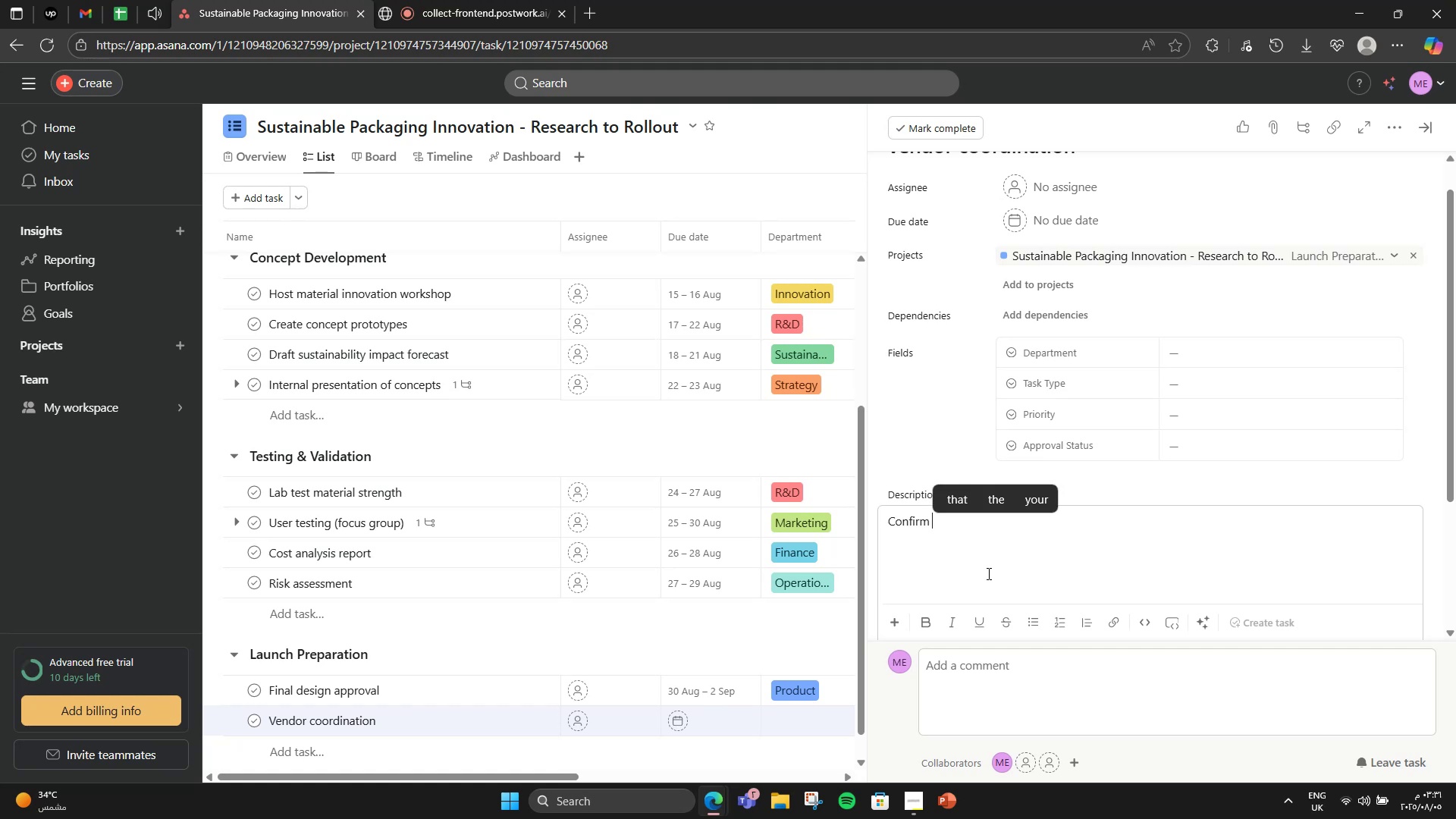 
type(timeline & MOQs)
 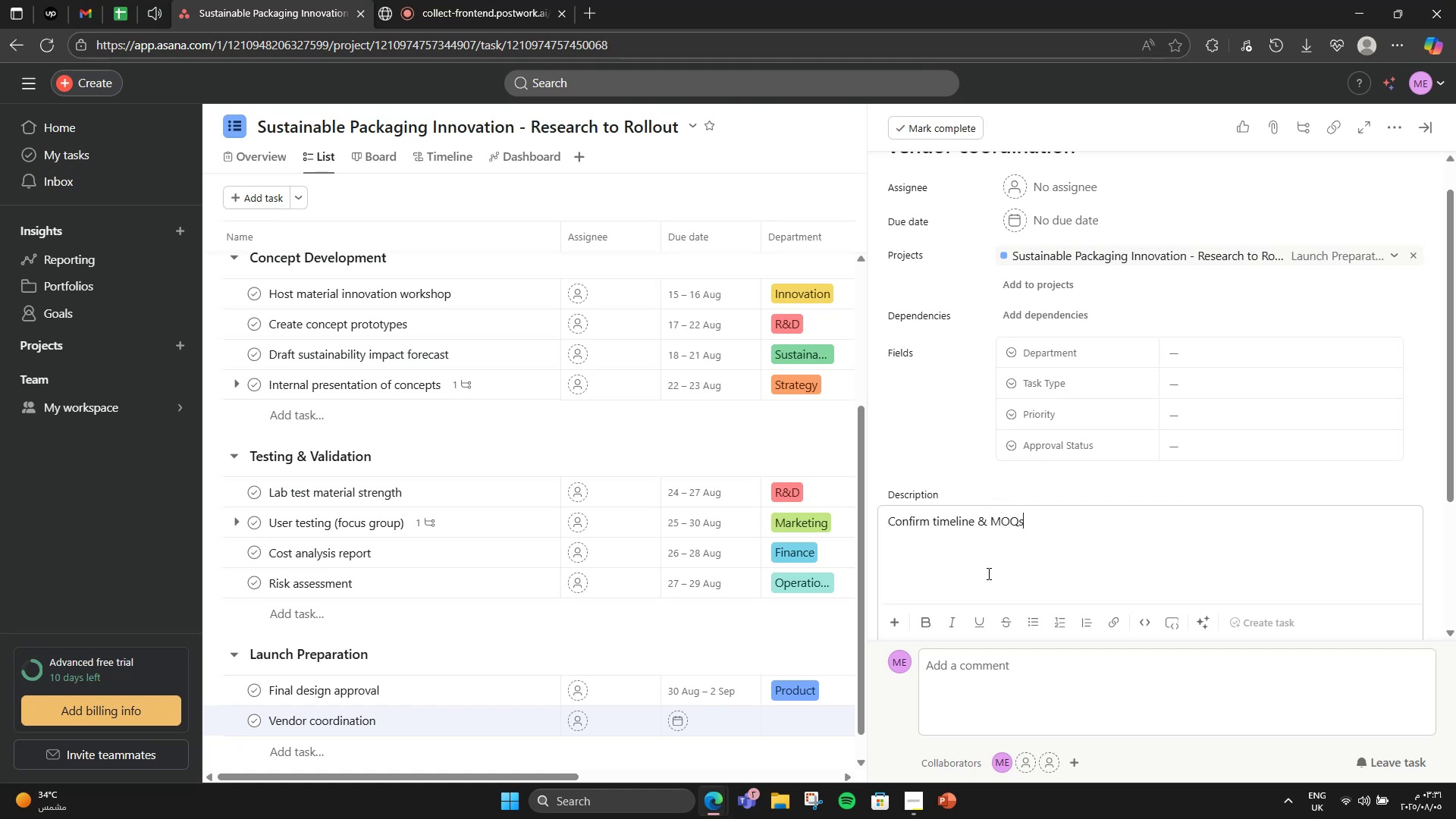 
wait(8.09)
 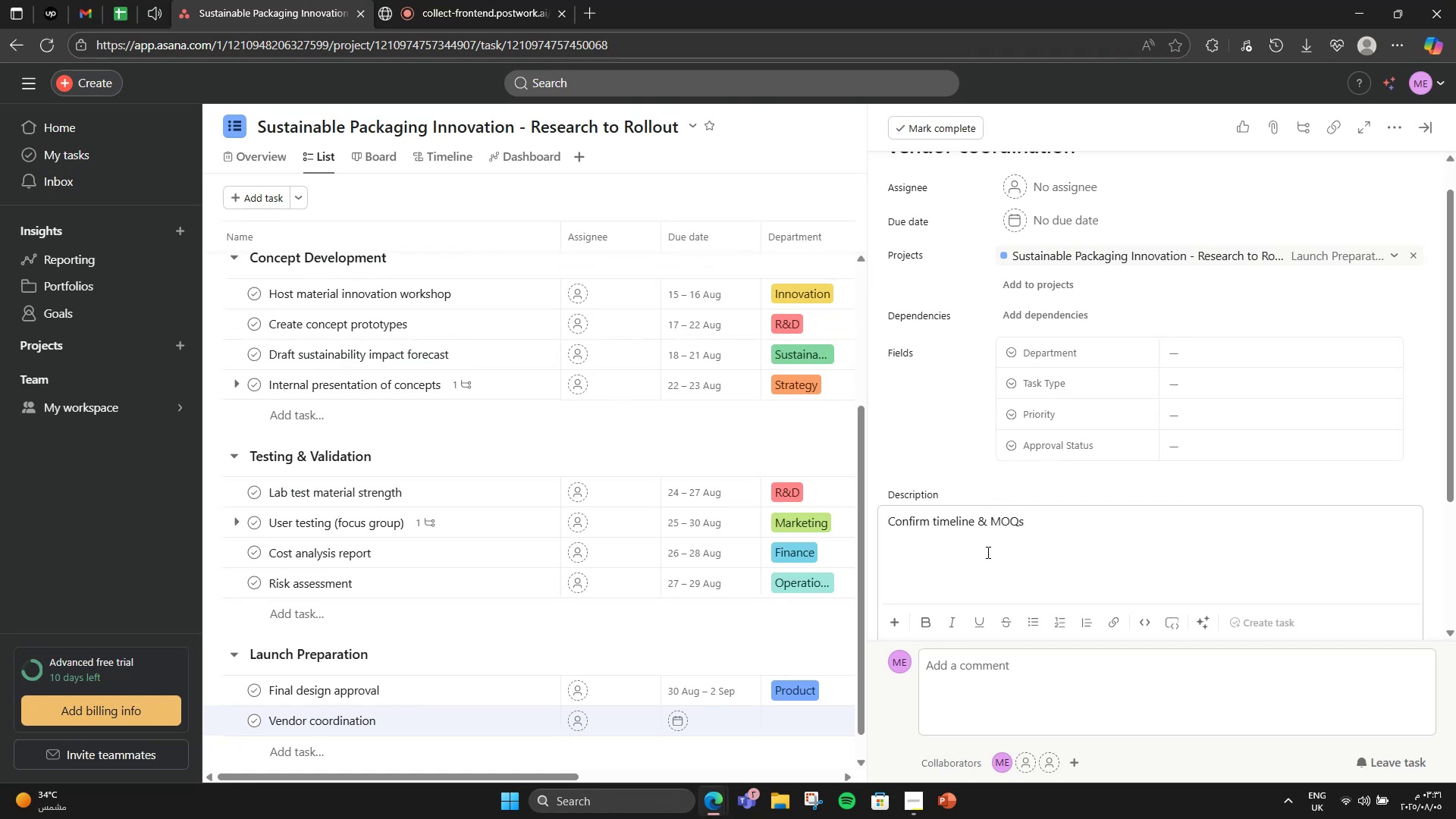 
scroll: coordinate [1014, 529], scroll_direction: none, amount: 0.0
 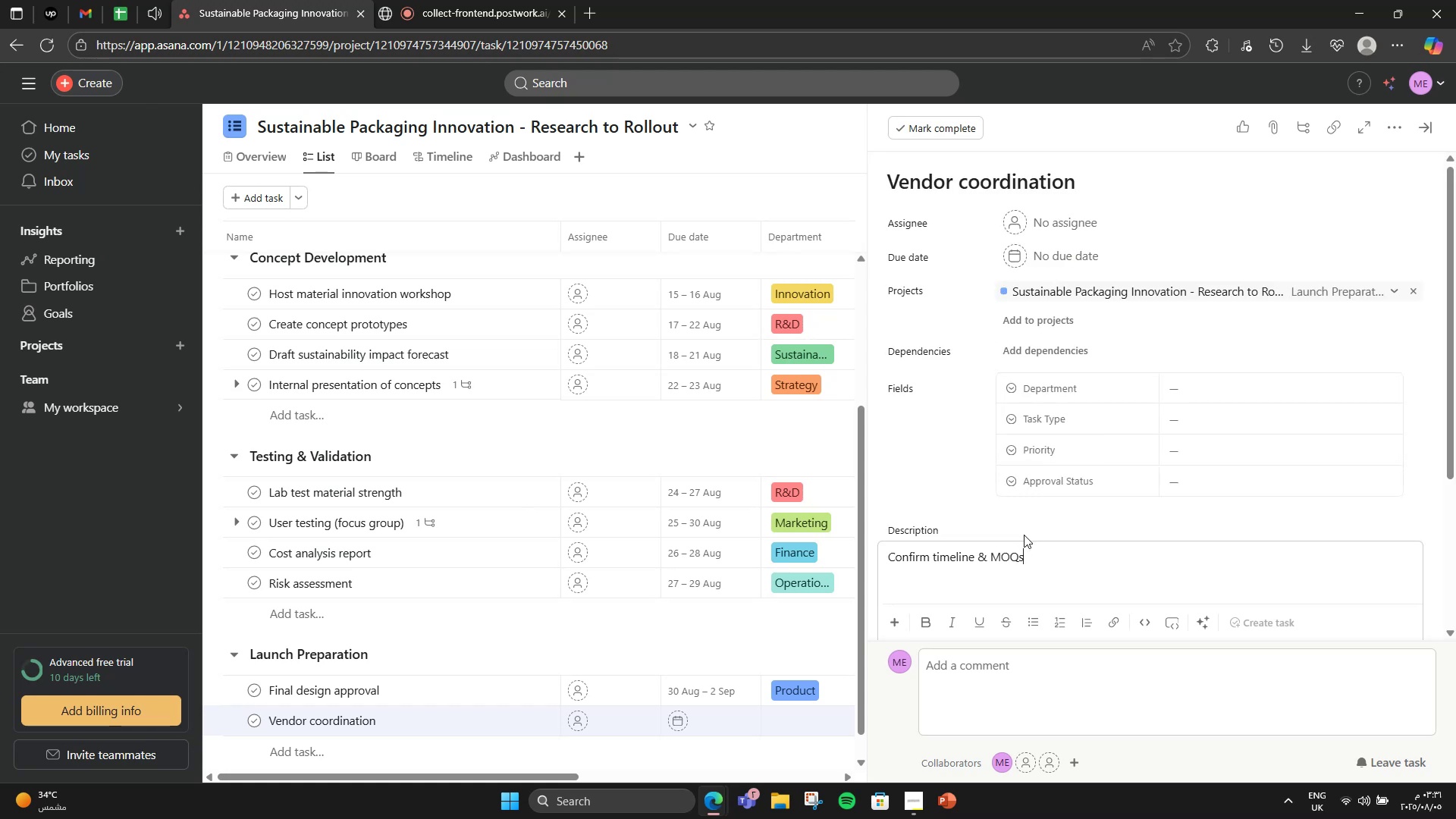 
scroll: coordinate [1185, 524], scroll_direction: up, amount: 2.0
 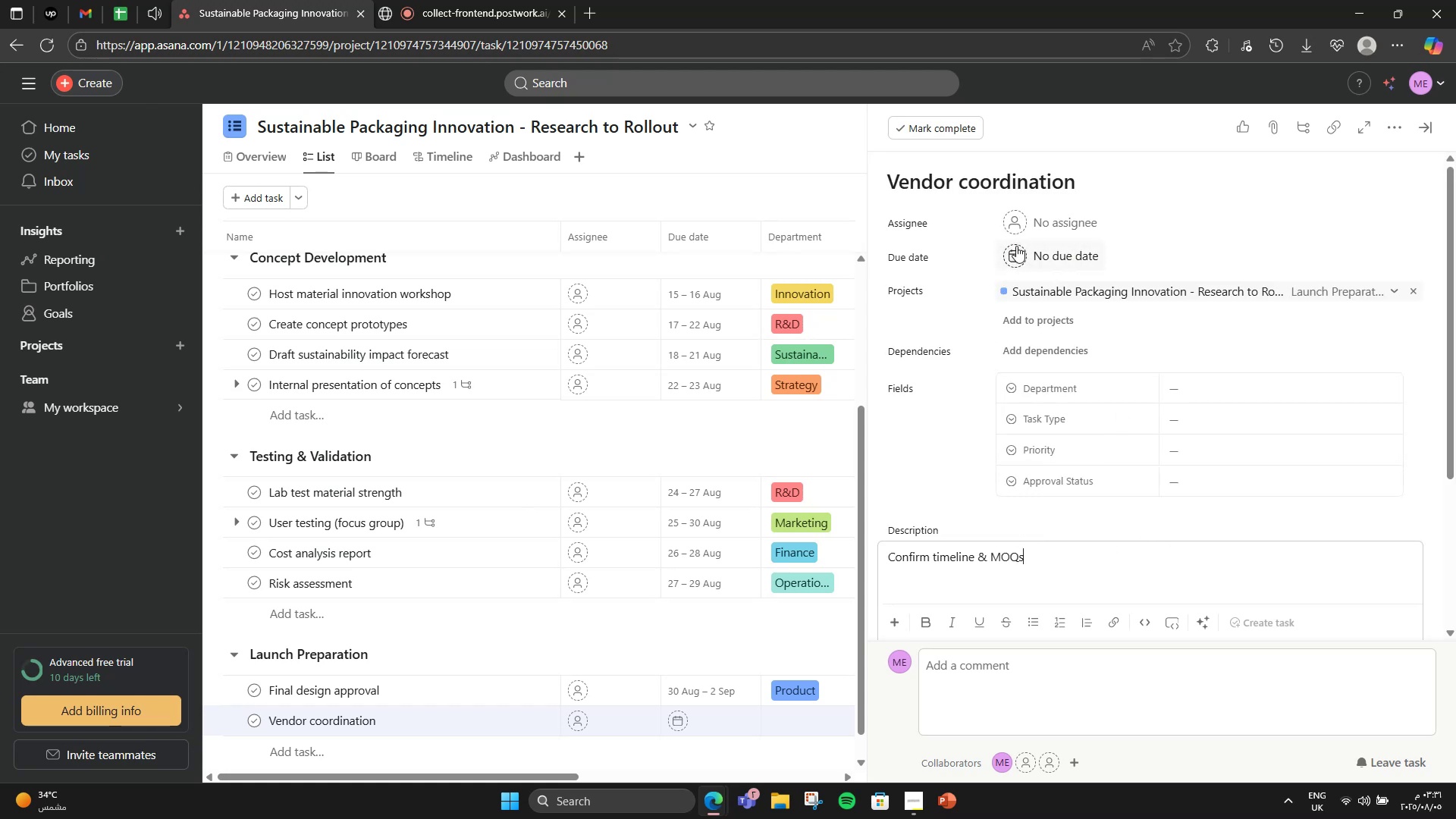 
left_click([1046, 250])
 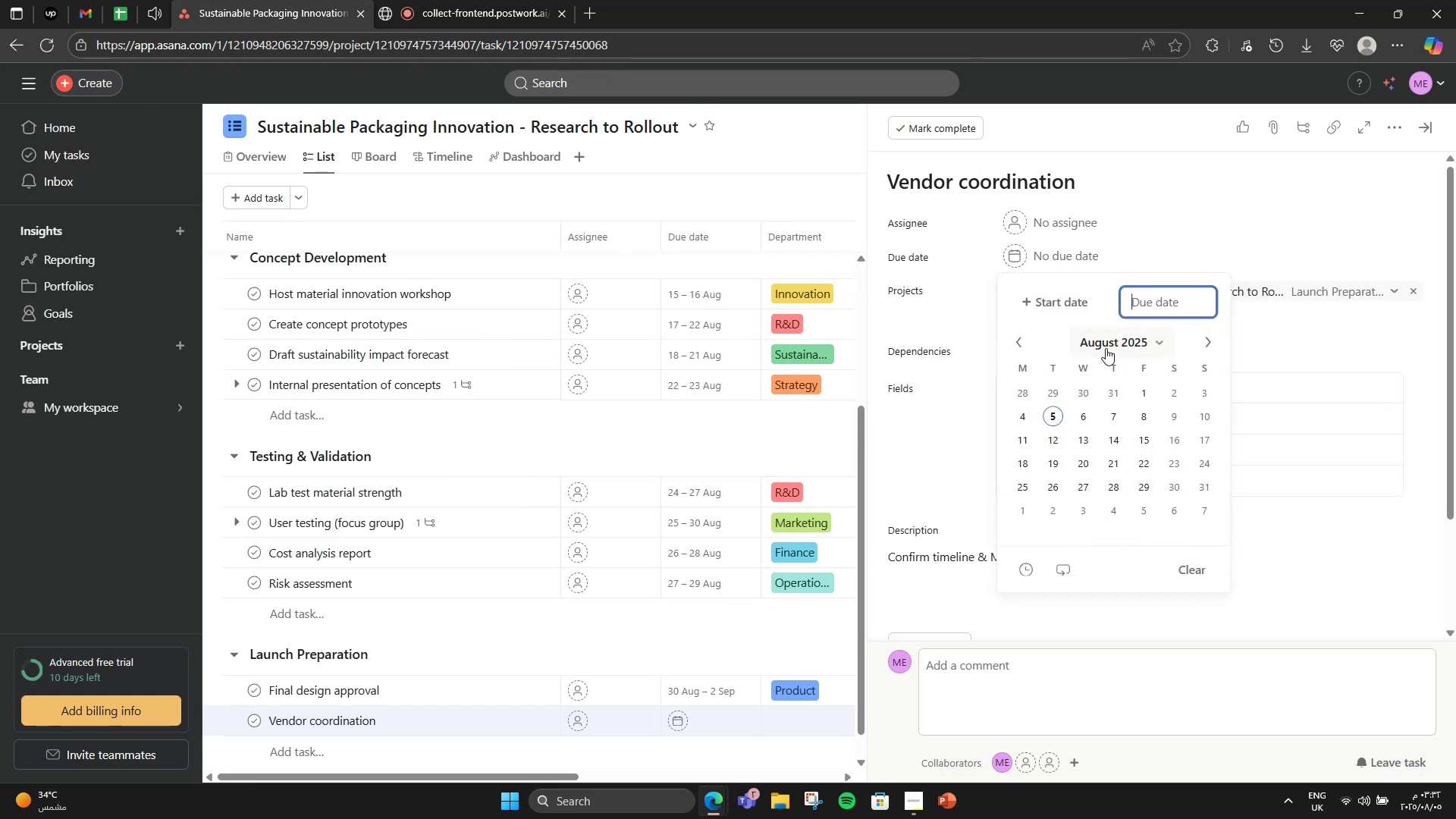 
wait(6.22)
 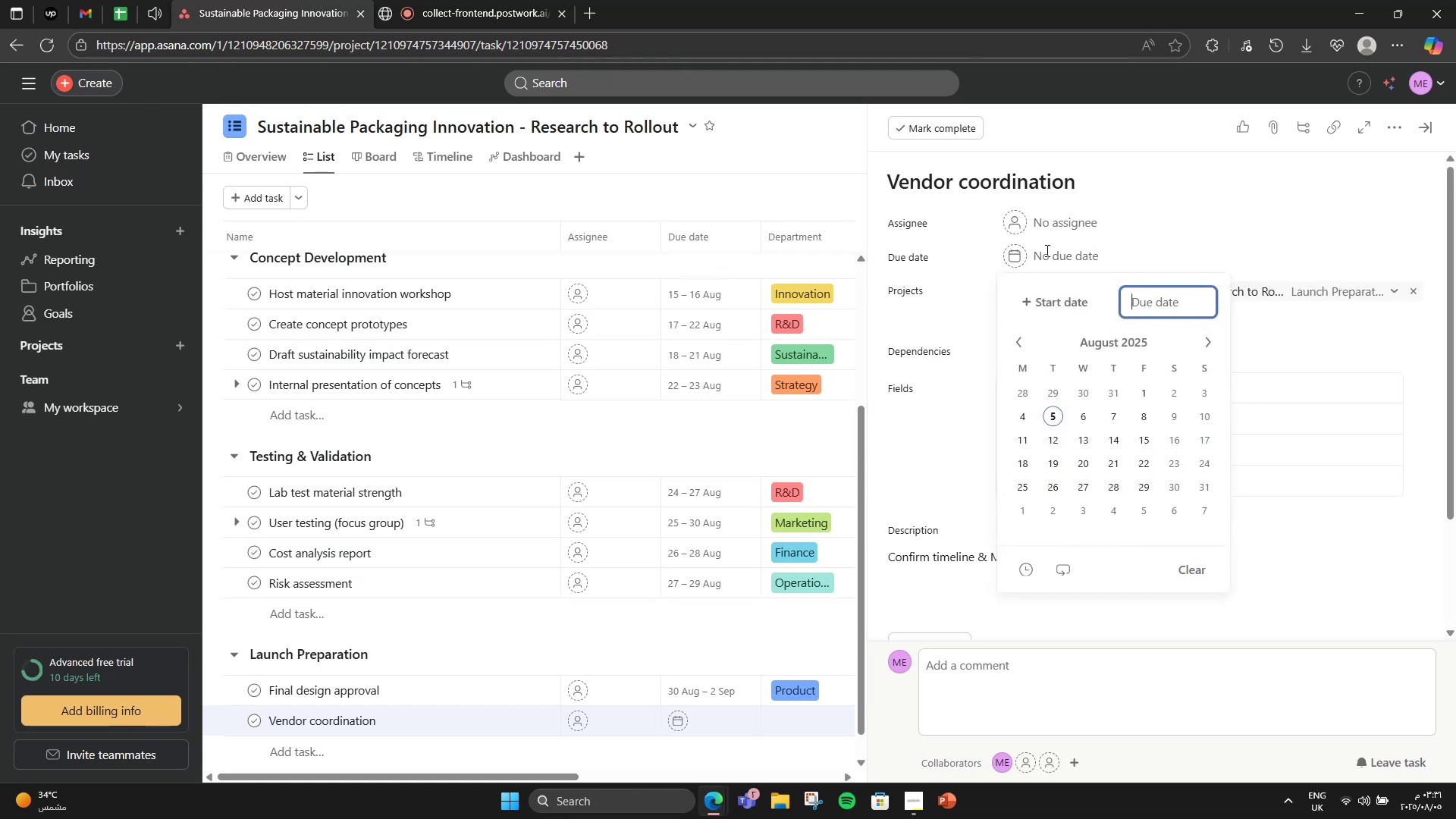 
left_click([1210, 344])
 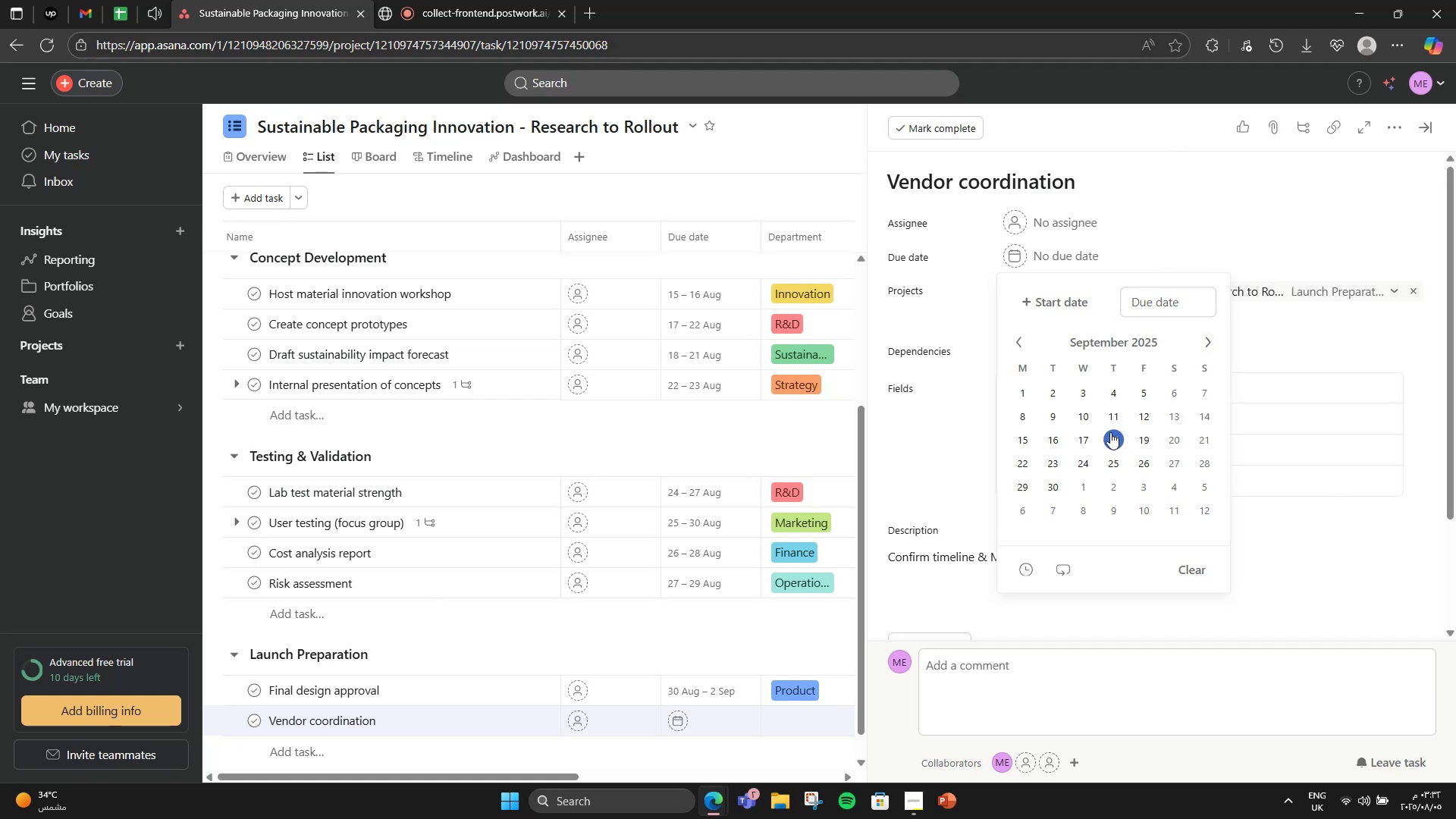 
left_click([1087, 392])
 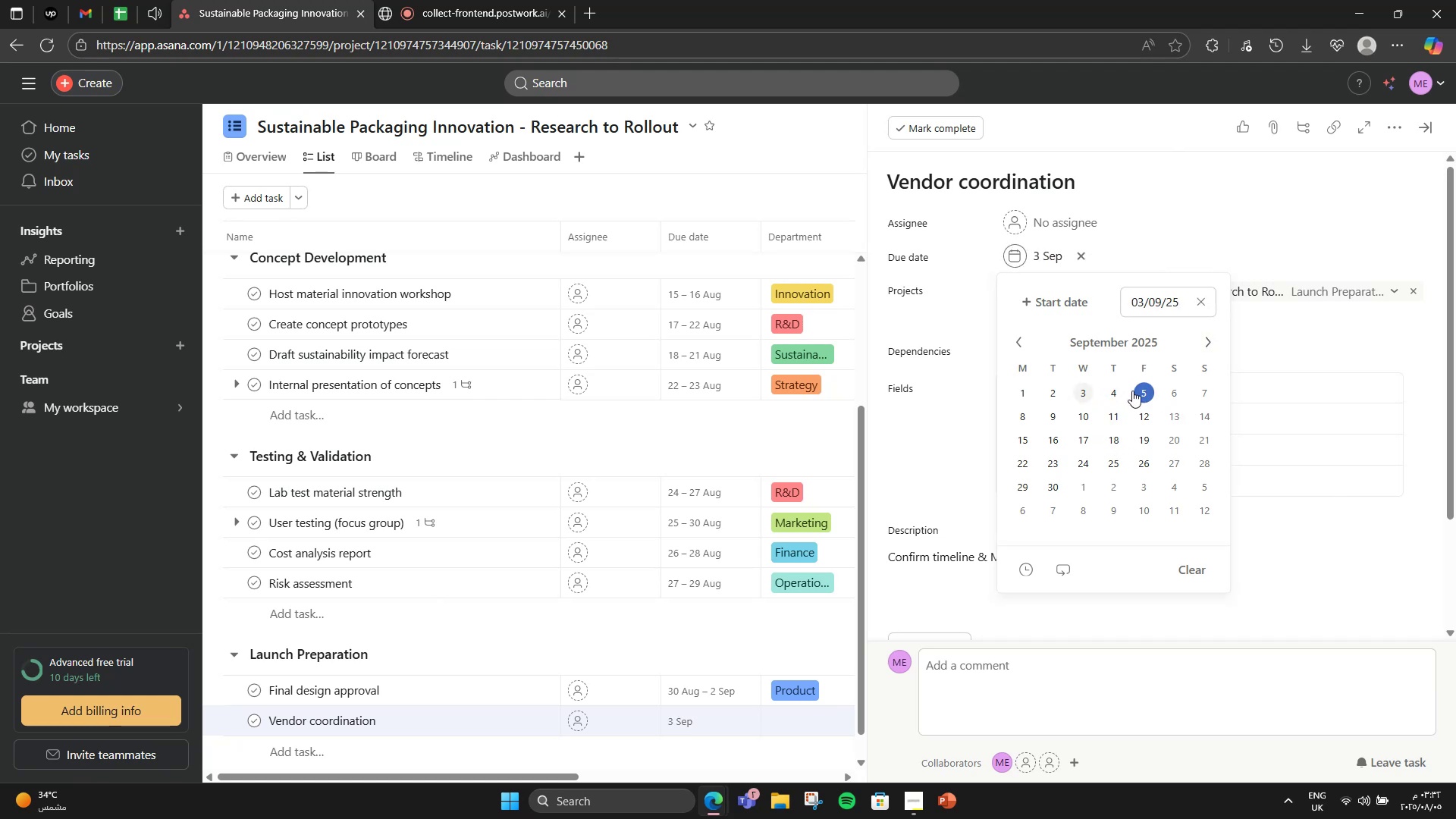 
left_click([1132, 391])
 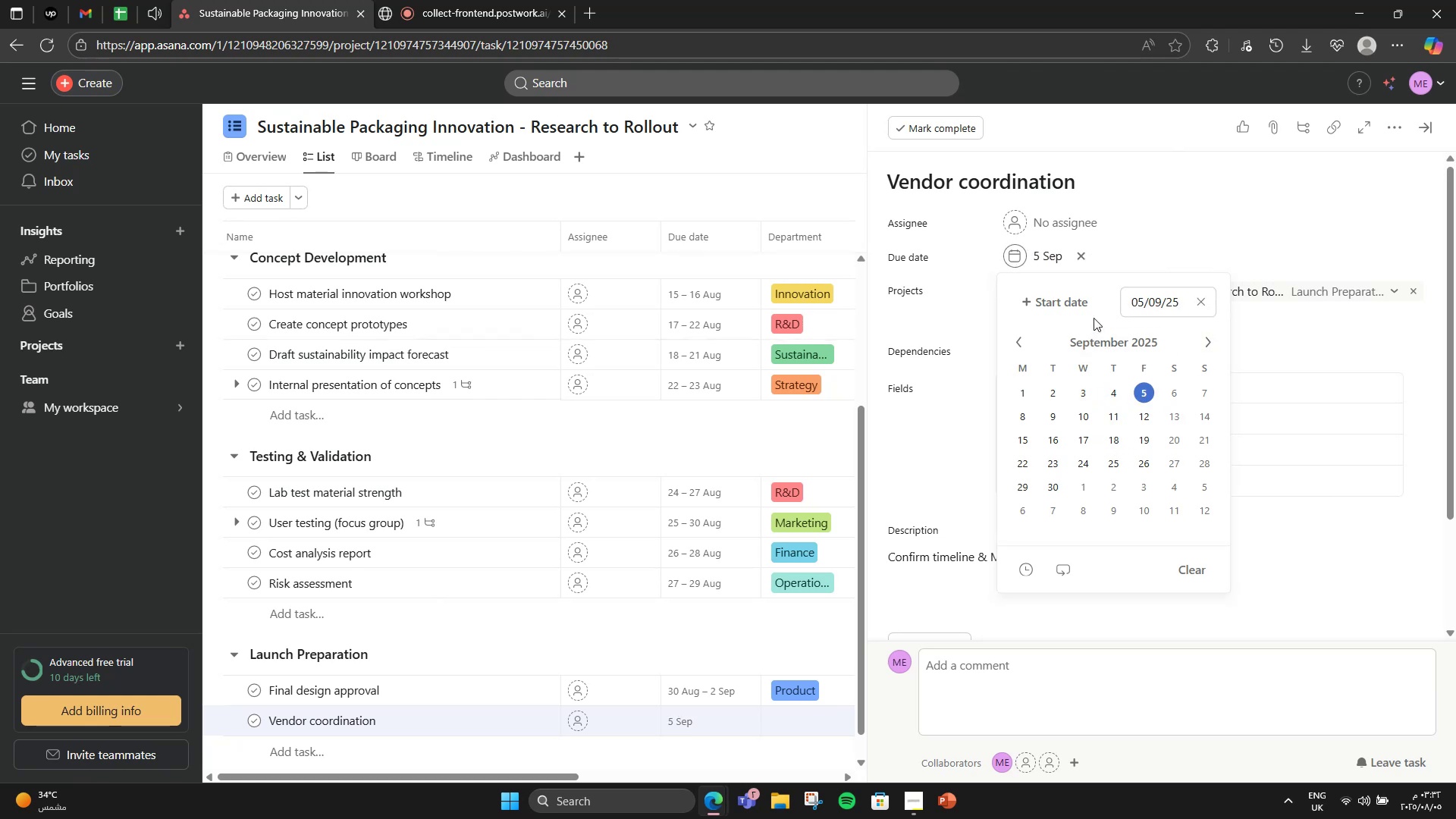 
left_click([1083, 307])
 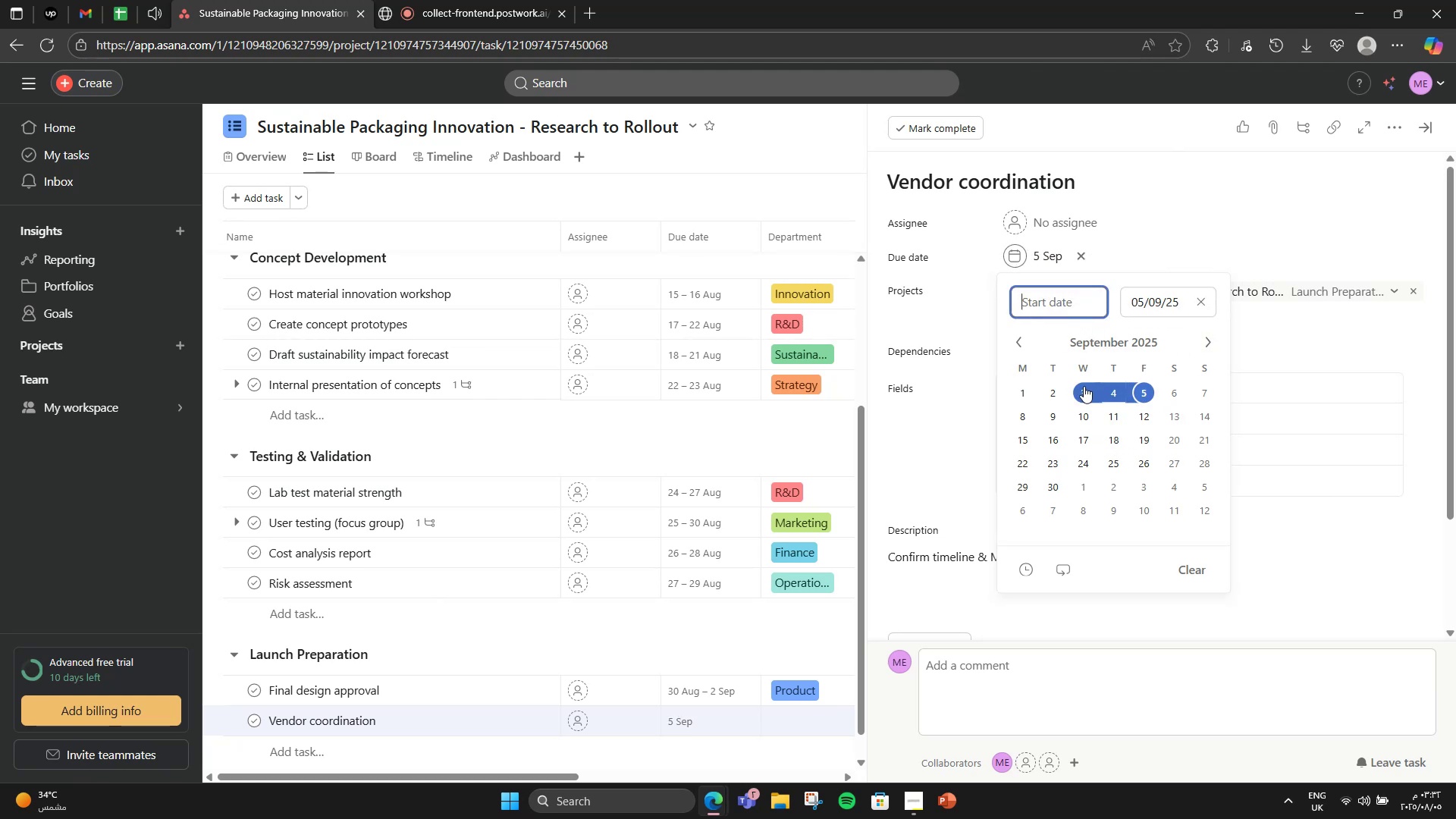 
left_click([1082, 388])
 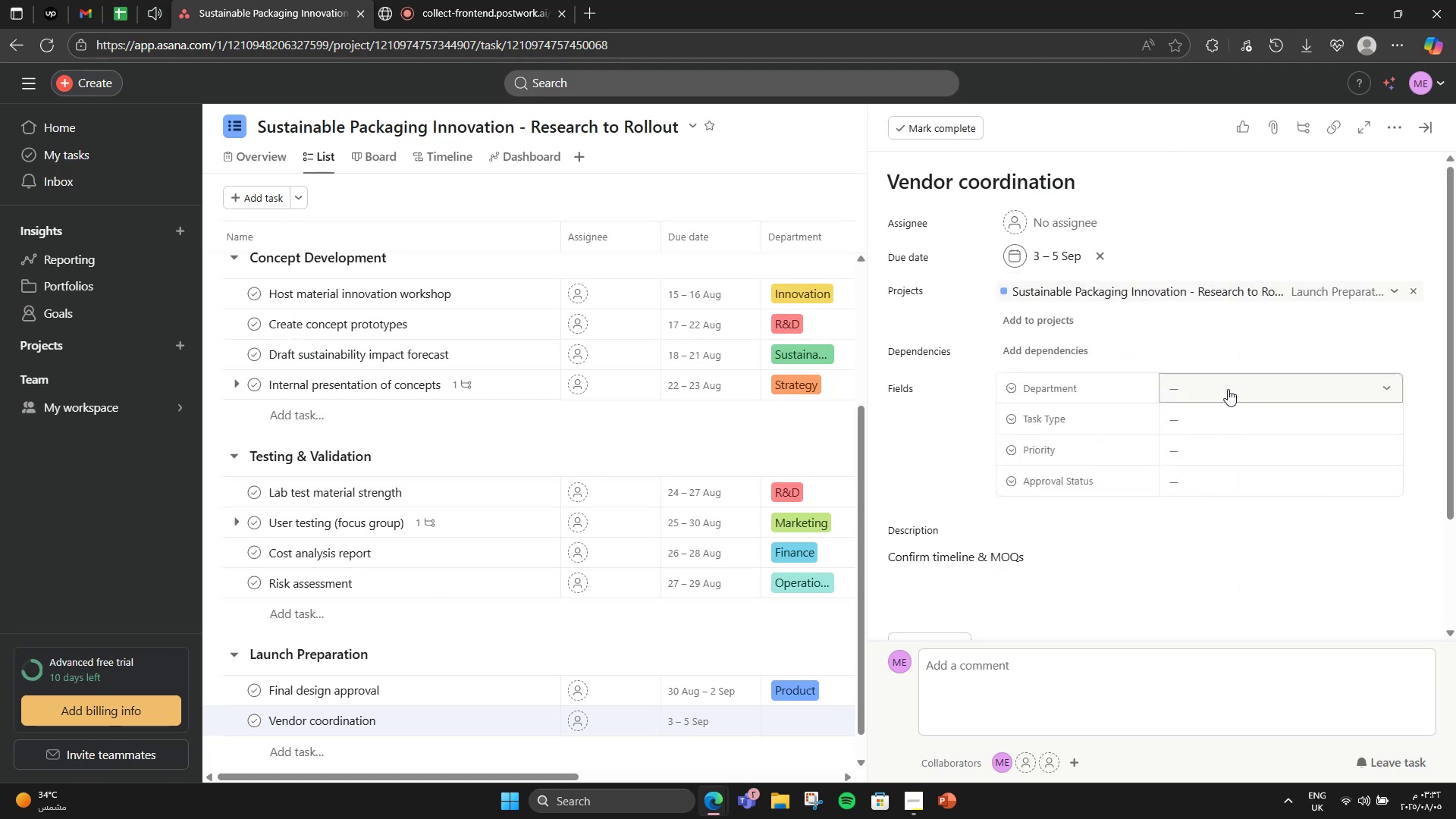 
wait(8.78)
 